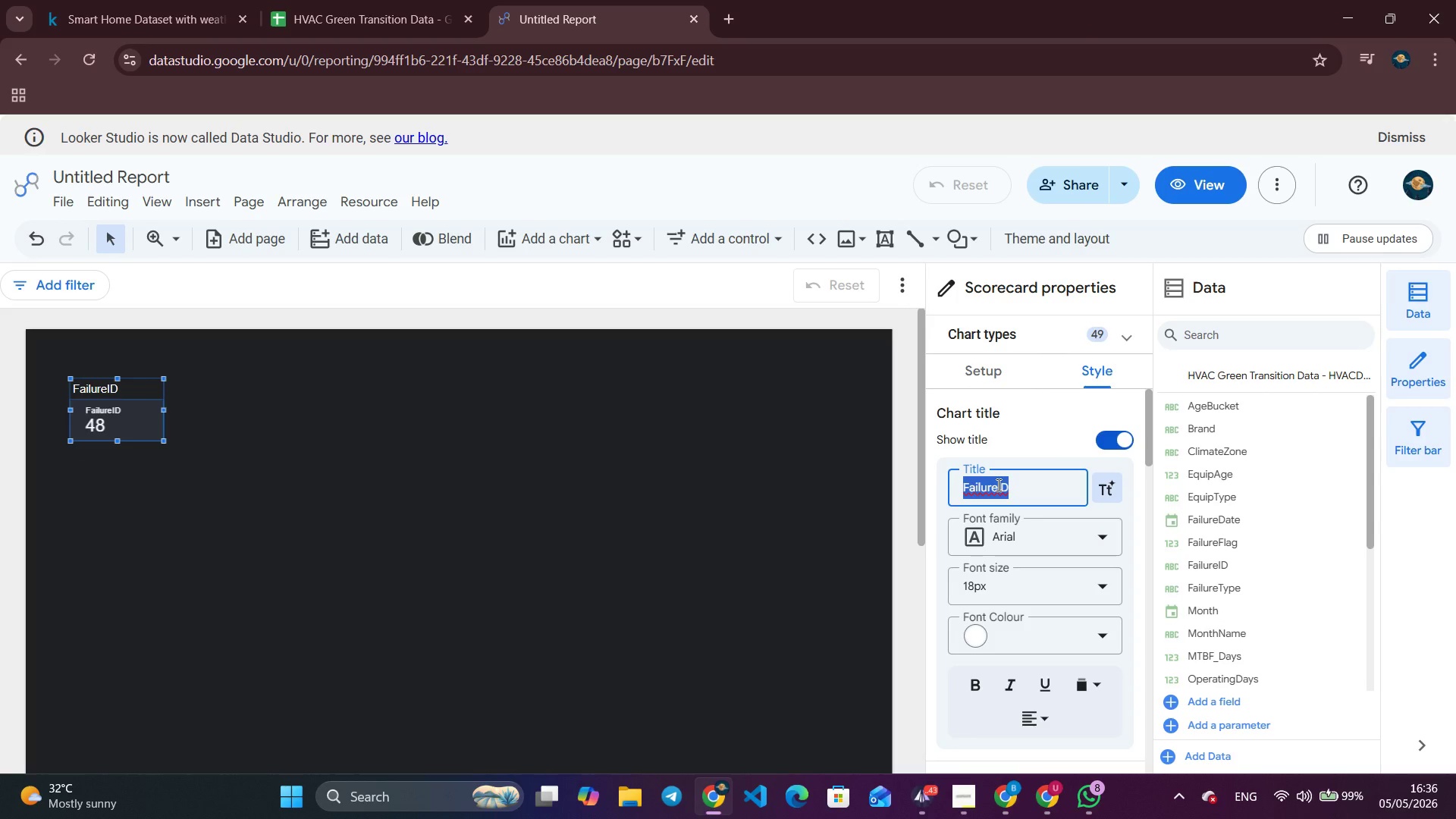 
type(Total FAilu)
key(Backspace)
key(Backspace)
key(Backspace)
key(Backspace)
type(ailure Events)
 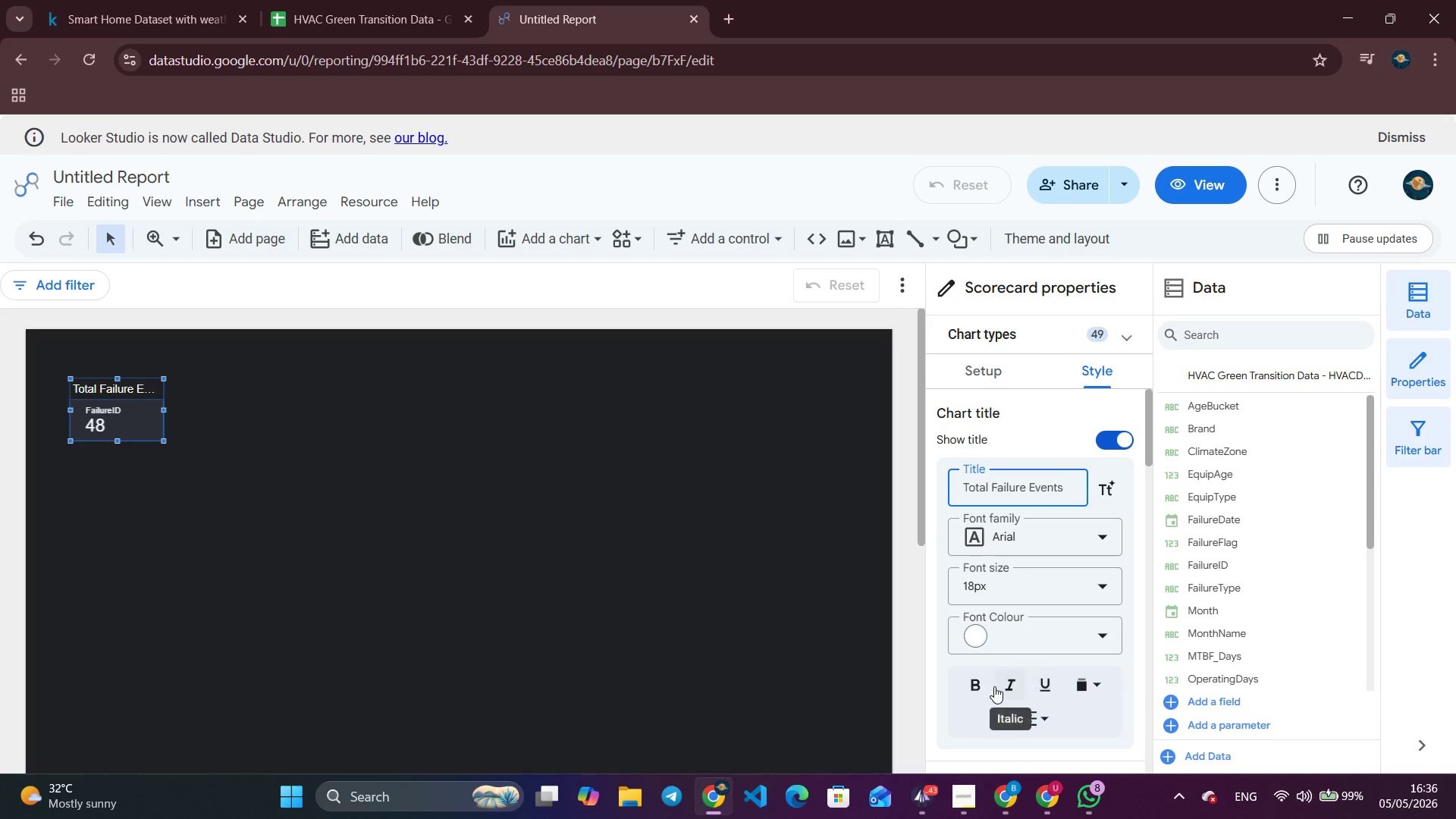 
left_click([981, 689])
 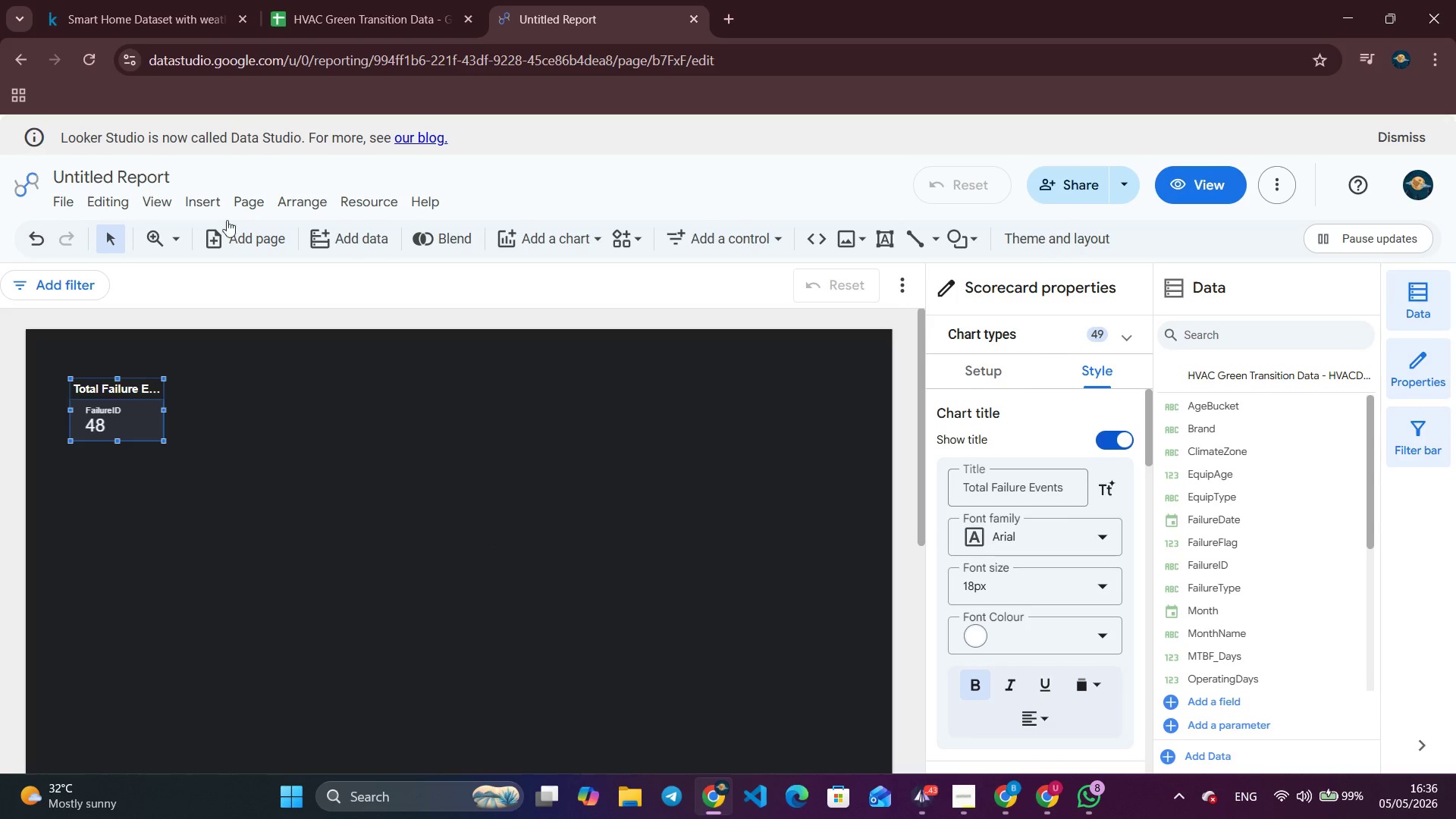 
left_click([205, 207])
 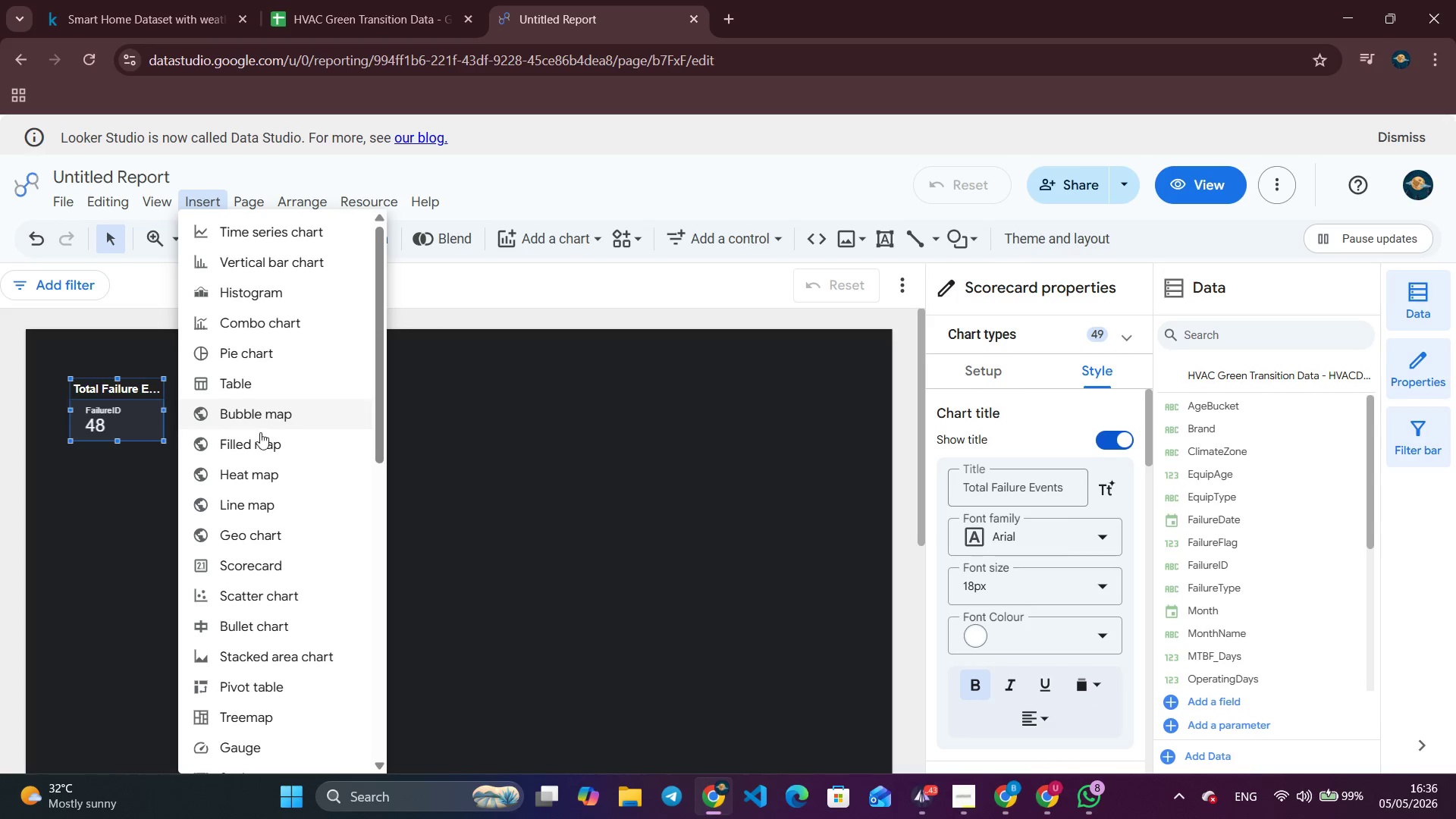 
left_click([244, 565])
 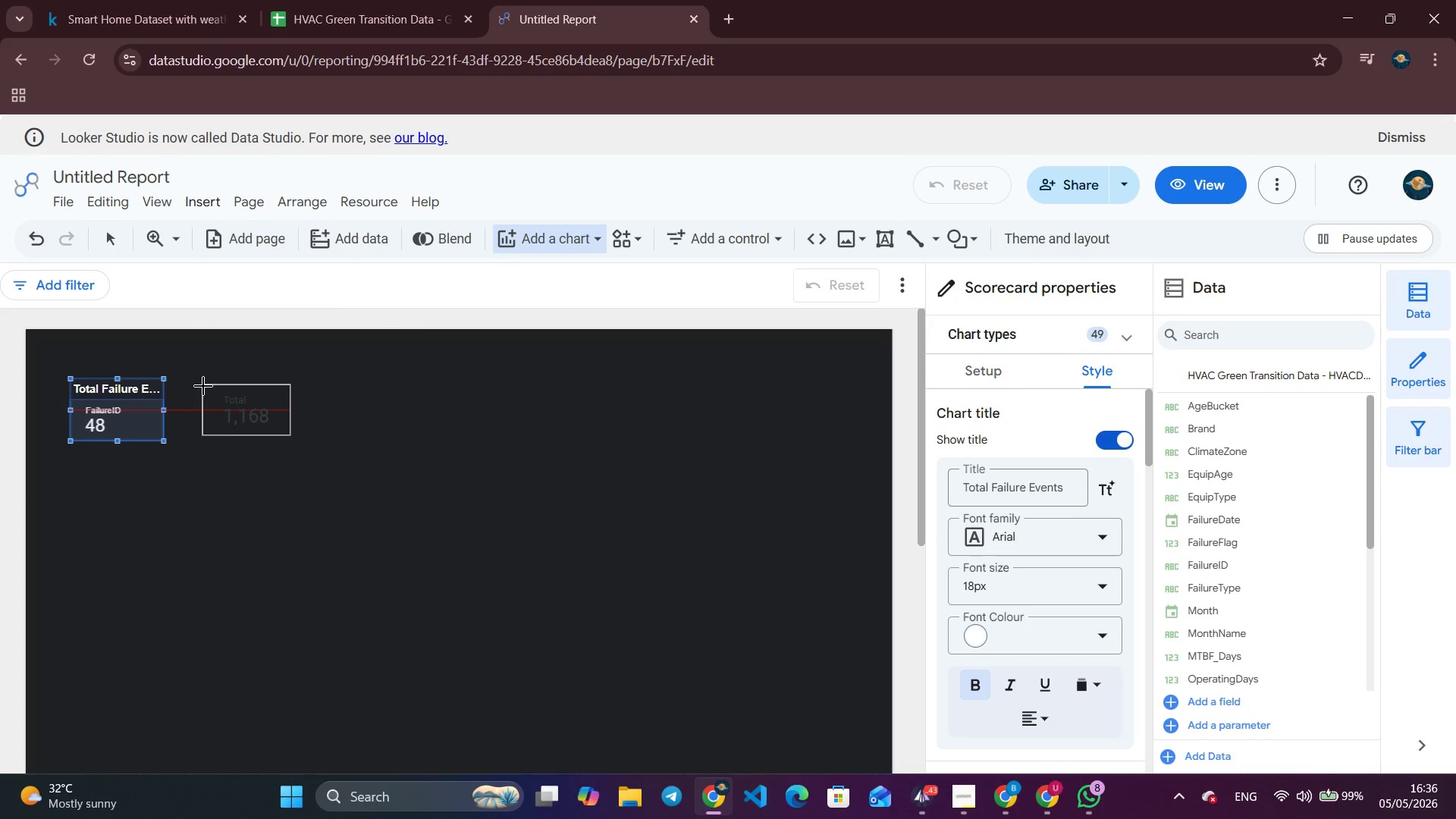 
left_click([203, 386])
 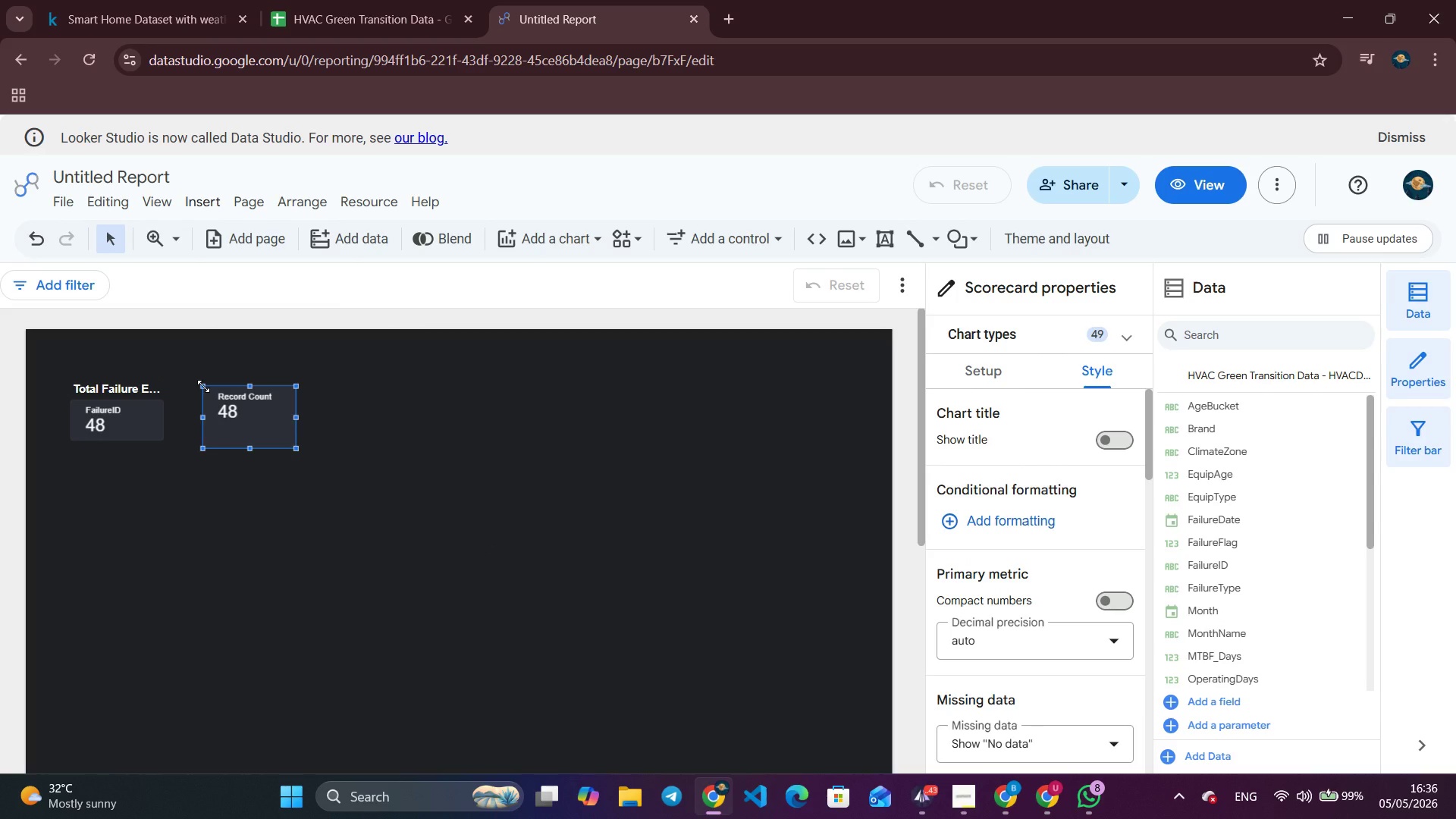 
wait(5.73)
 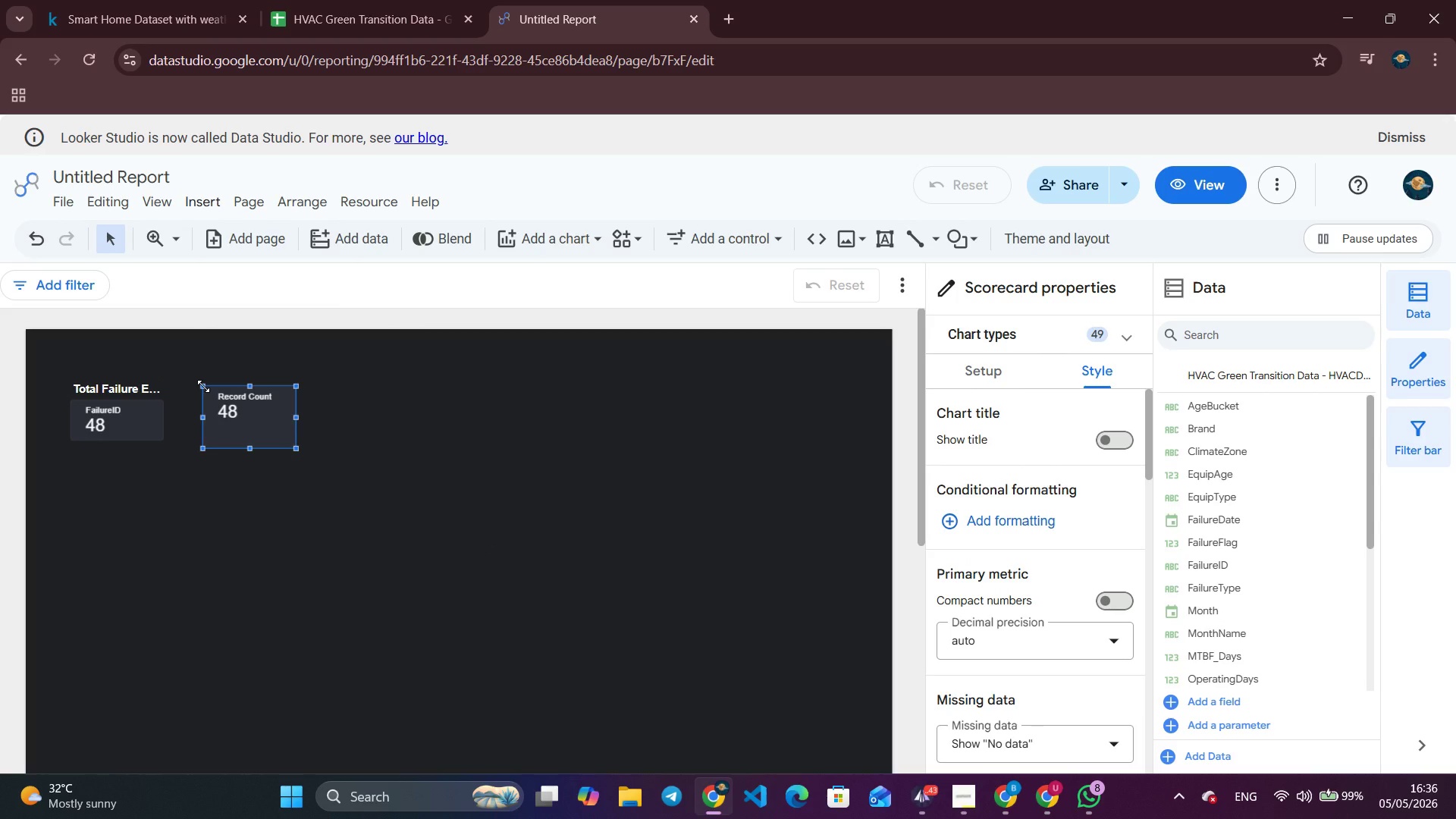 
scroll: coordinate [1019, 538], scroll_direction: down, amount: 8.0
 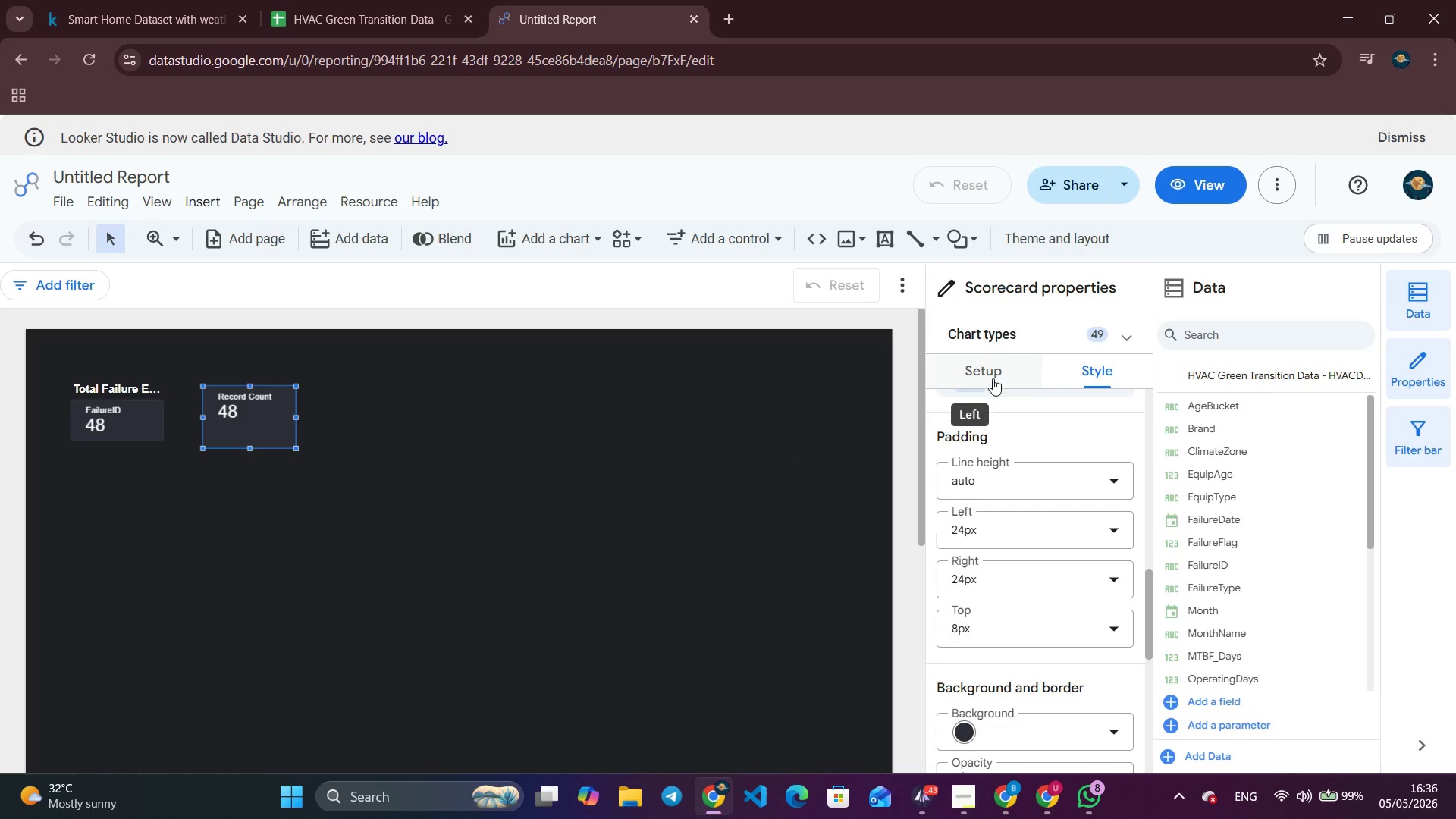 
left_click([993, 378])
 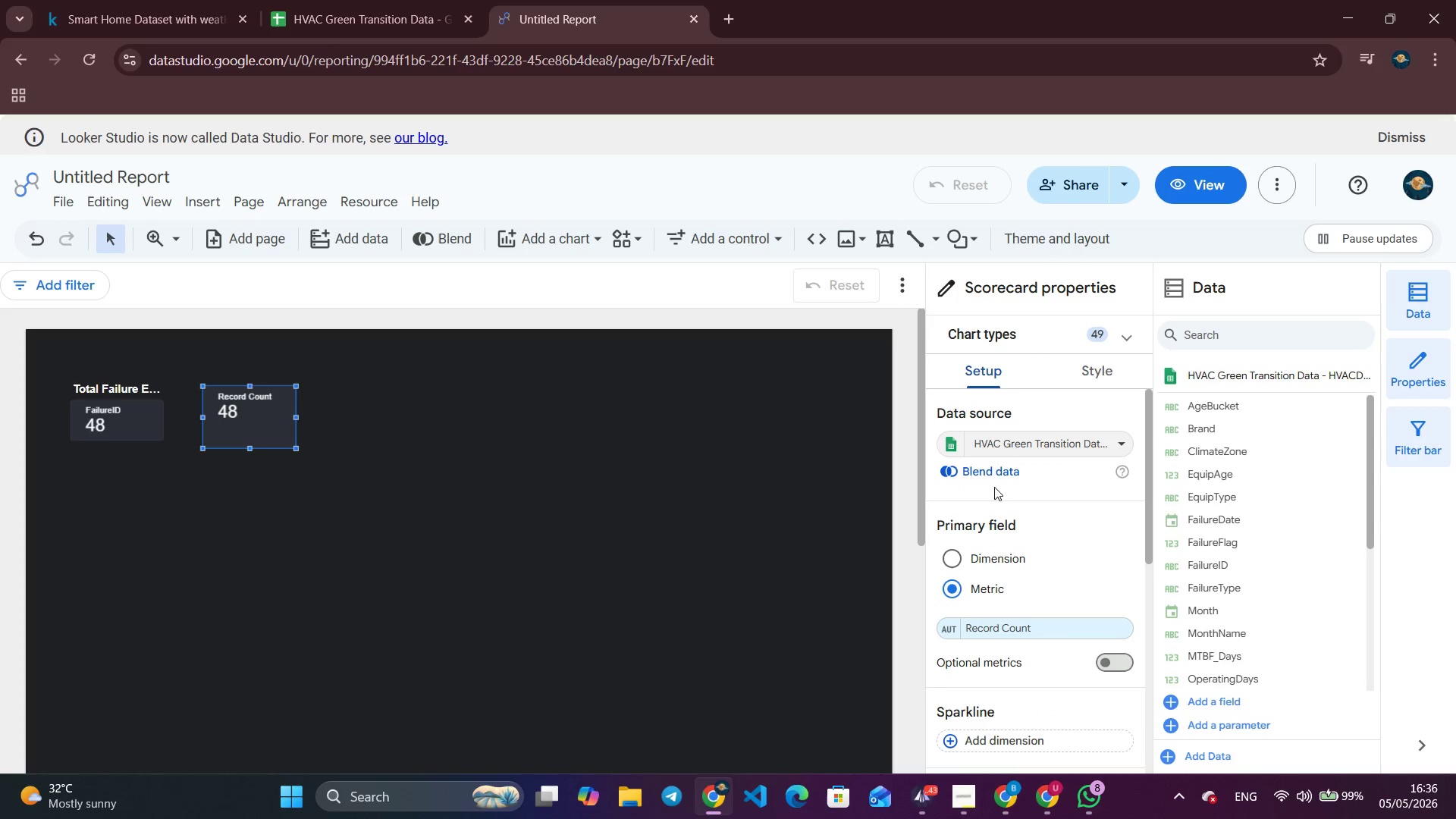 
scroll: coordinate [999, 497], scroll_direction: down, amount: 3.0
 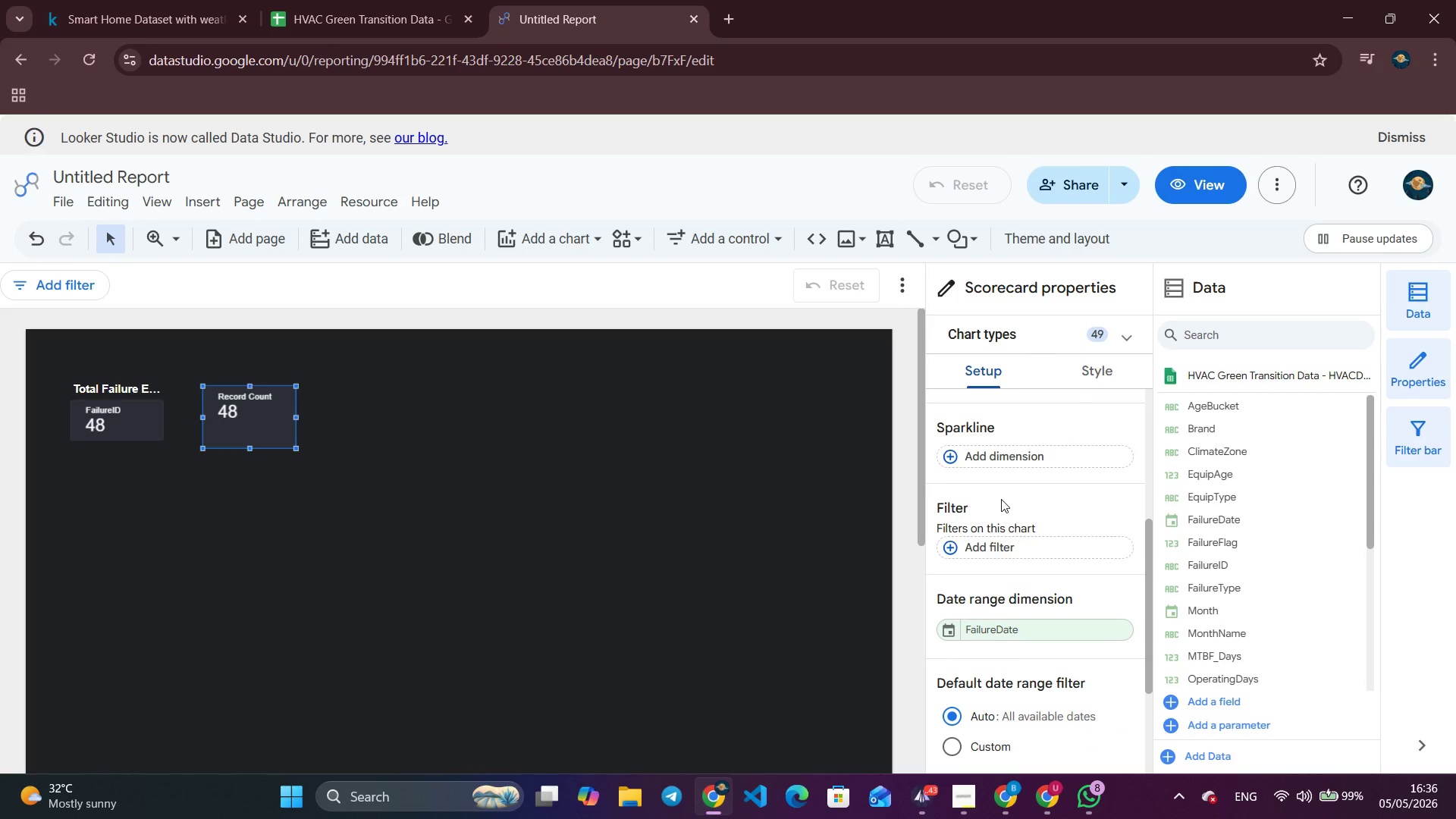 
left_click([1013, 543])
 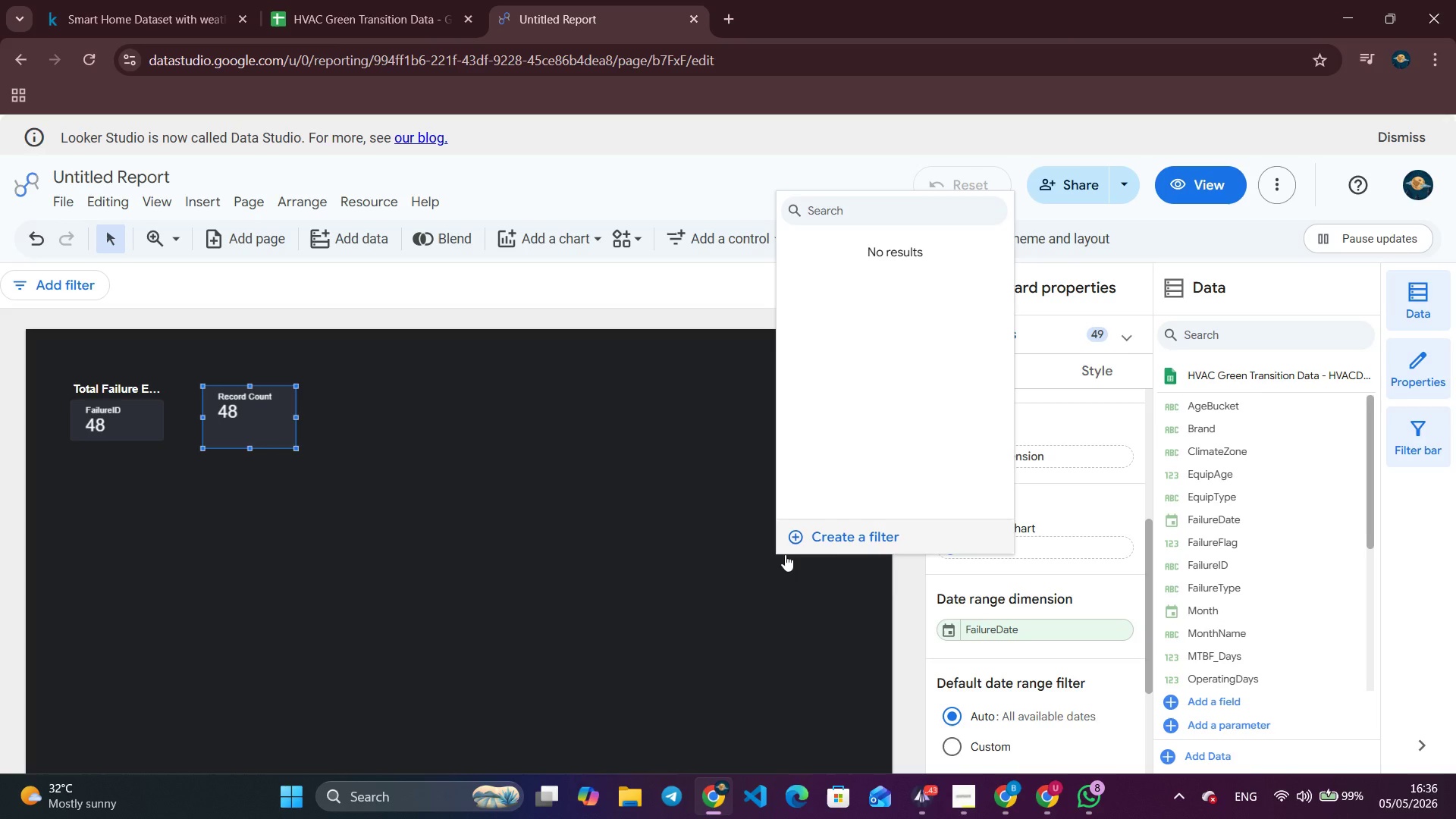 
left_click([852, 527])
 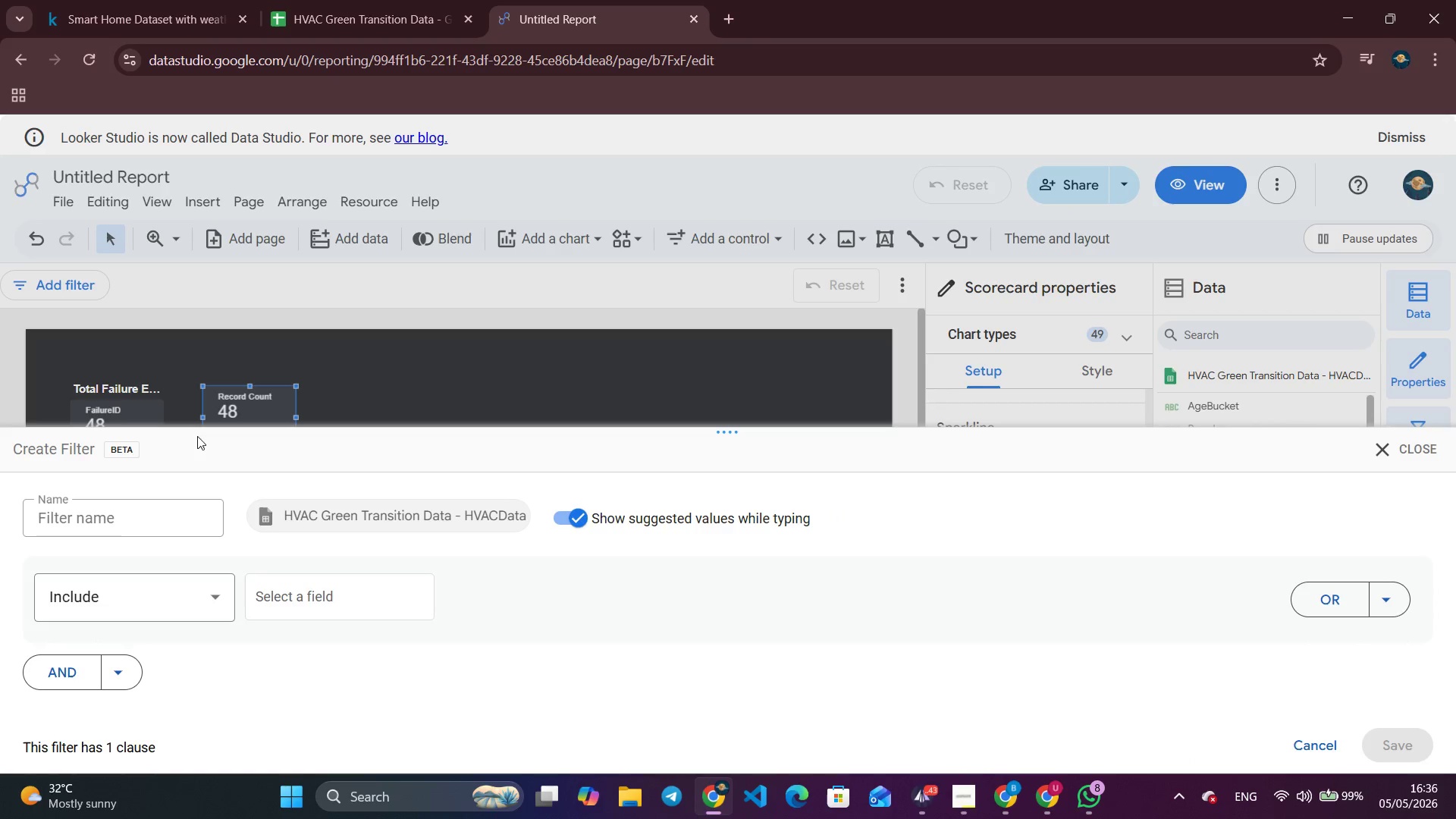 
wait(6.23)
 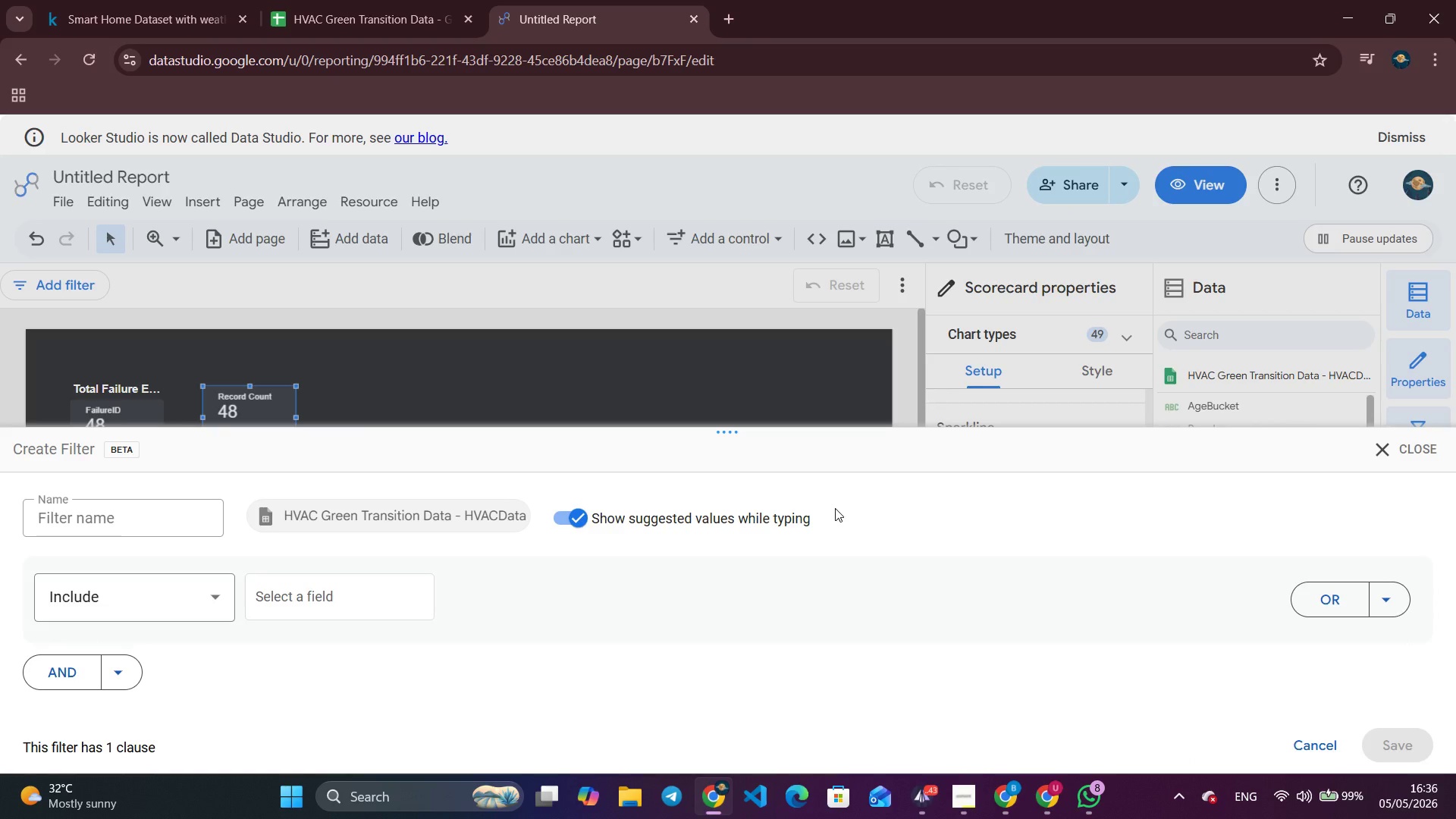 
left_click([314, 596])
 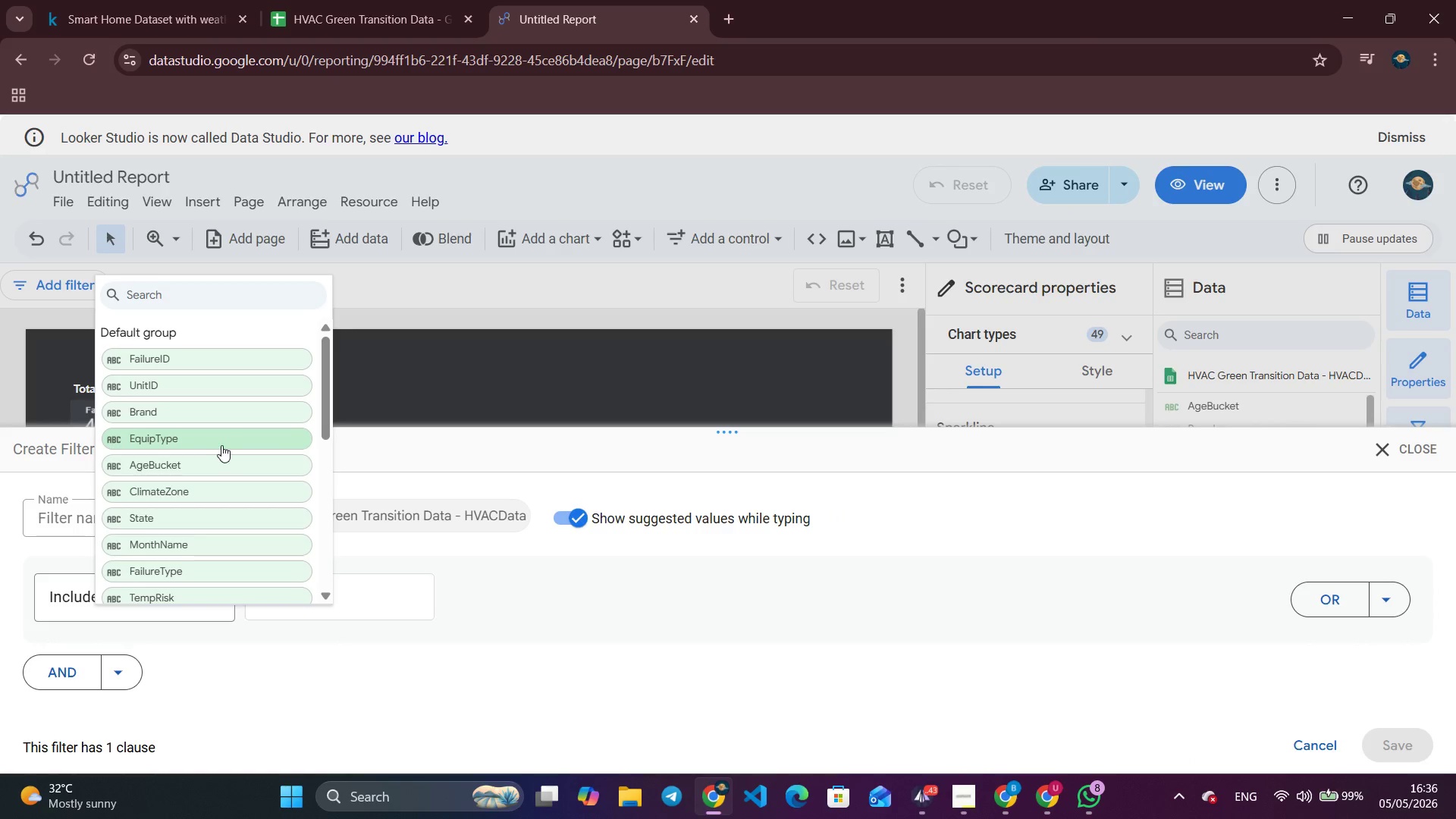 
left_click([215, 446])
 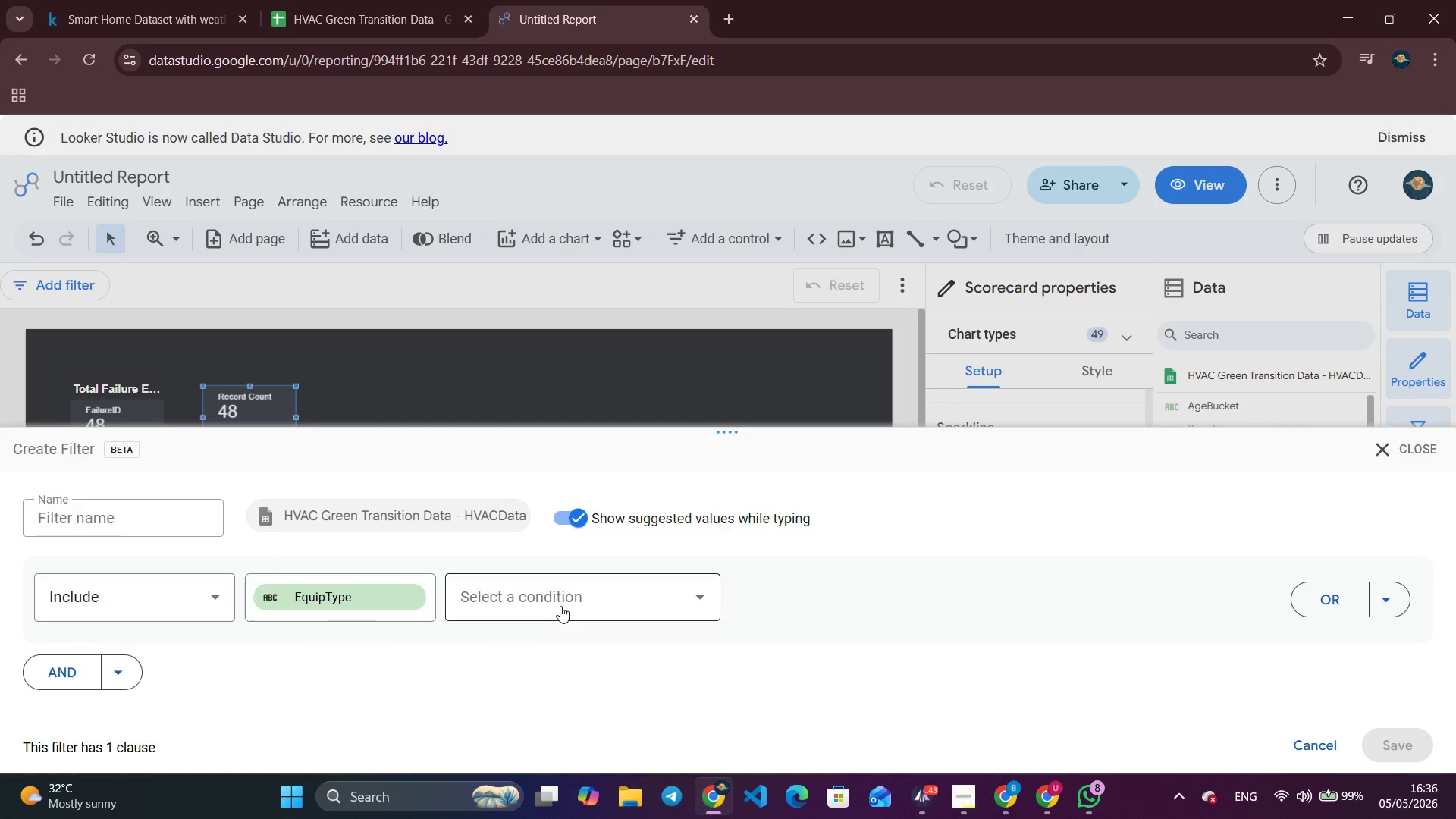 
left_click([587, 592])
 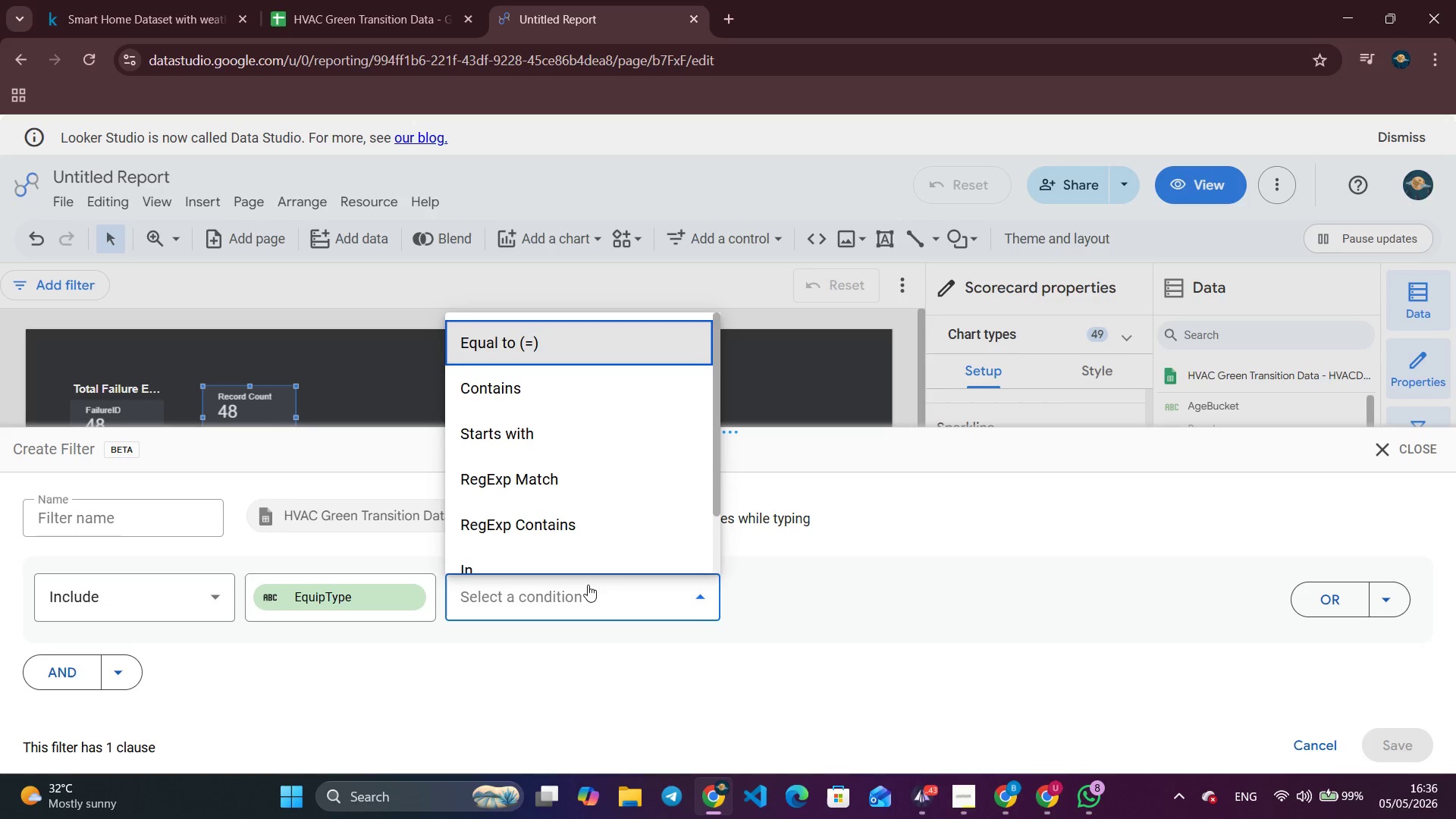 
left_click([560, 340])
 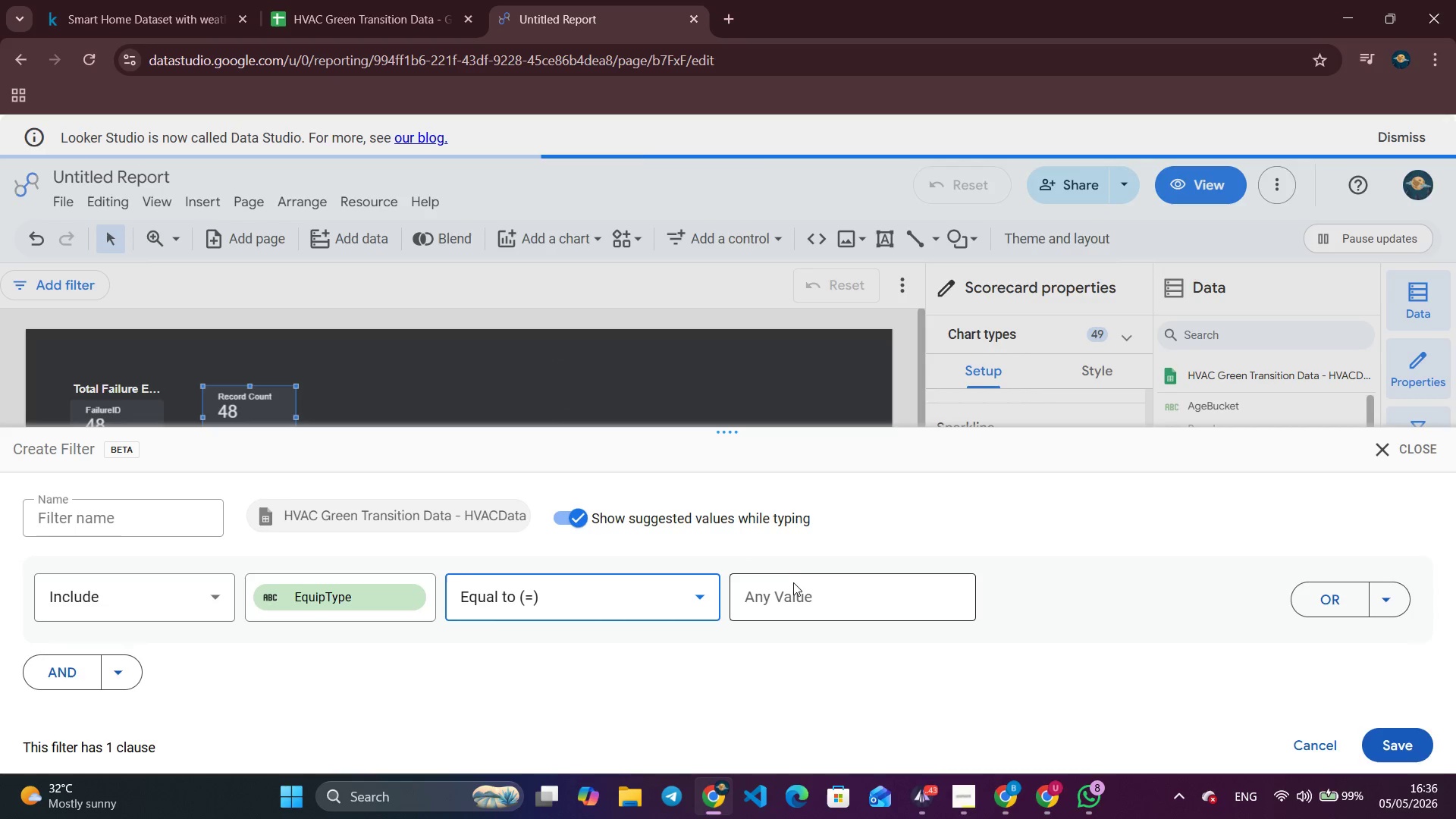 
left_click([790, 595])
 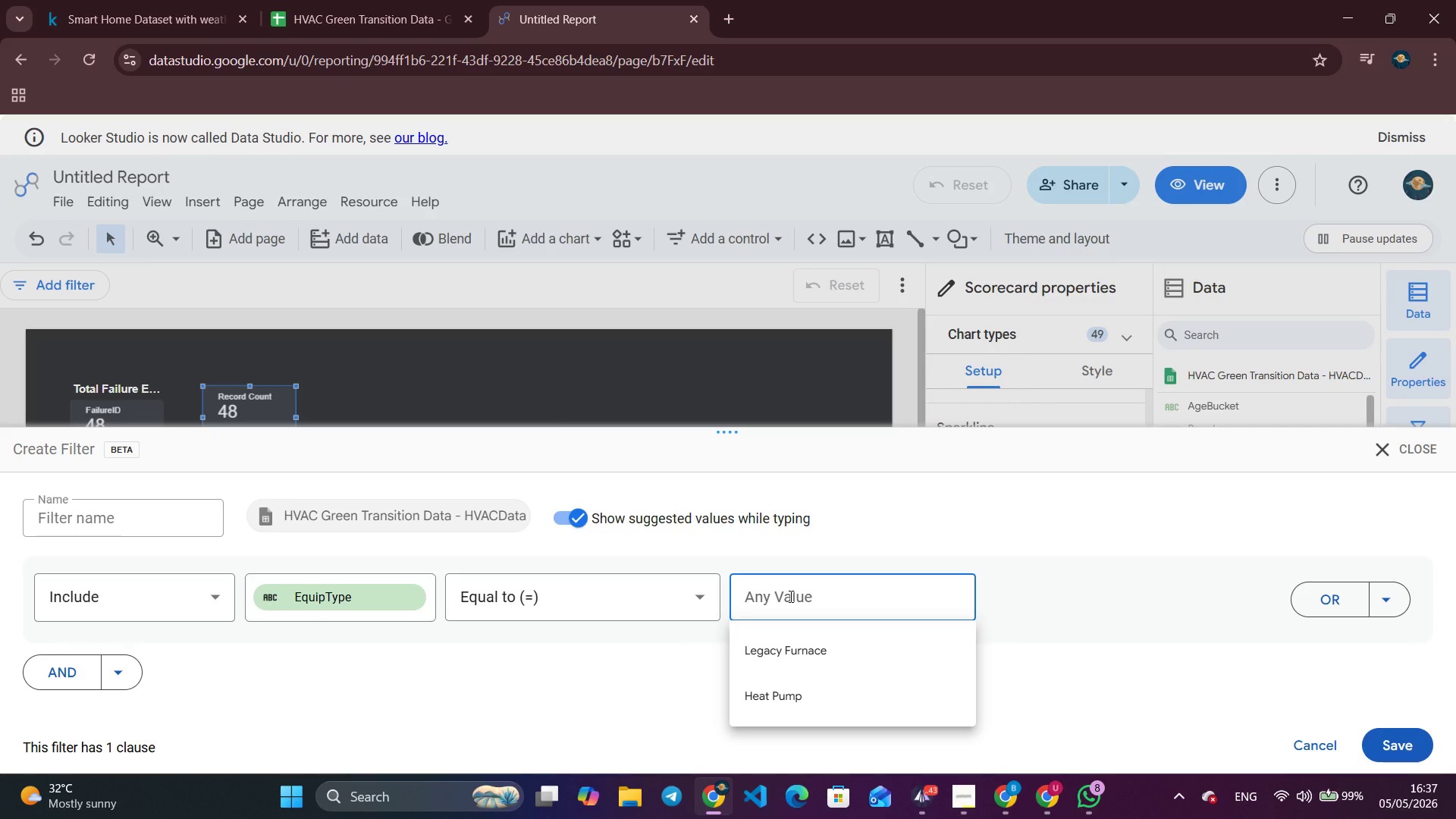 
wait(6.59)
 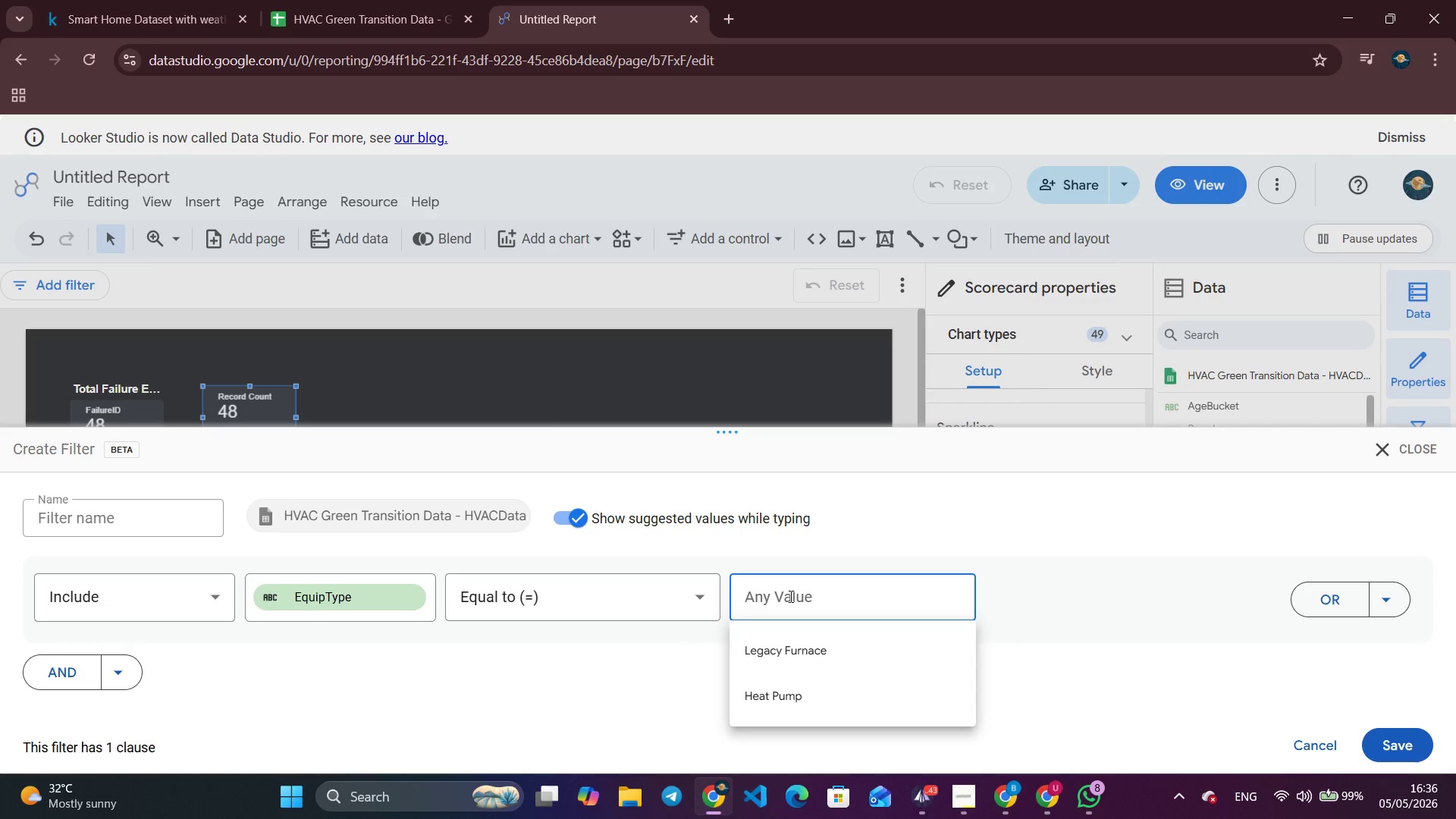 
left_click([818, 701])
 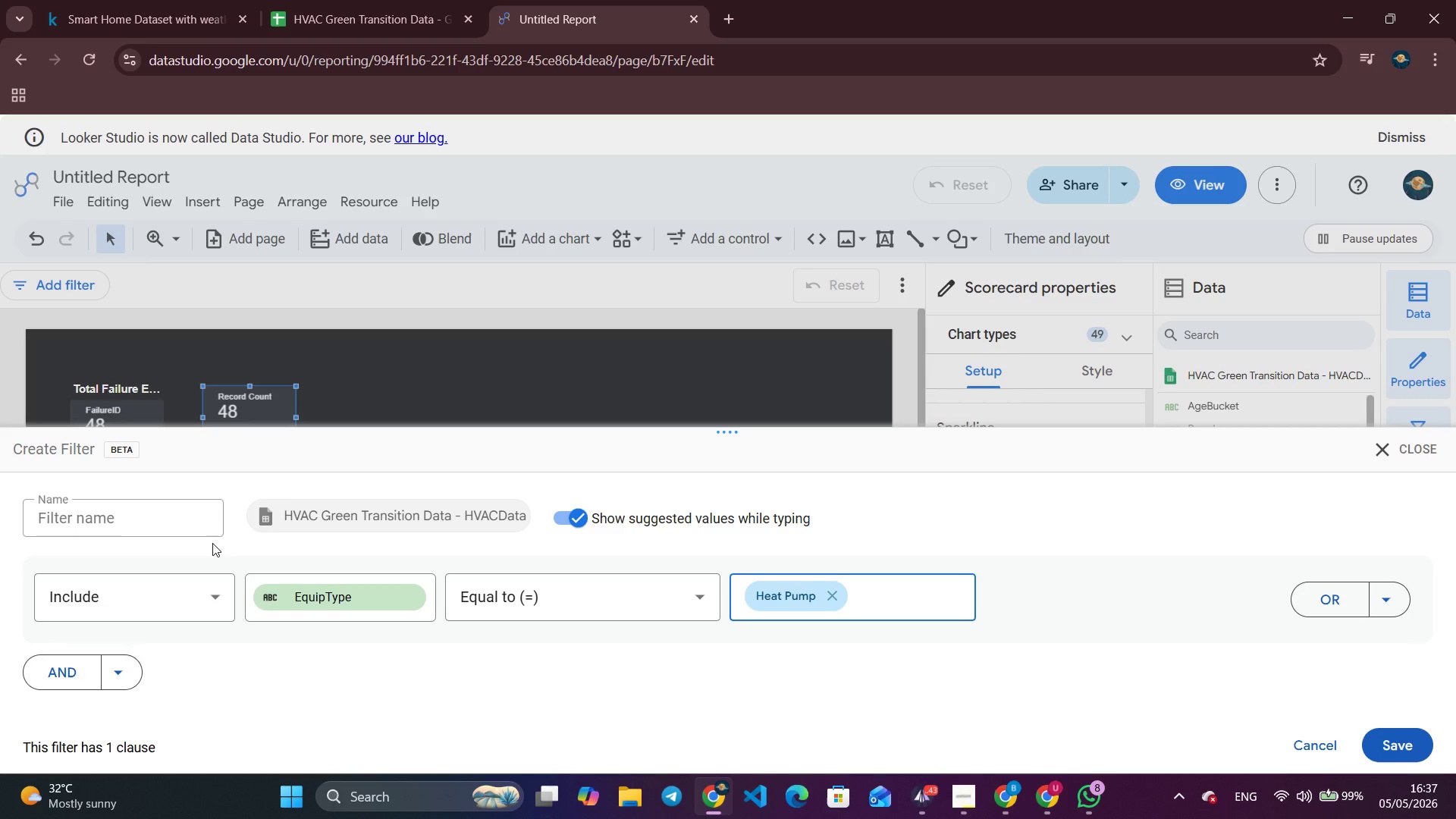 
left_click([153, 522])
 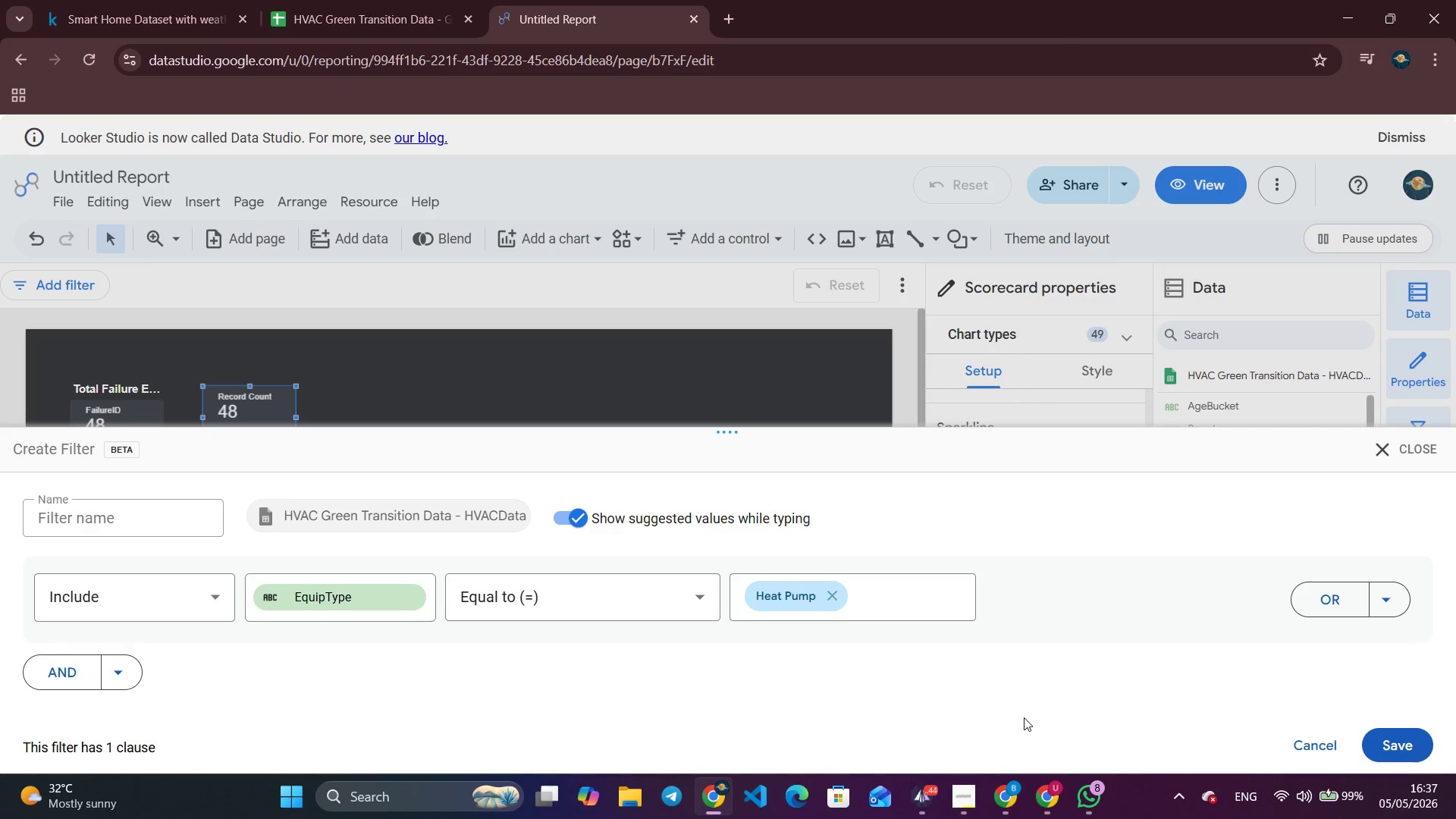 
wait(5.2)
 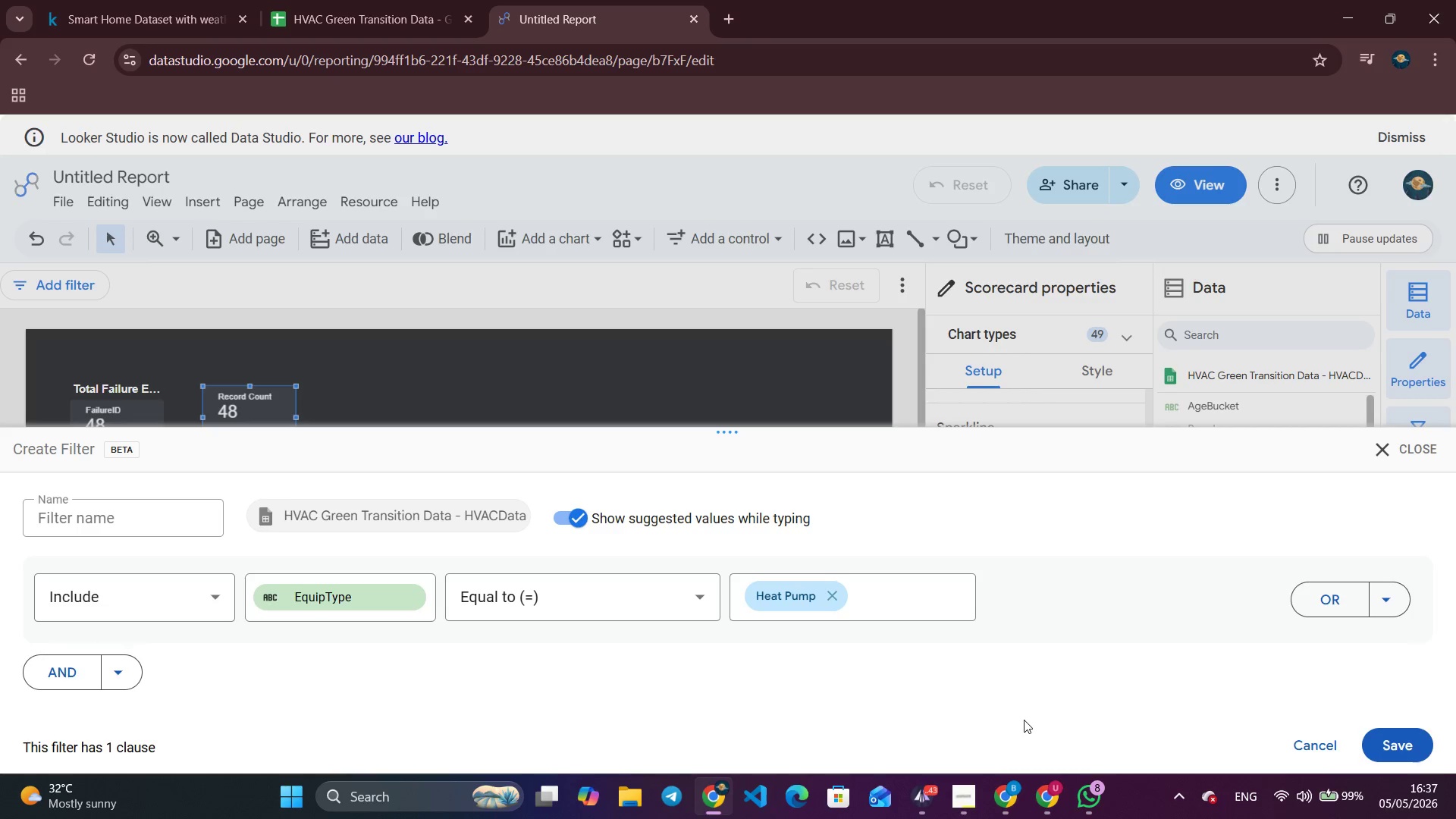 
left_click([1414, 747])
 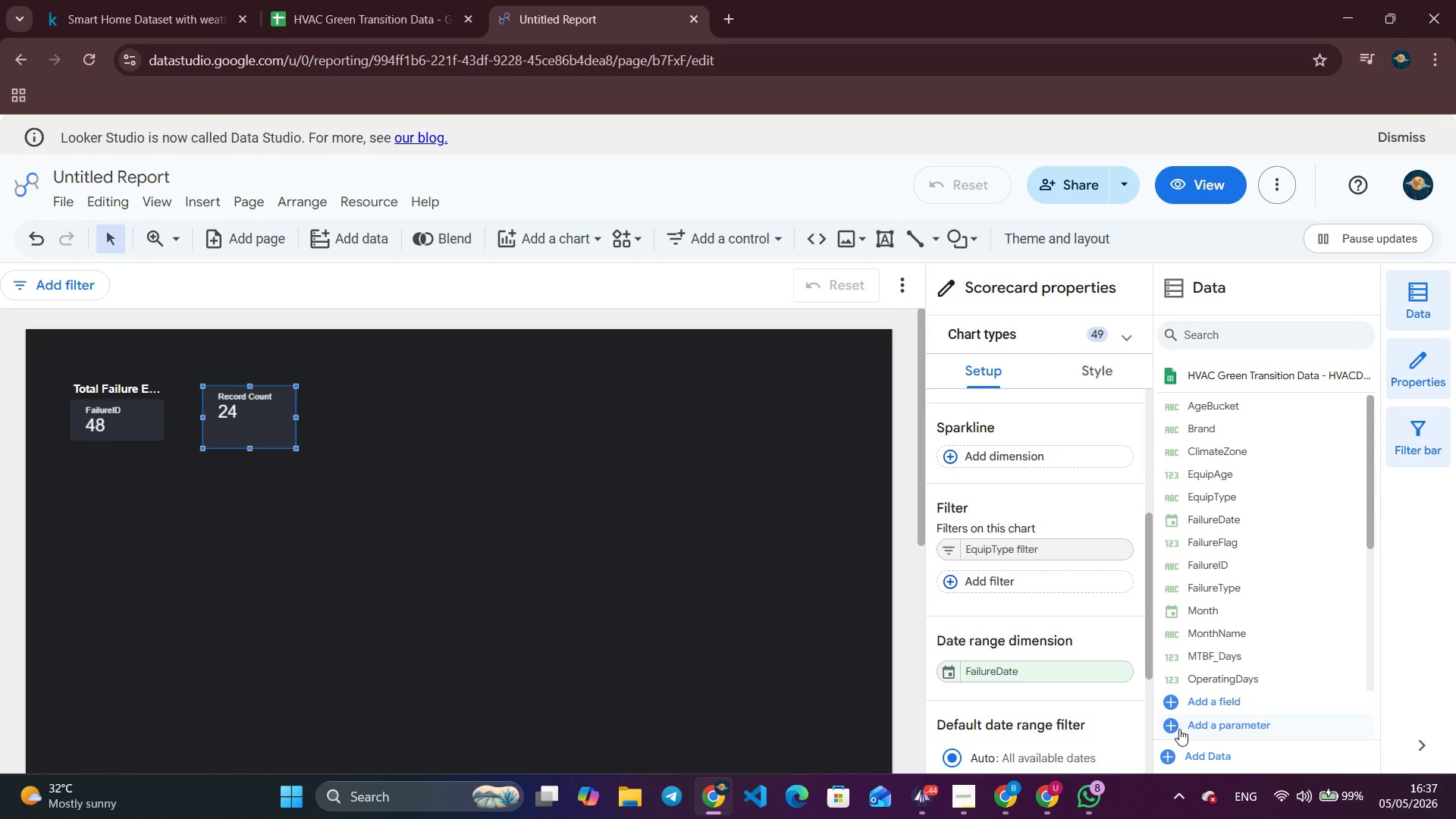 
scroll: coordinate [992, 603], scroll_direction: up, amount: 4.0
 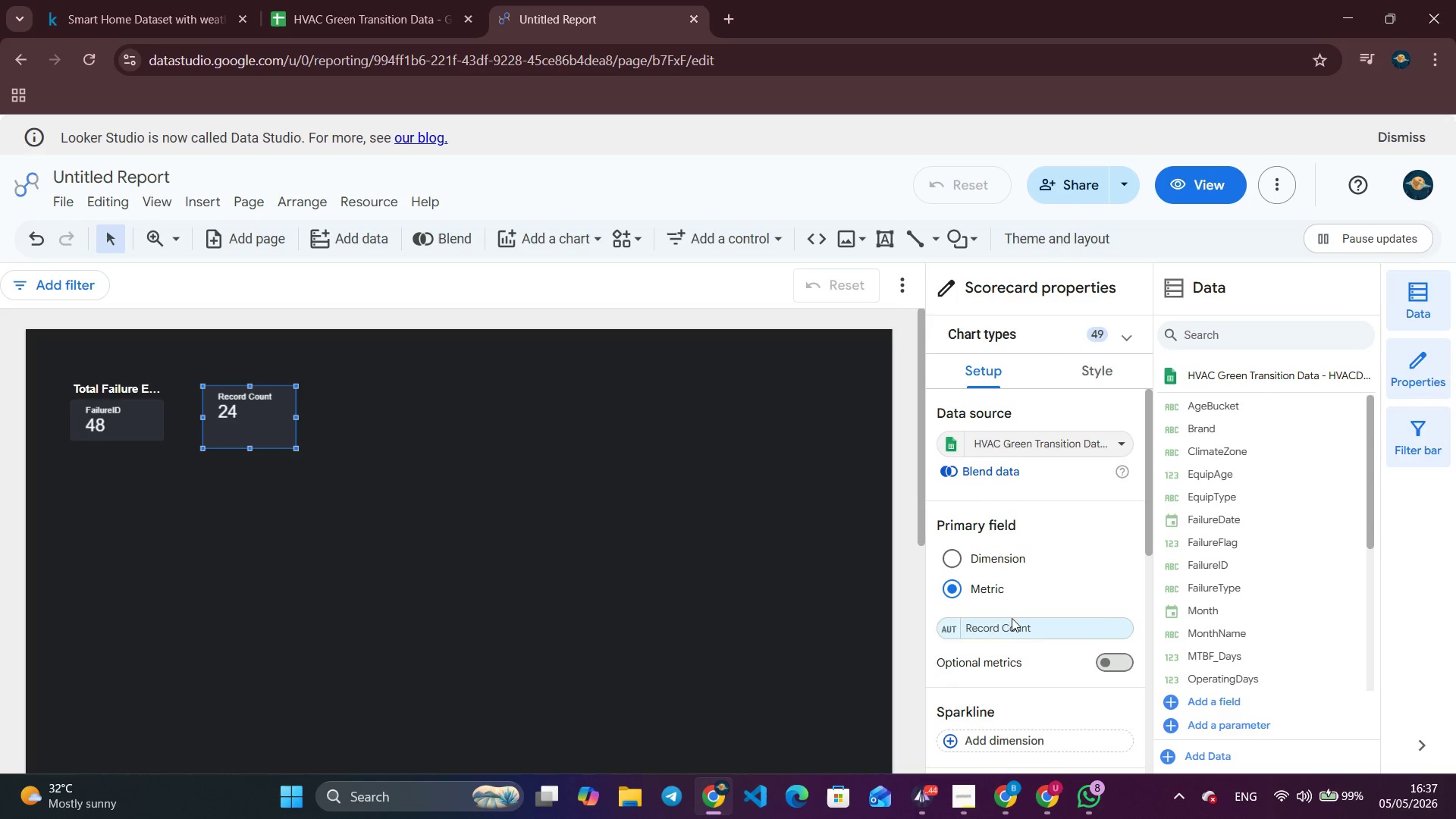 
left_click([1010, 620])
 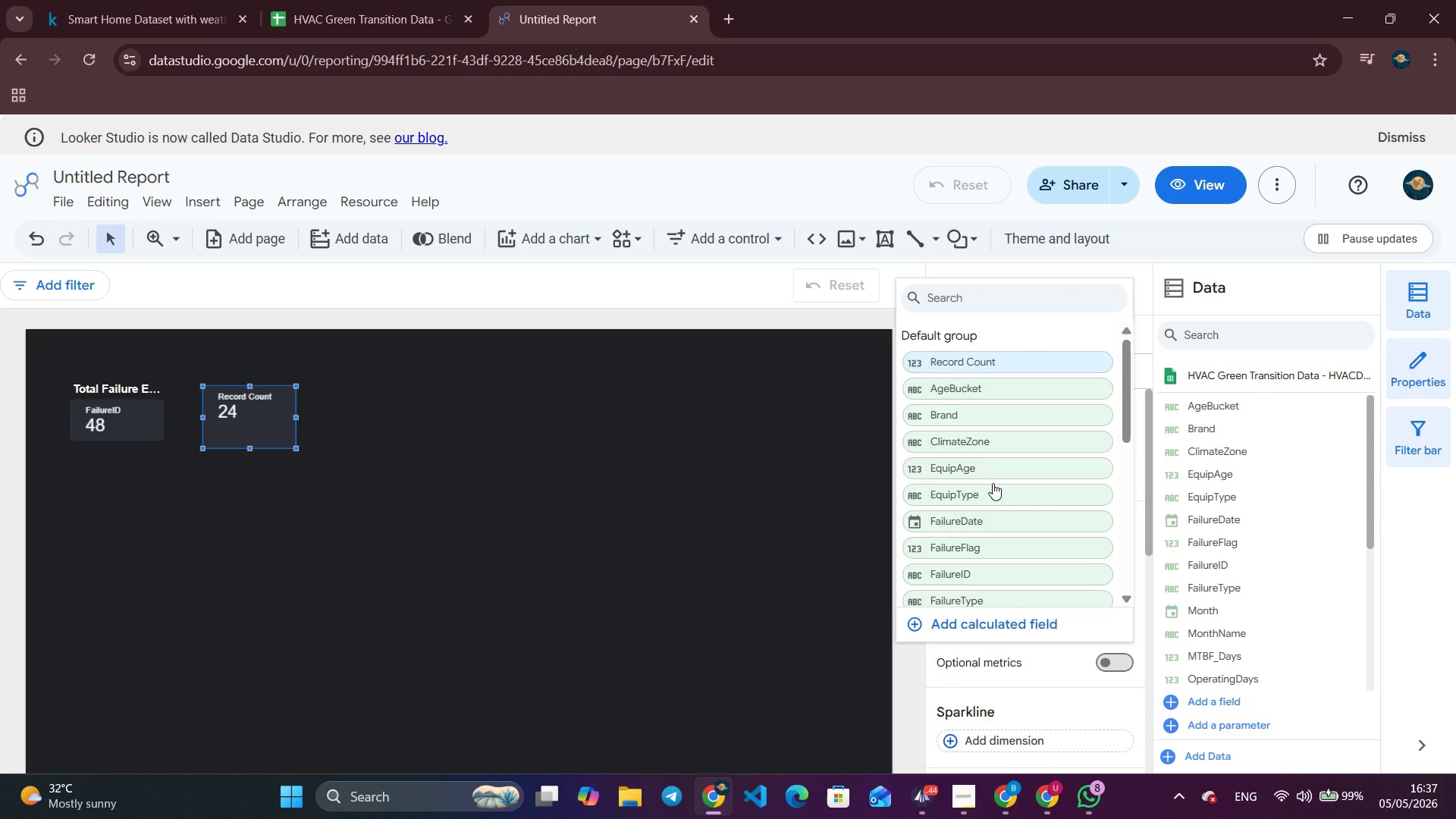 
scroll: coordinate [990, 473], scroll_direction: down, amount: 1.0
 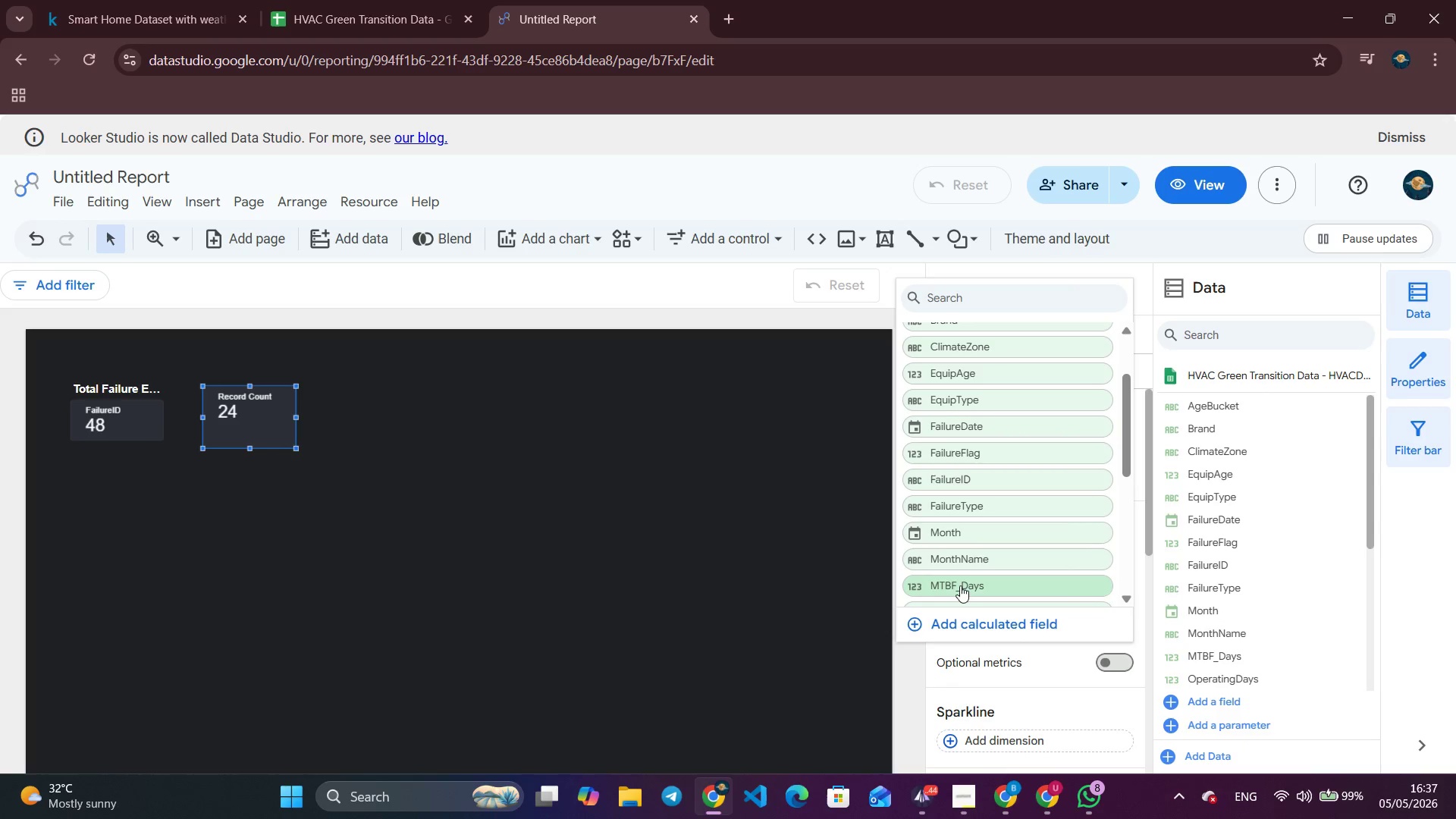 
left_click([960, 587])
 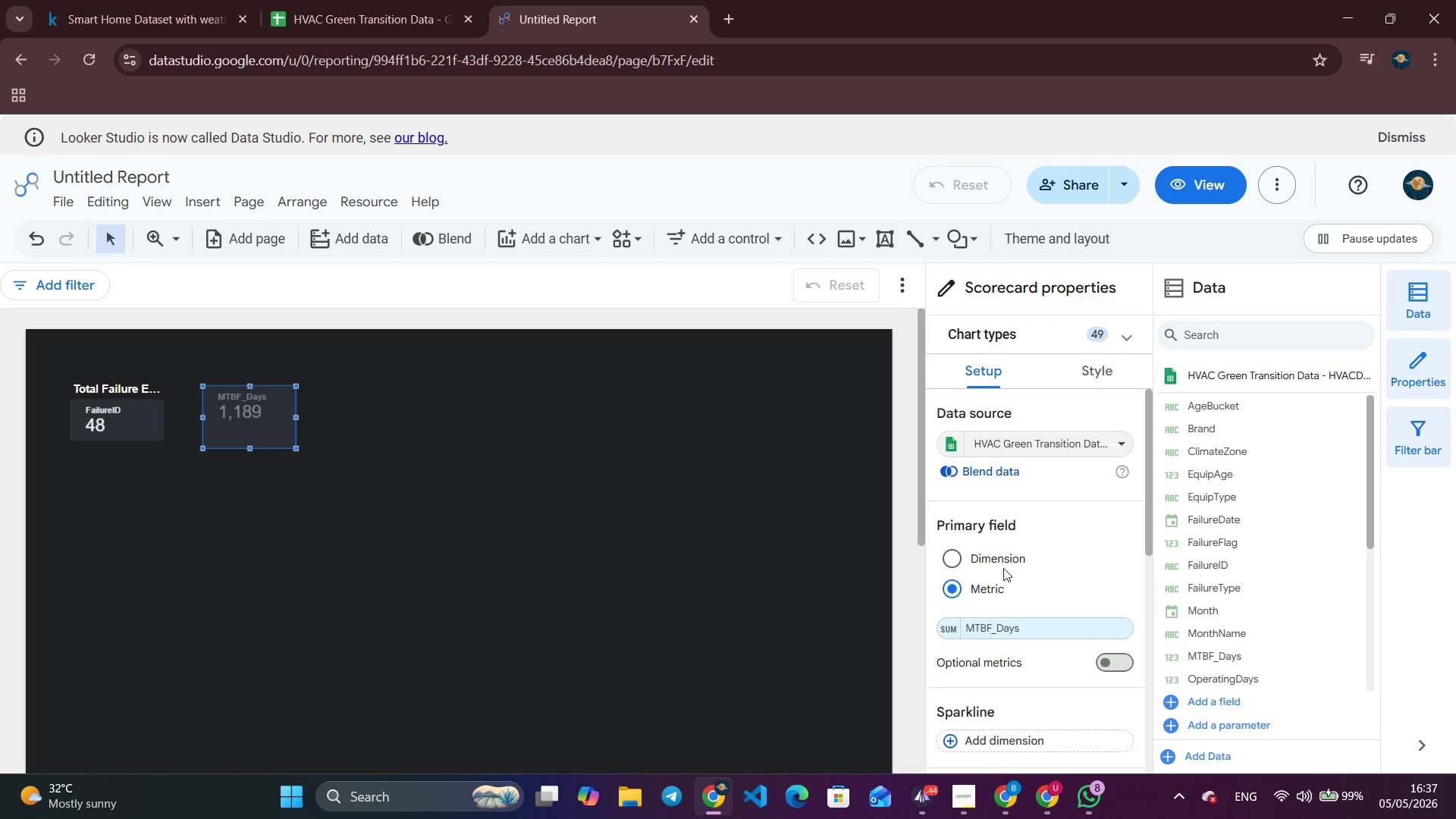 
left_click([951, 629])
 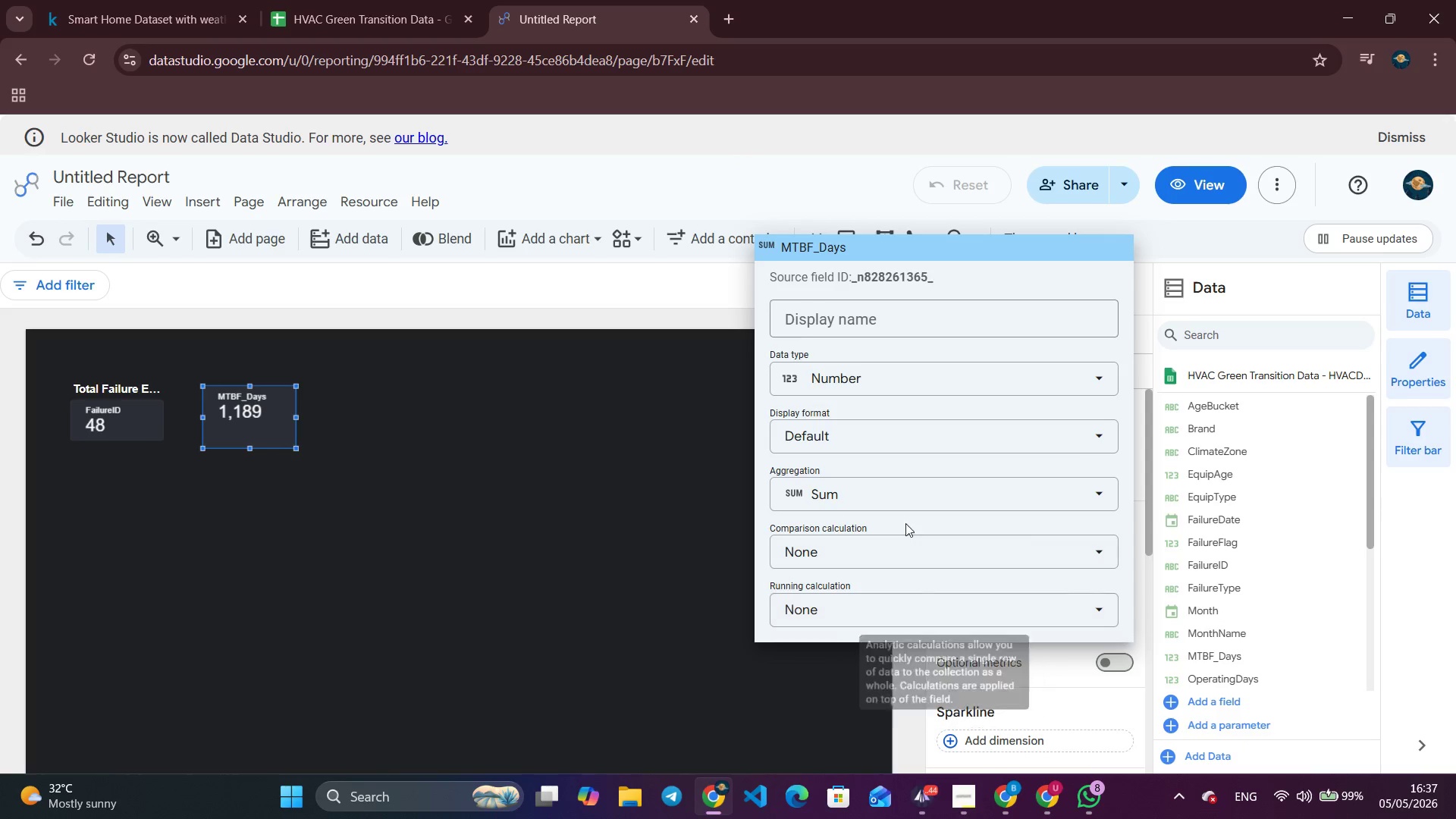 
left_click([919, 504])
 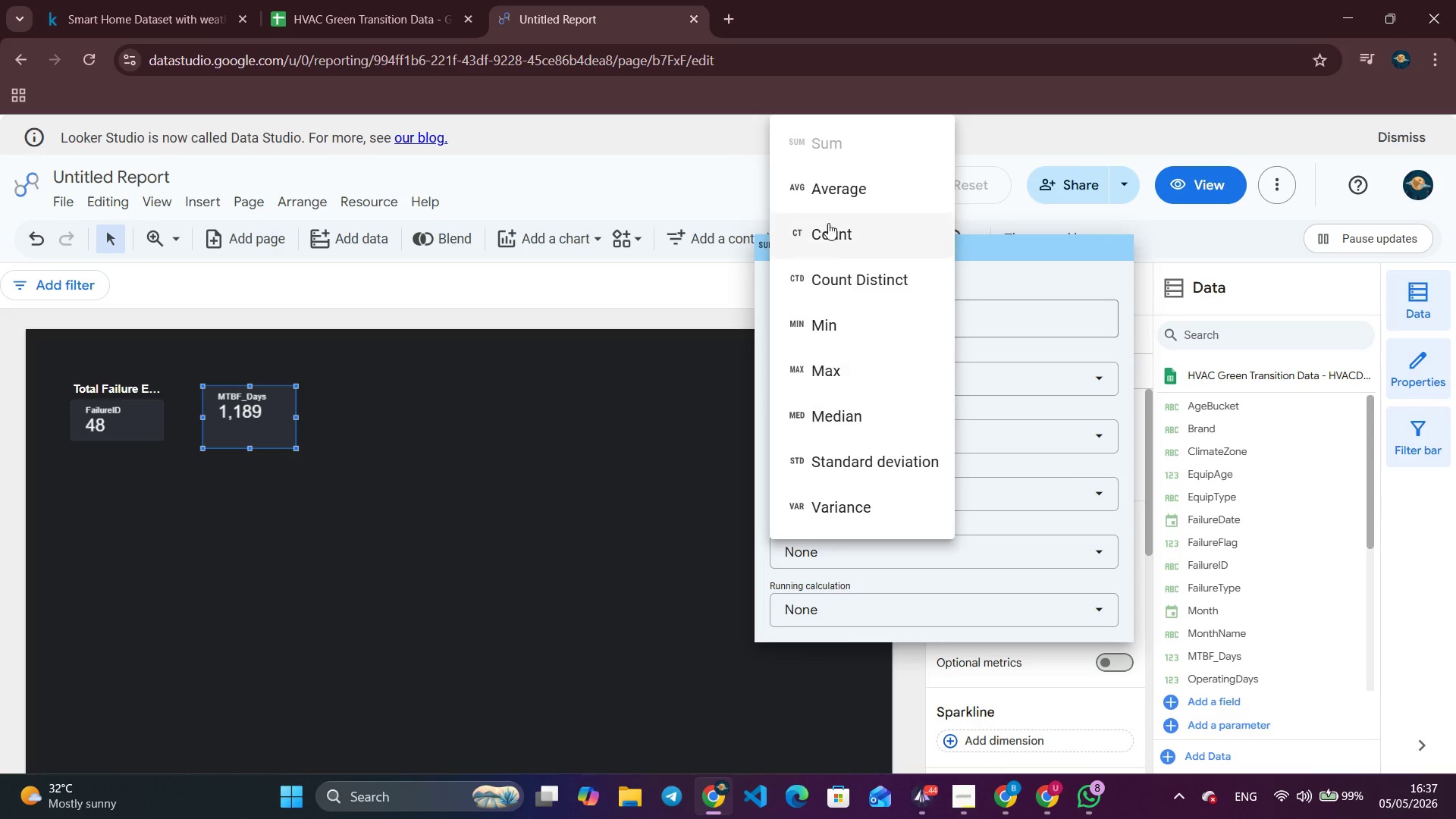 
left_click([828, 196])
 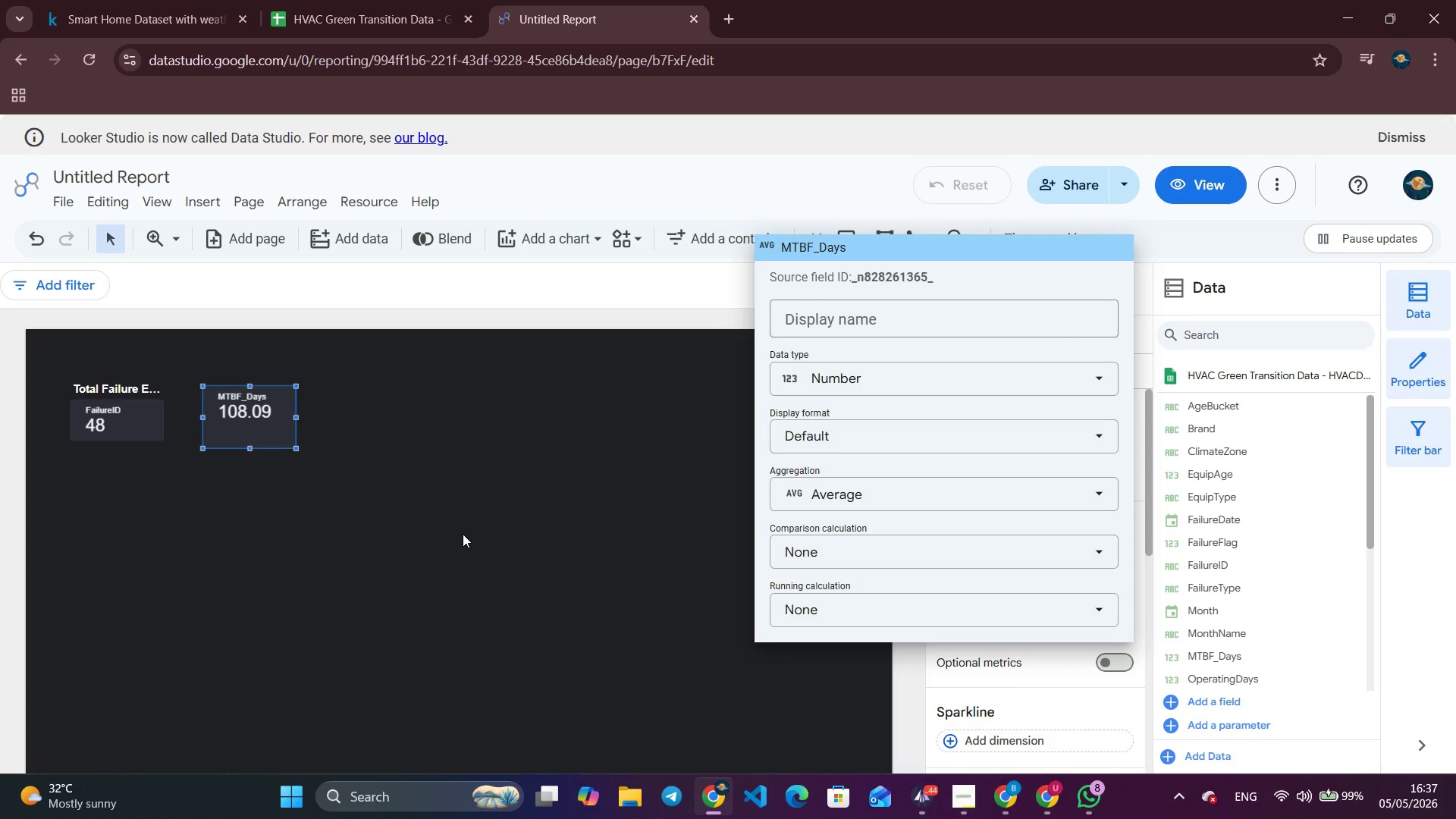 
left_click([463, 534])
 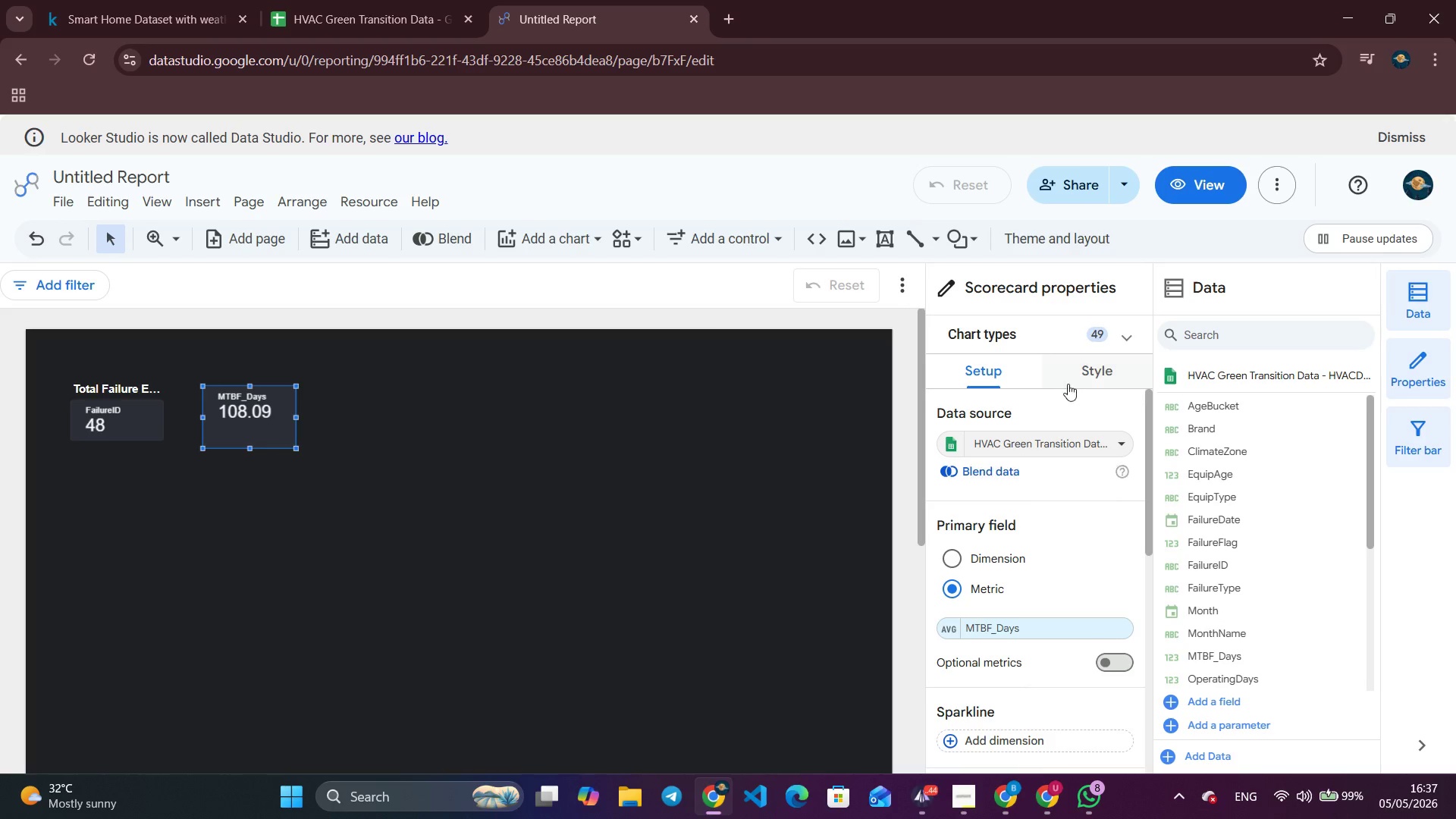 
left_click([1070, 379])
 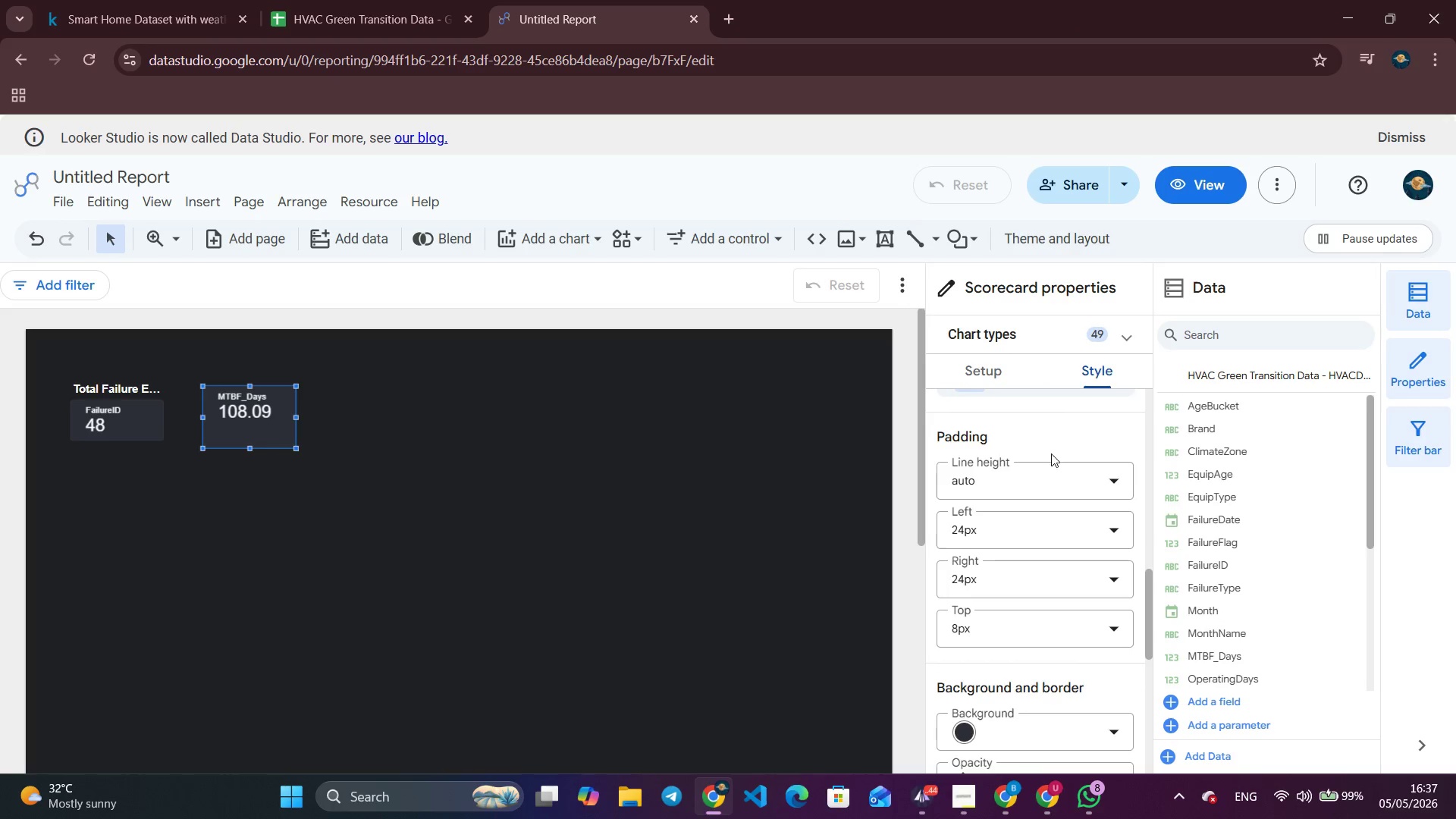 
scroll: coordinate [1028, 466], scroll_direction: up, amount: 13.0
 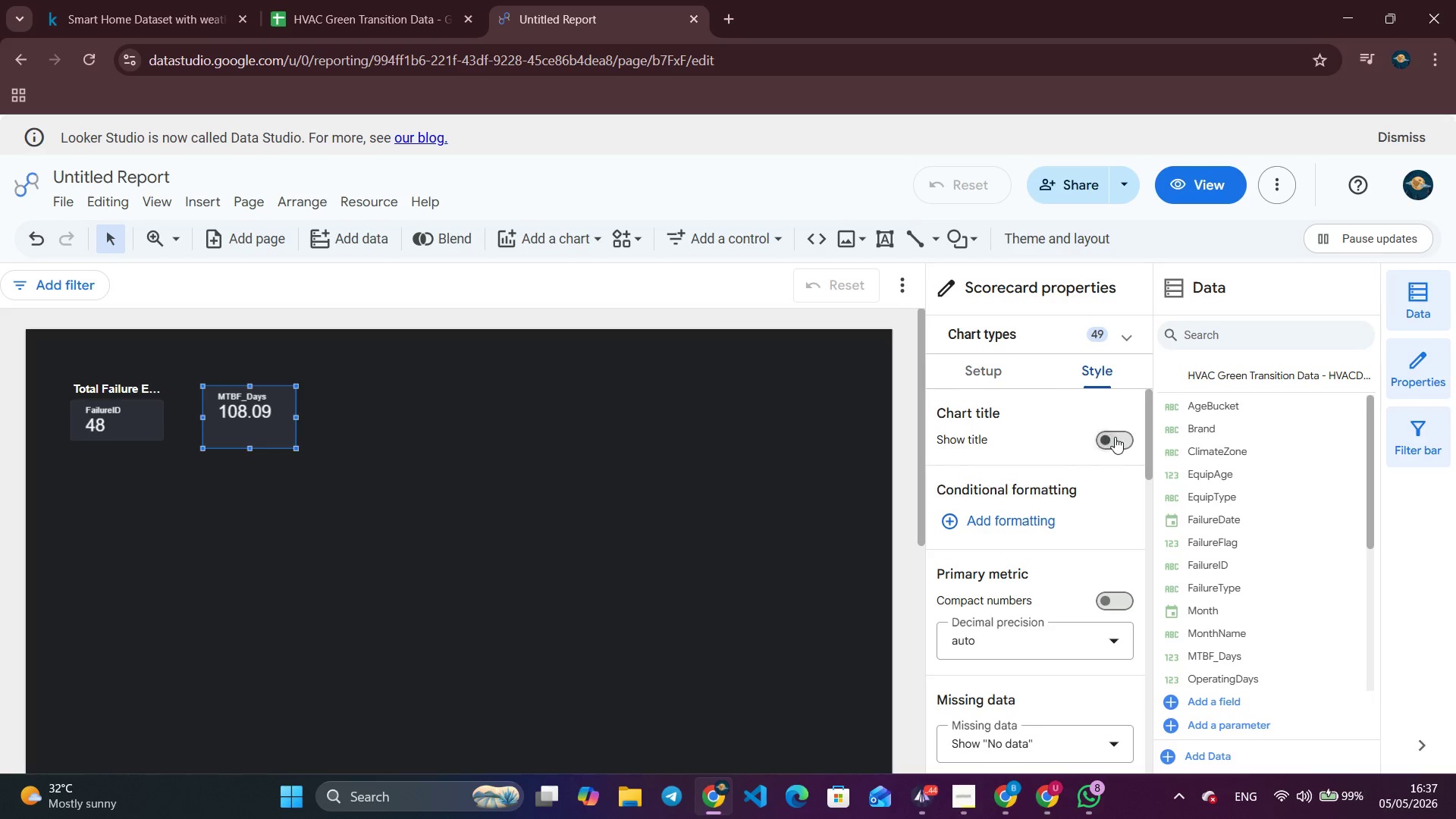 
left_click([1115, 437])
 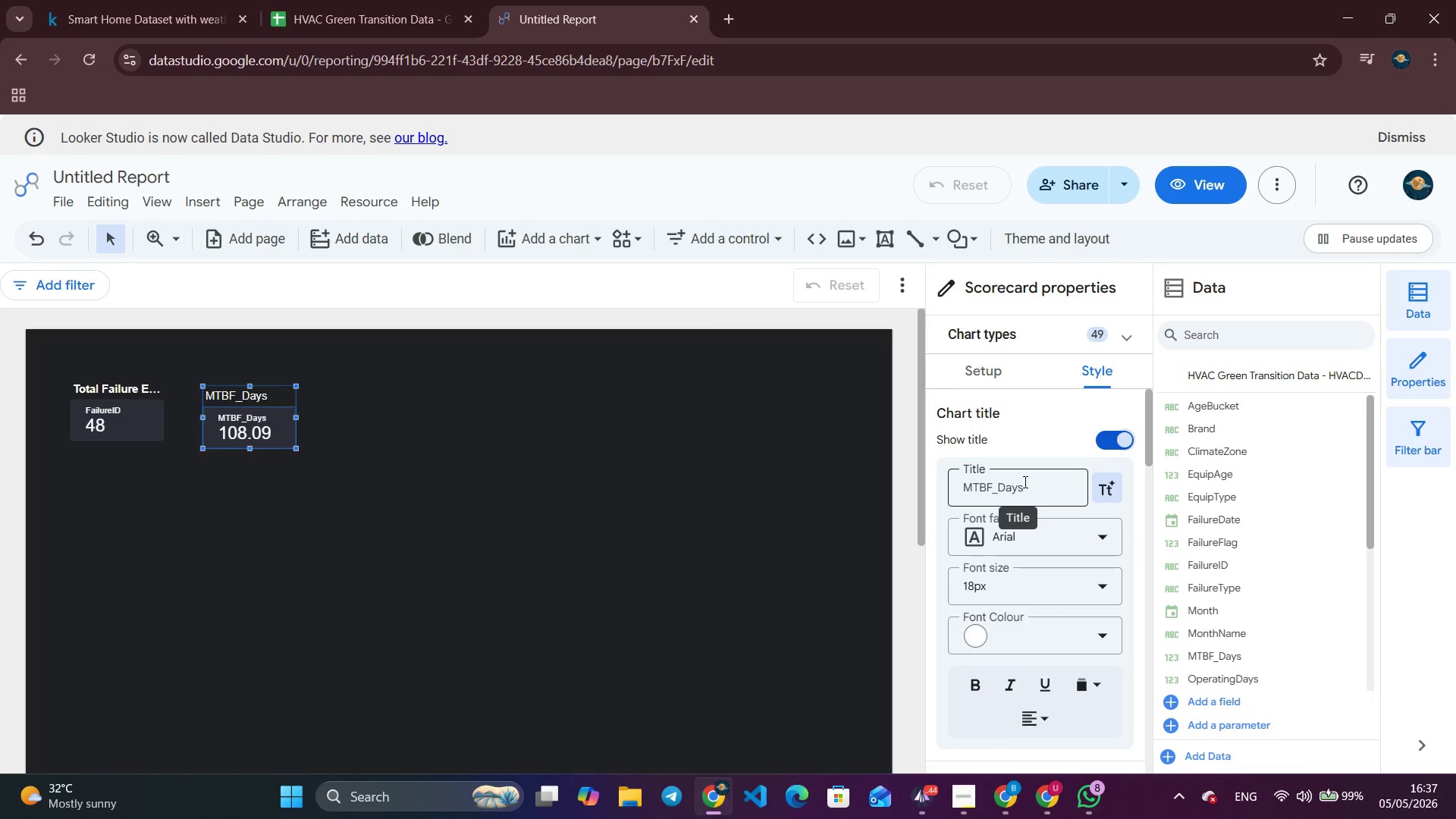 
double_click([1024, 482])
 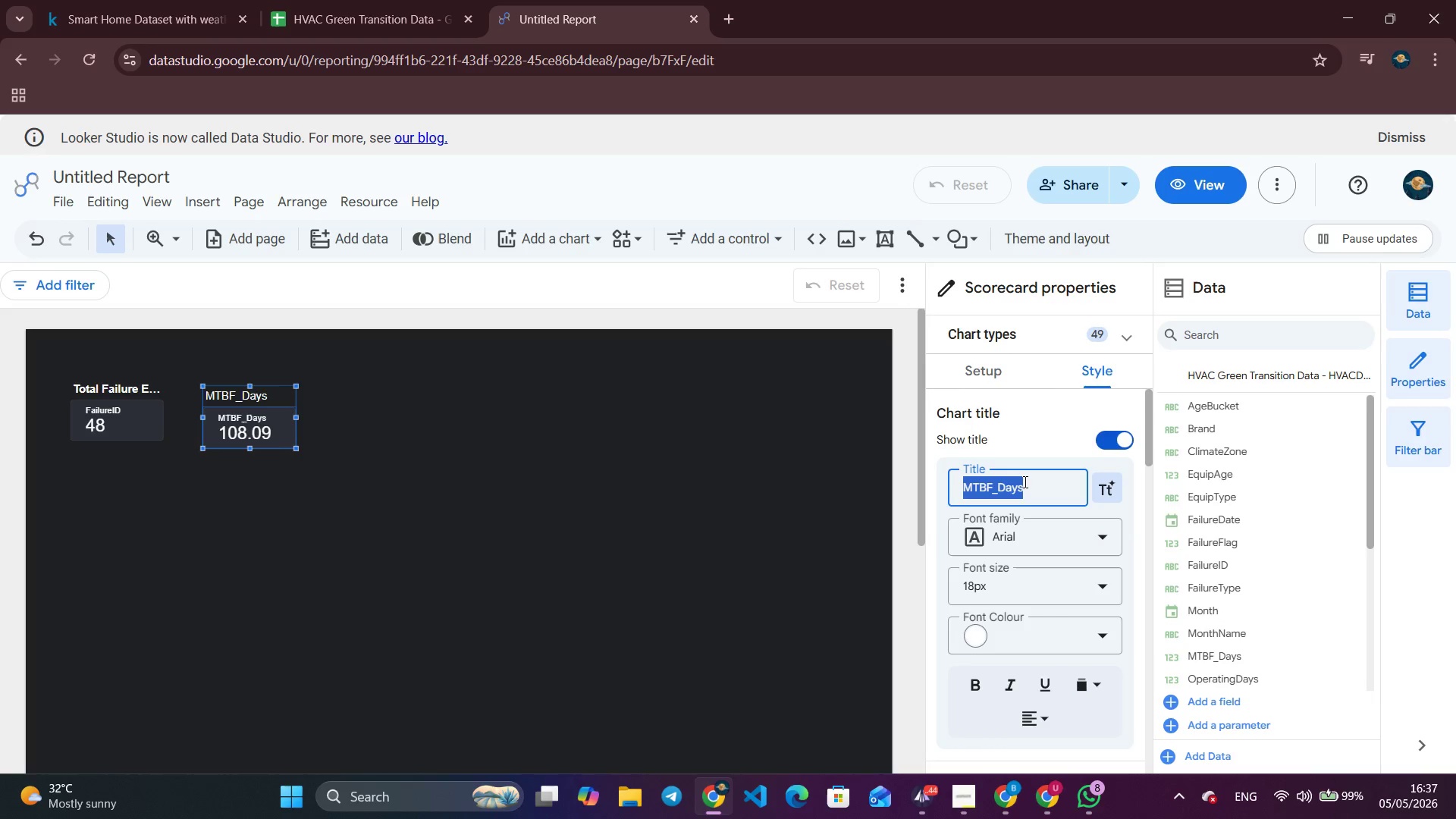 
triple_click([1024, 482])
 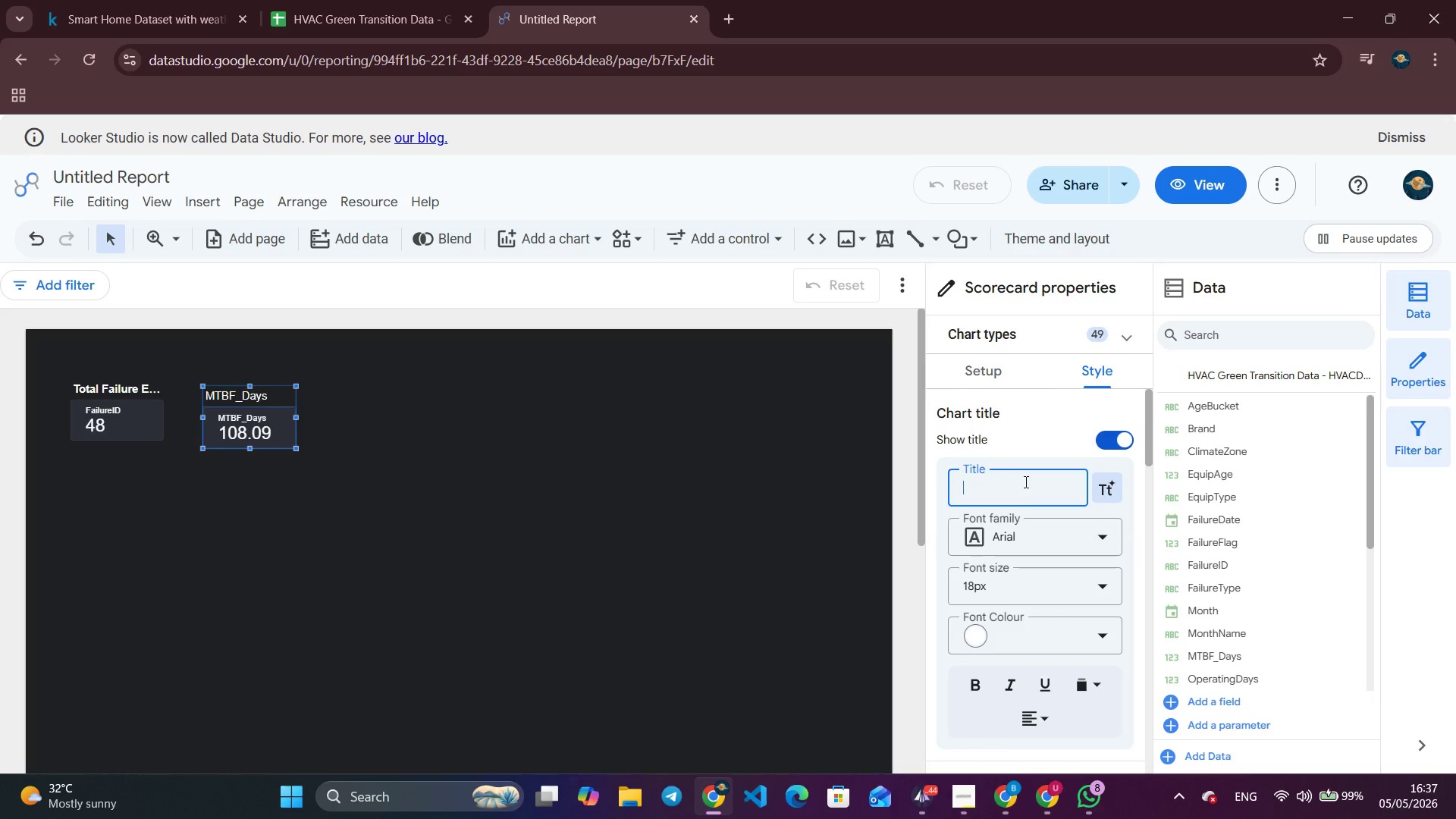 
key(Backspace)
type(Avr)
key(Backspace)
type(g MTBF - Heat)
 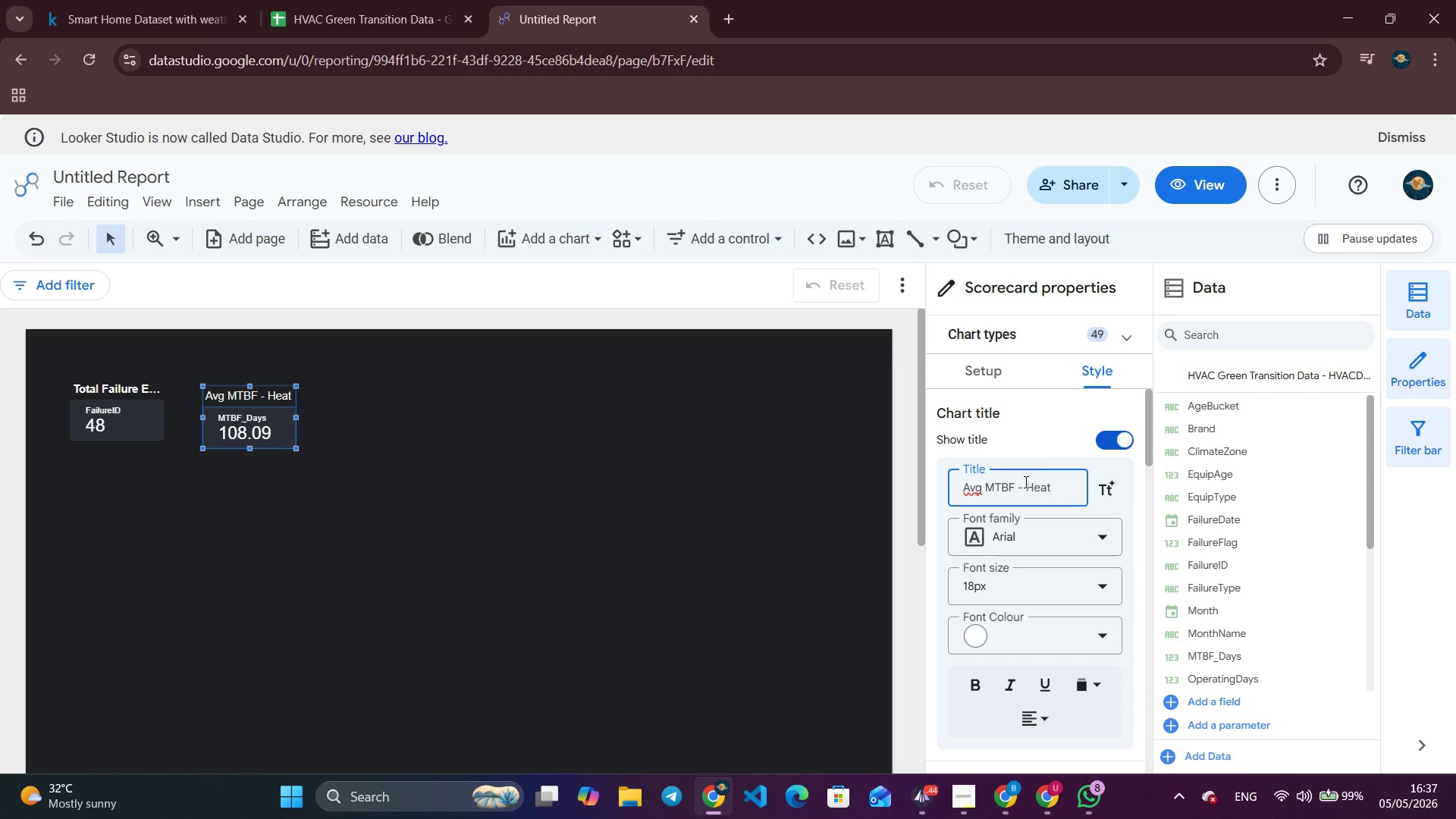 
wait(5.25)
 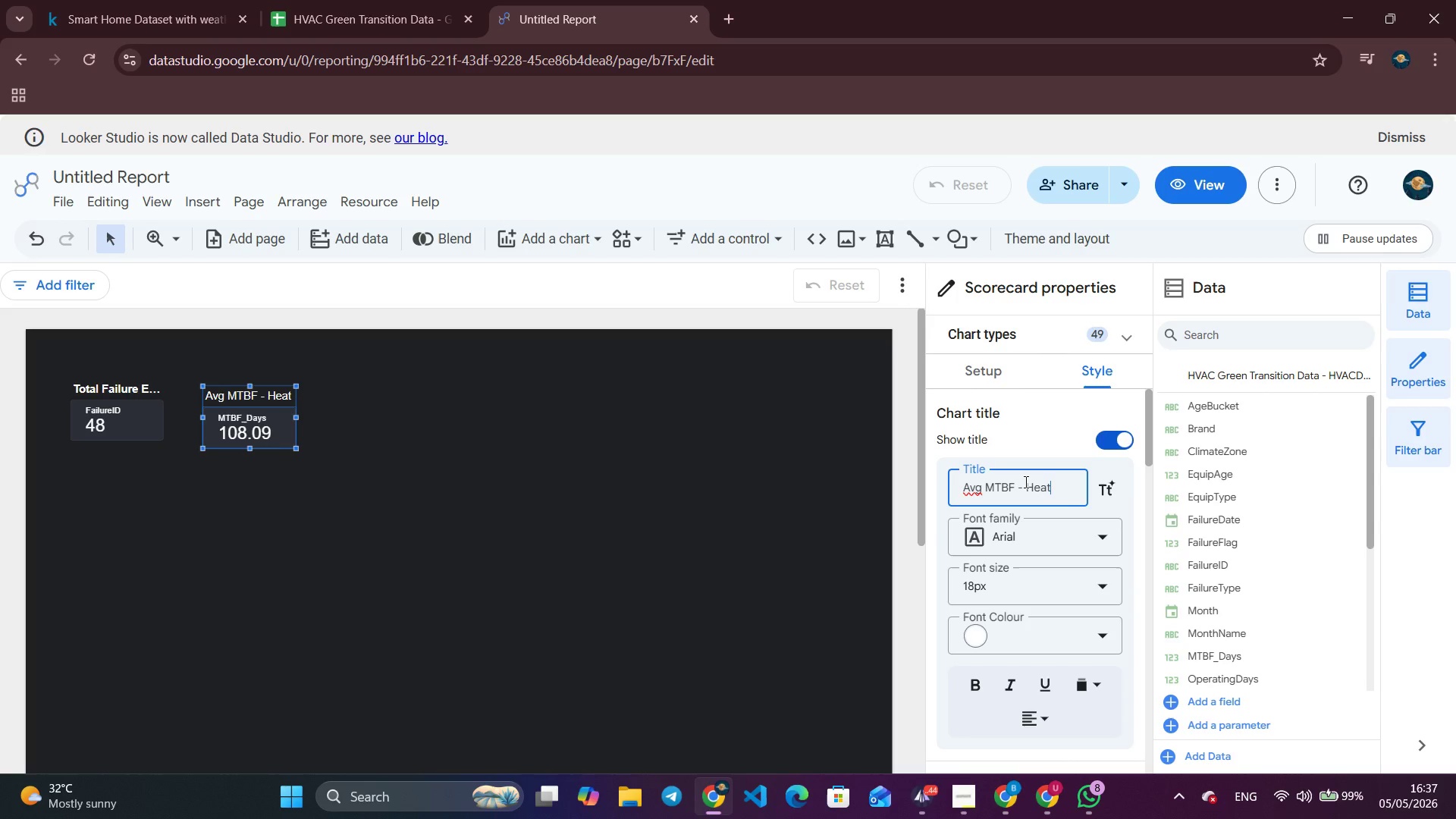 
type( Pump (days))
 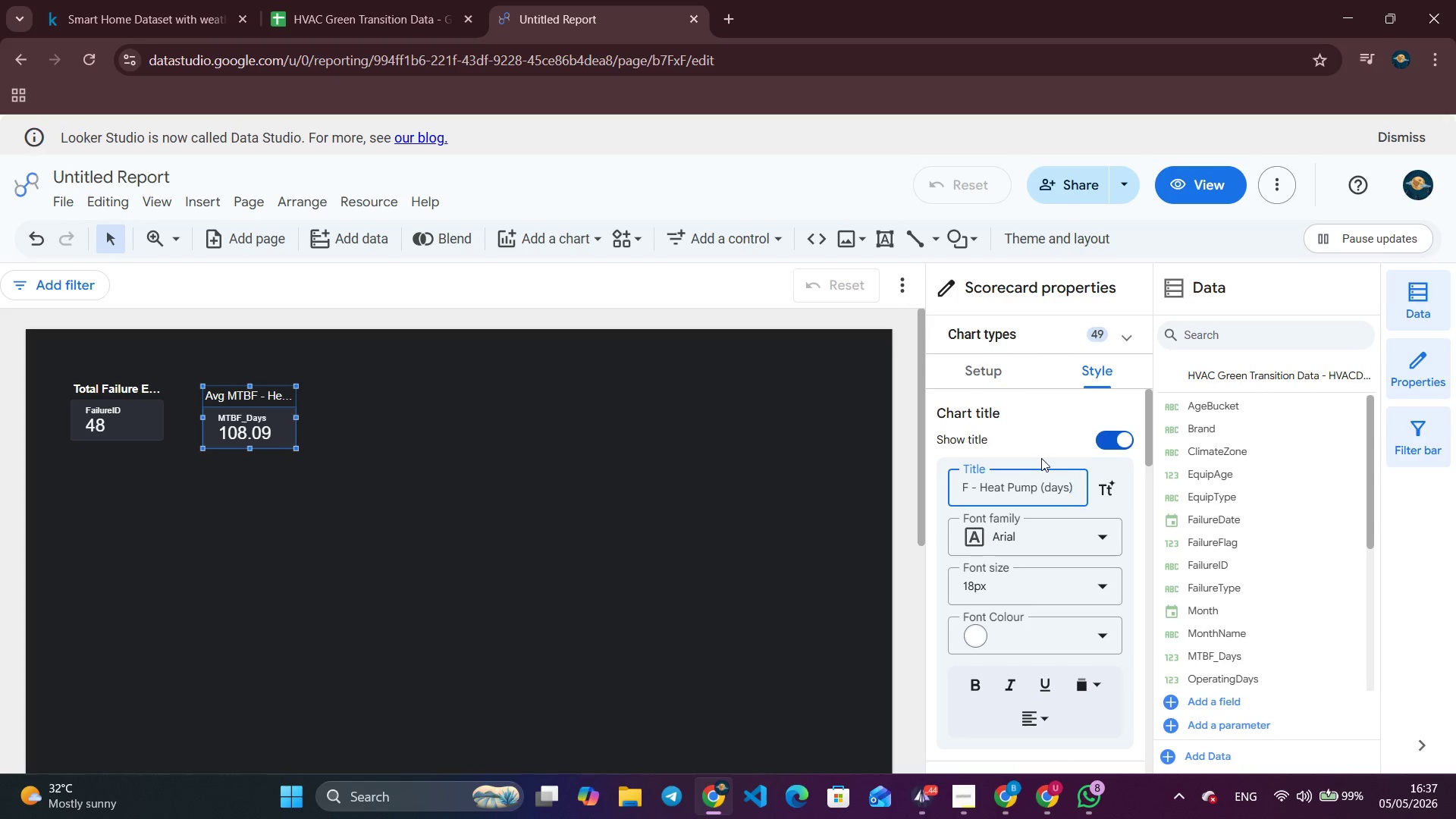 
left_click([981, 680])
 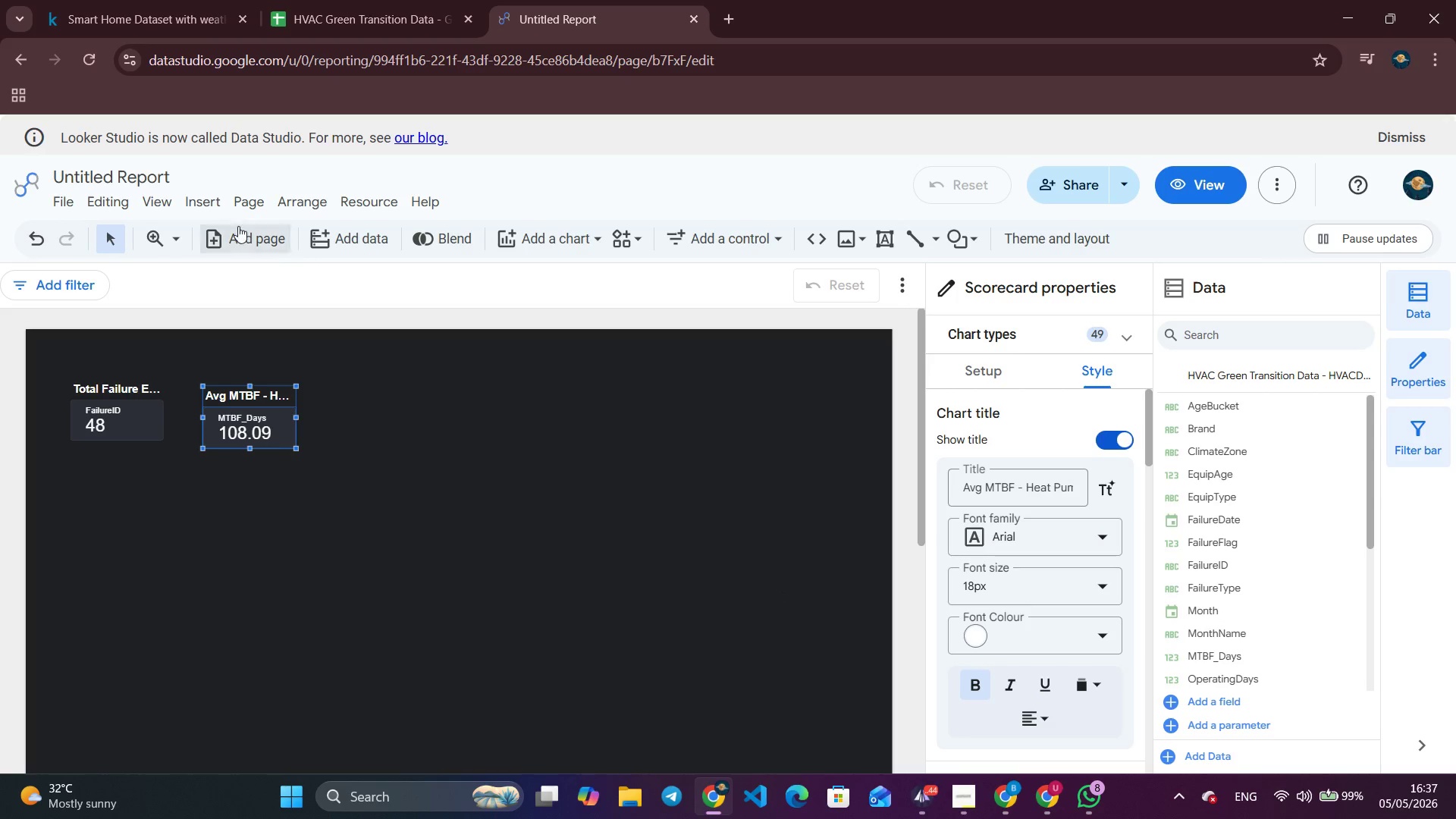 
left_click([218, 211])
 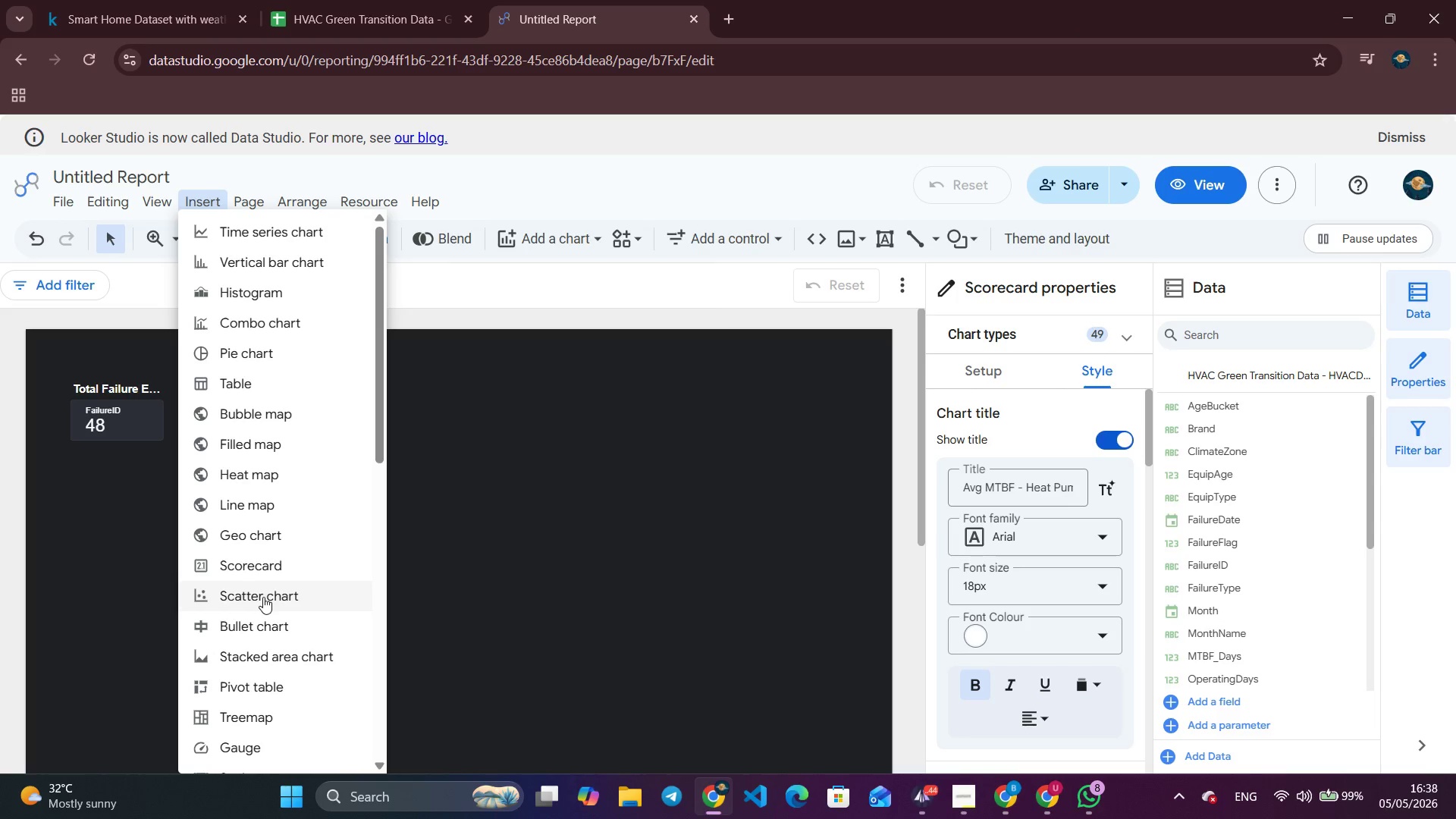 
left_click([267, 565])
 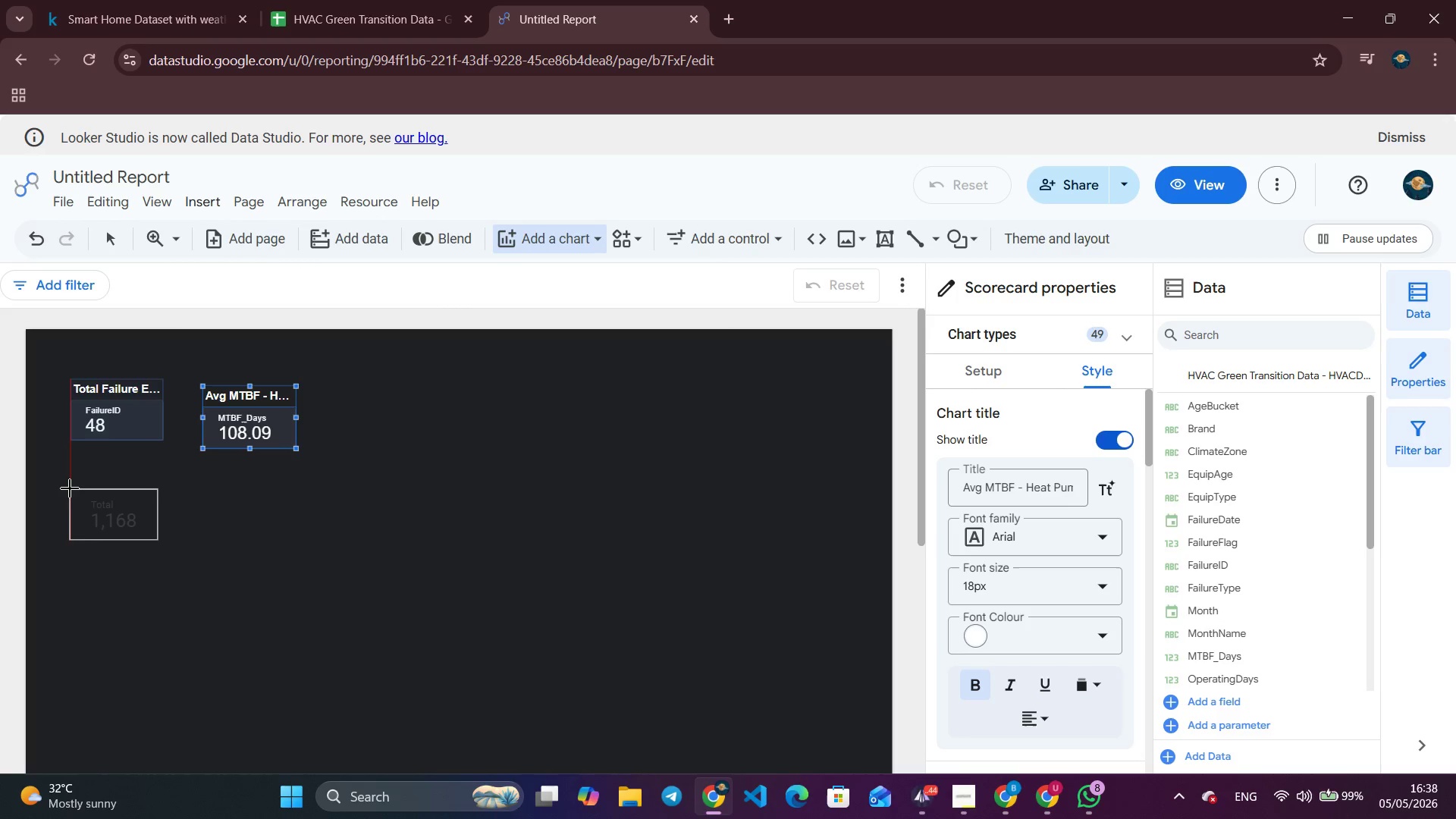 
left_click([74, 485])
 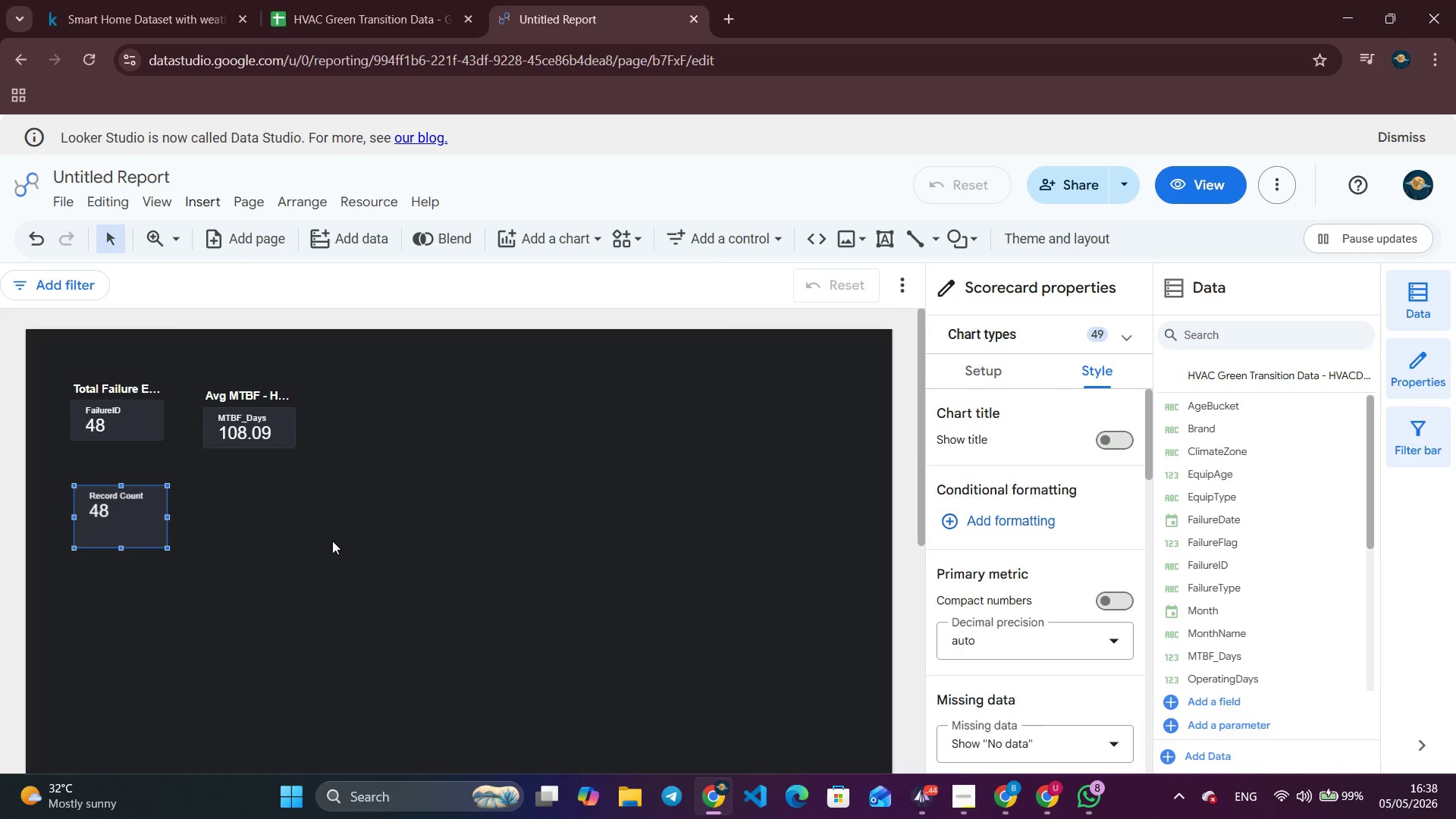 
wait(6.56)
 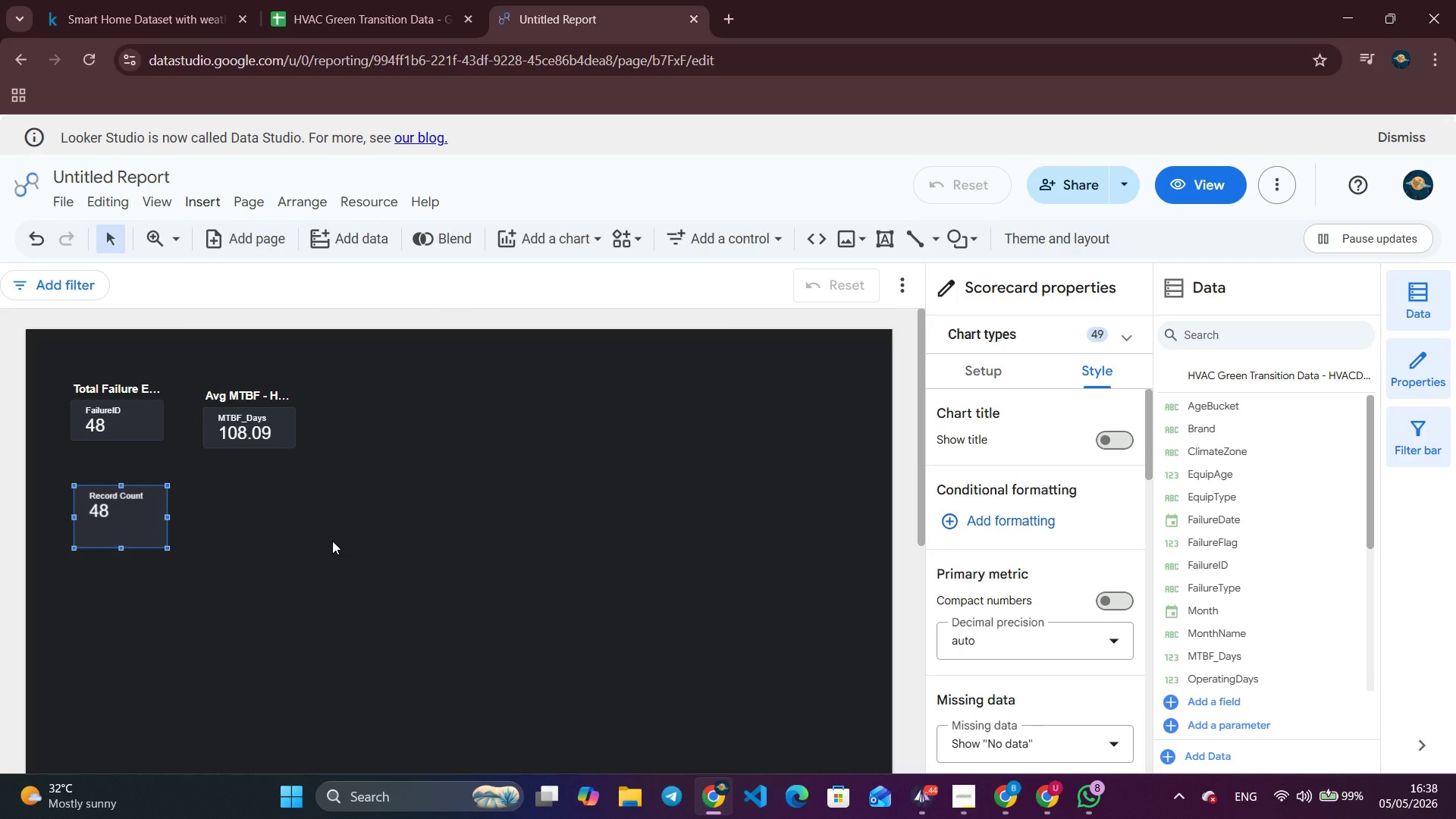 
left_click([984, 372])
 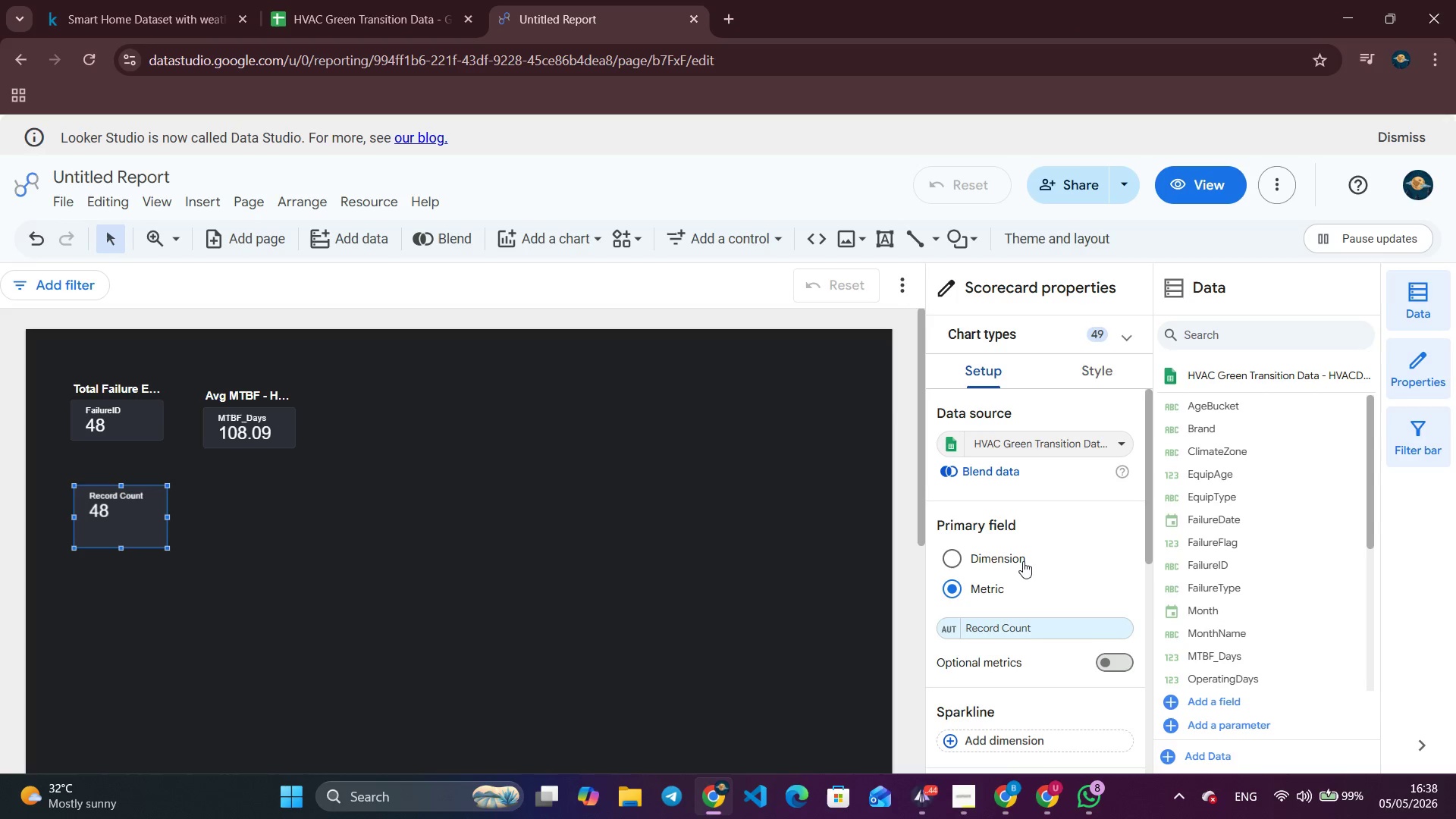 
scroll: coordinate [1025, 577], scroll_direction: down, amount: 1.0
 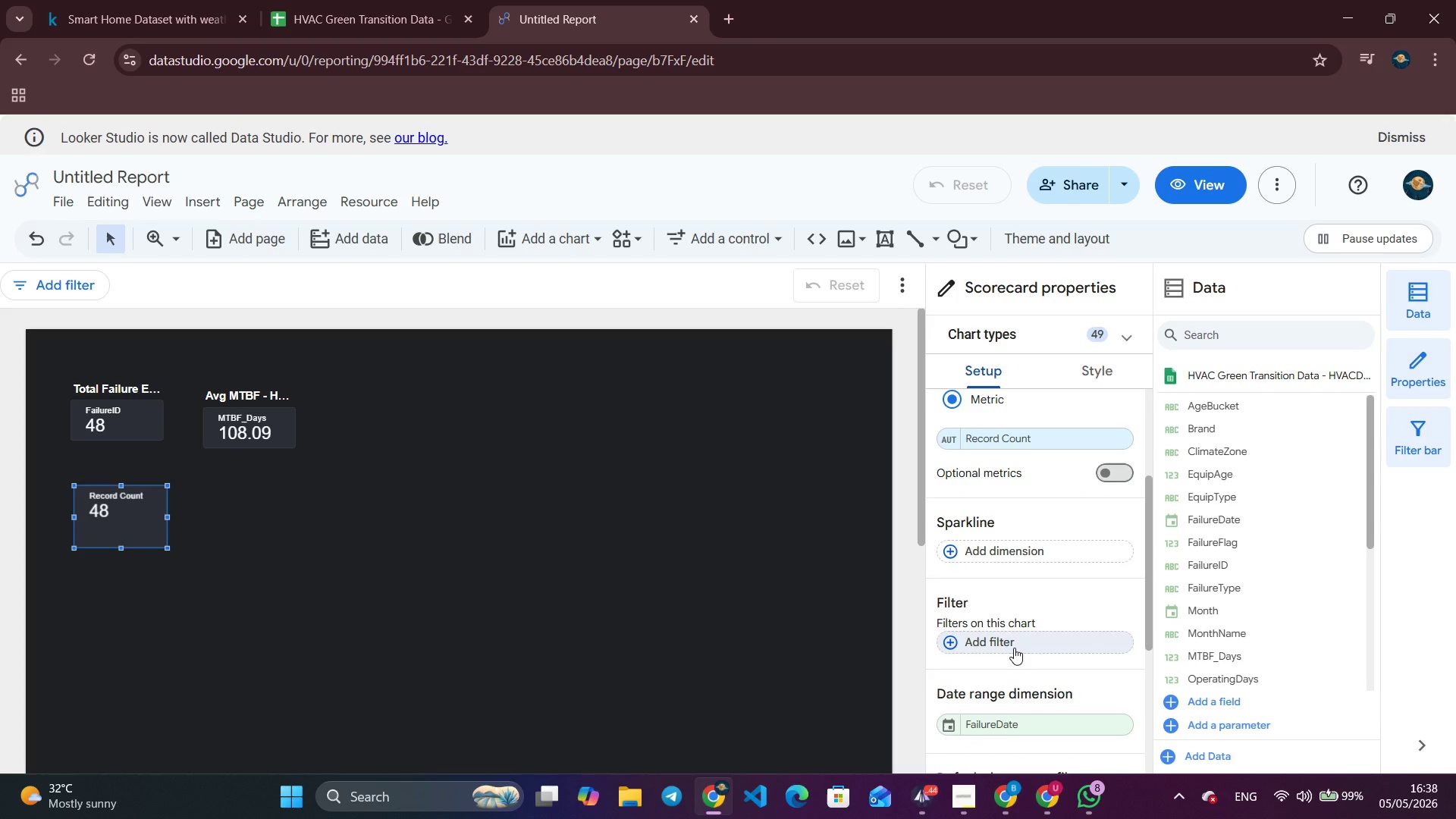 
left_click([1014, 648])
 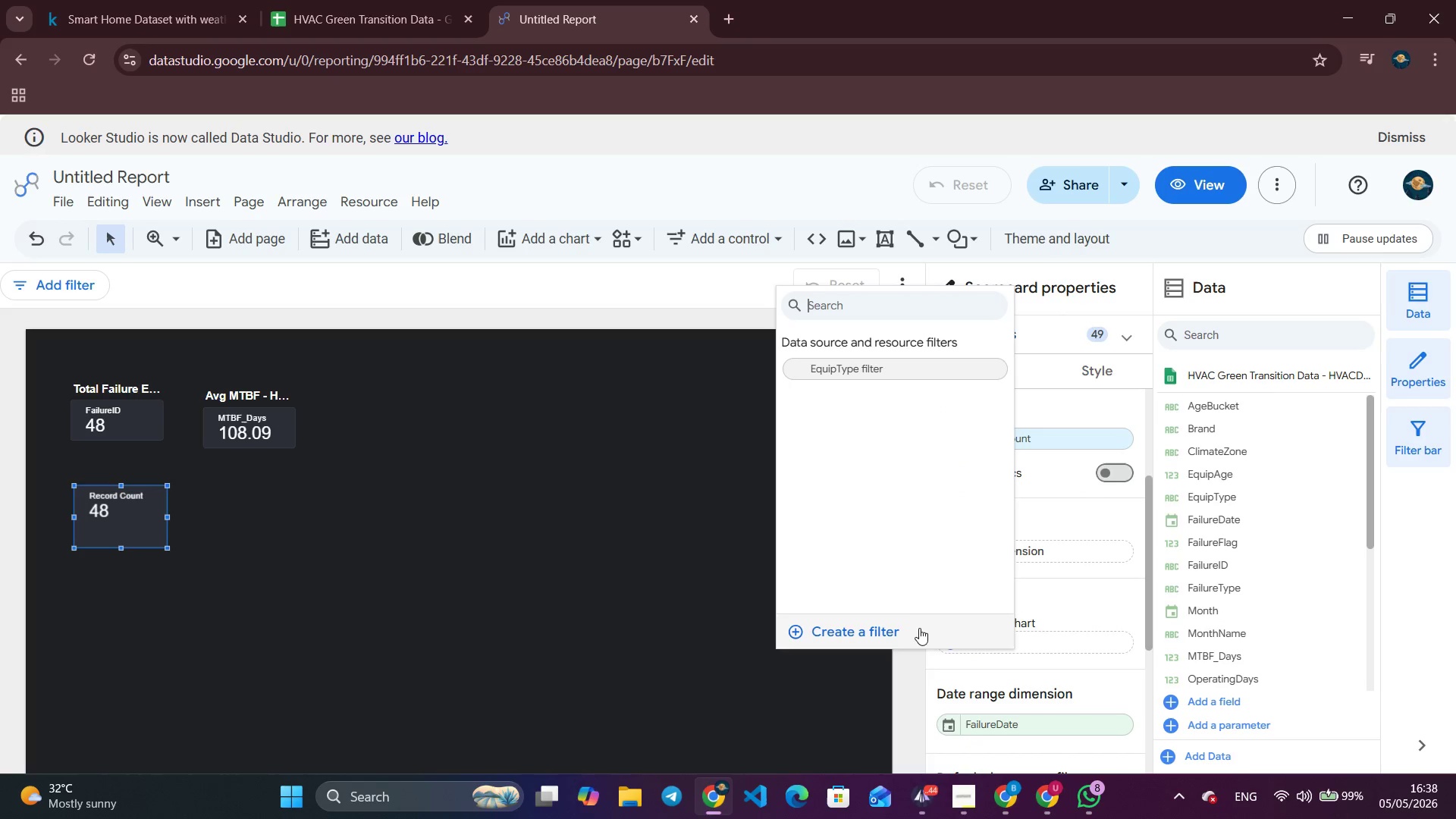 
left_click([912, 630])
 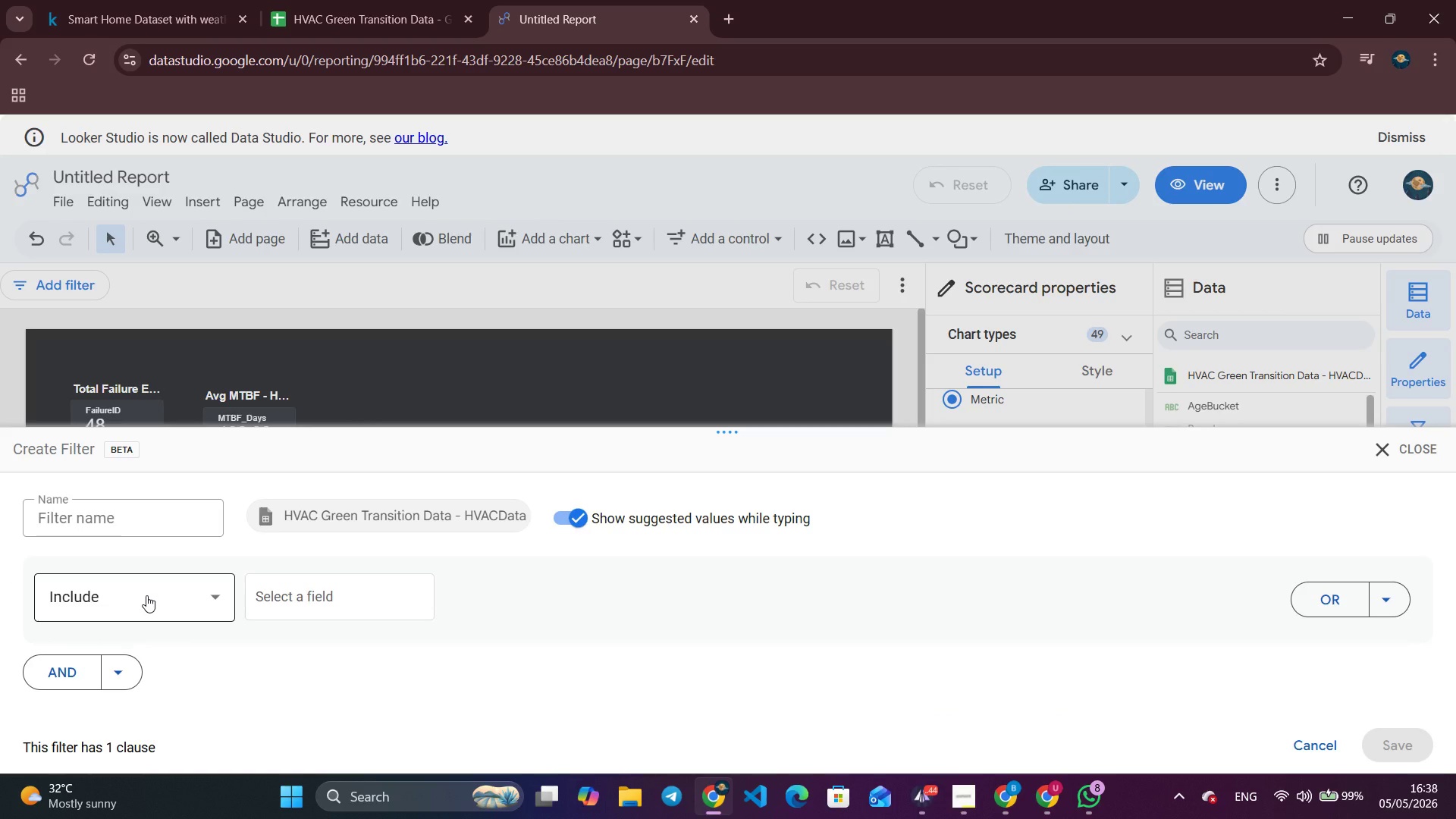 
left_click([396, 592])
 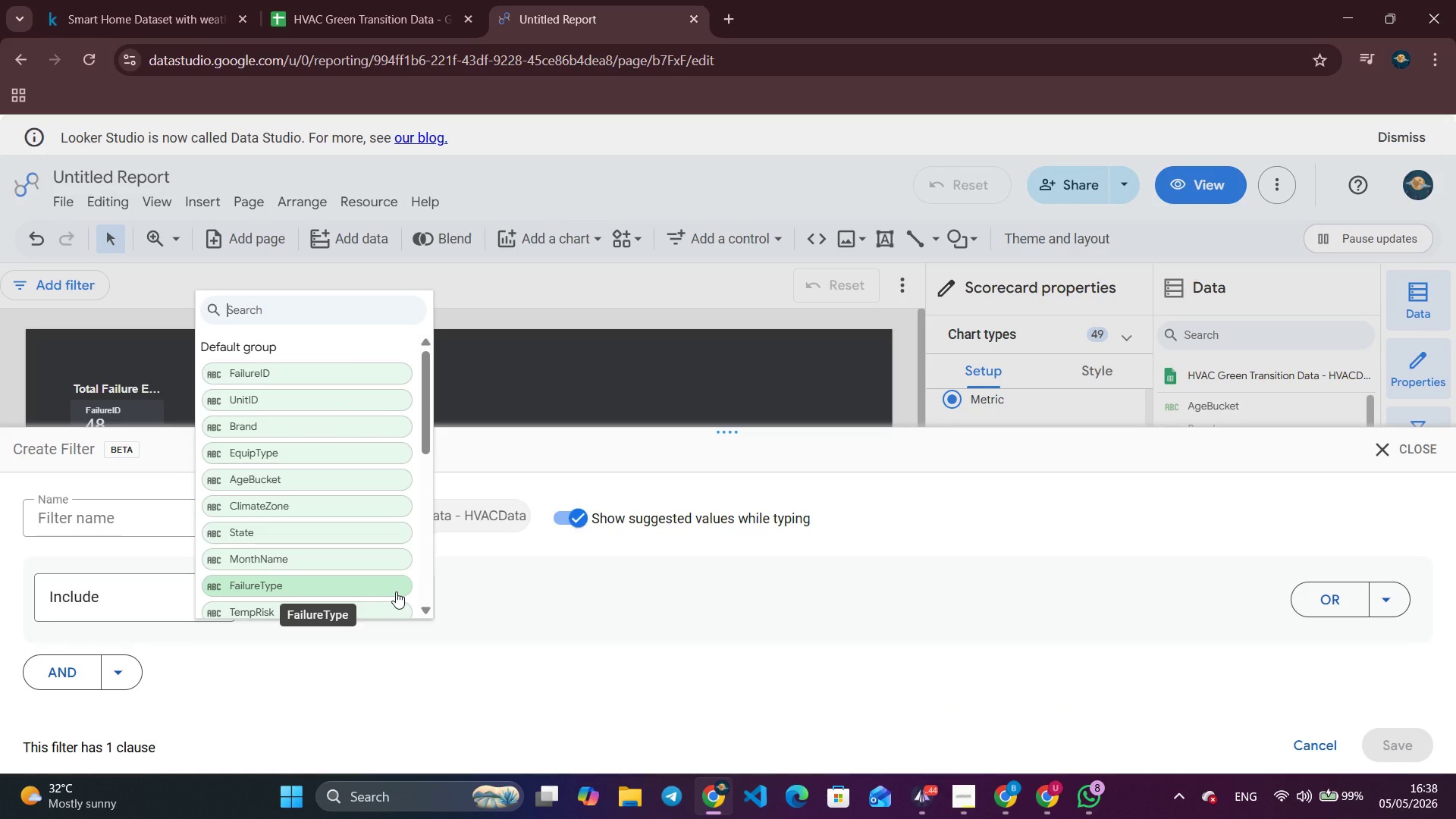 
left_click([306, 453])
 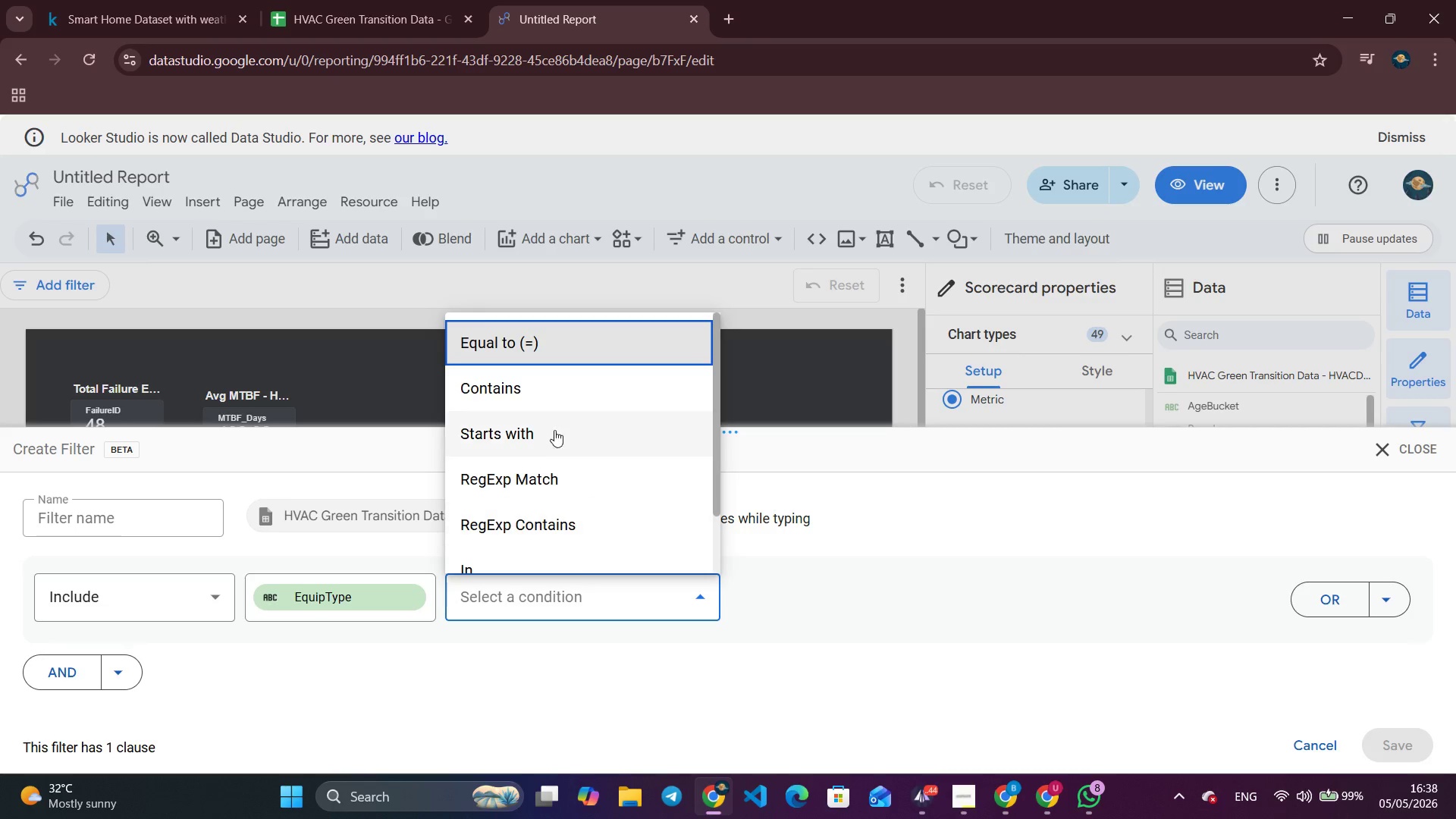 
left_click([558, 344])
 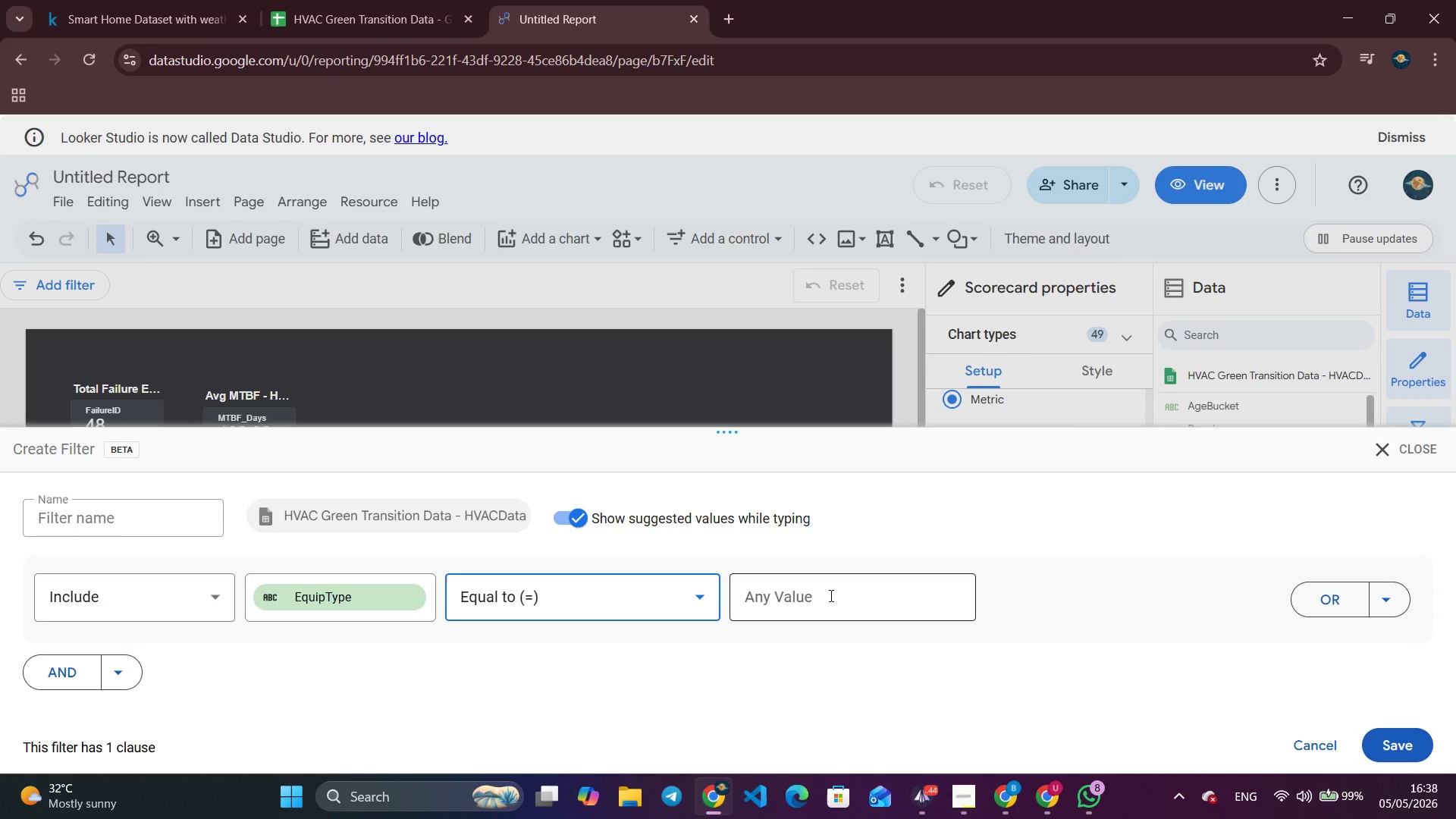 
left_click([830, 595])
 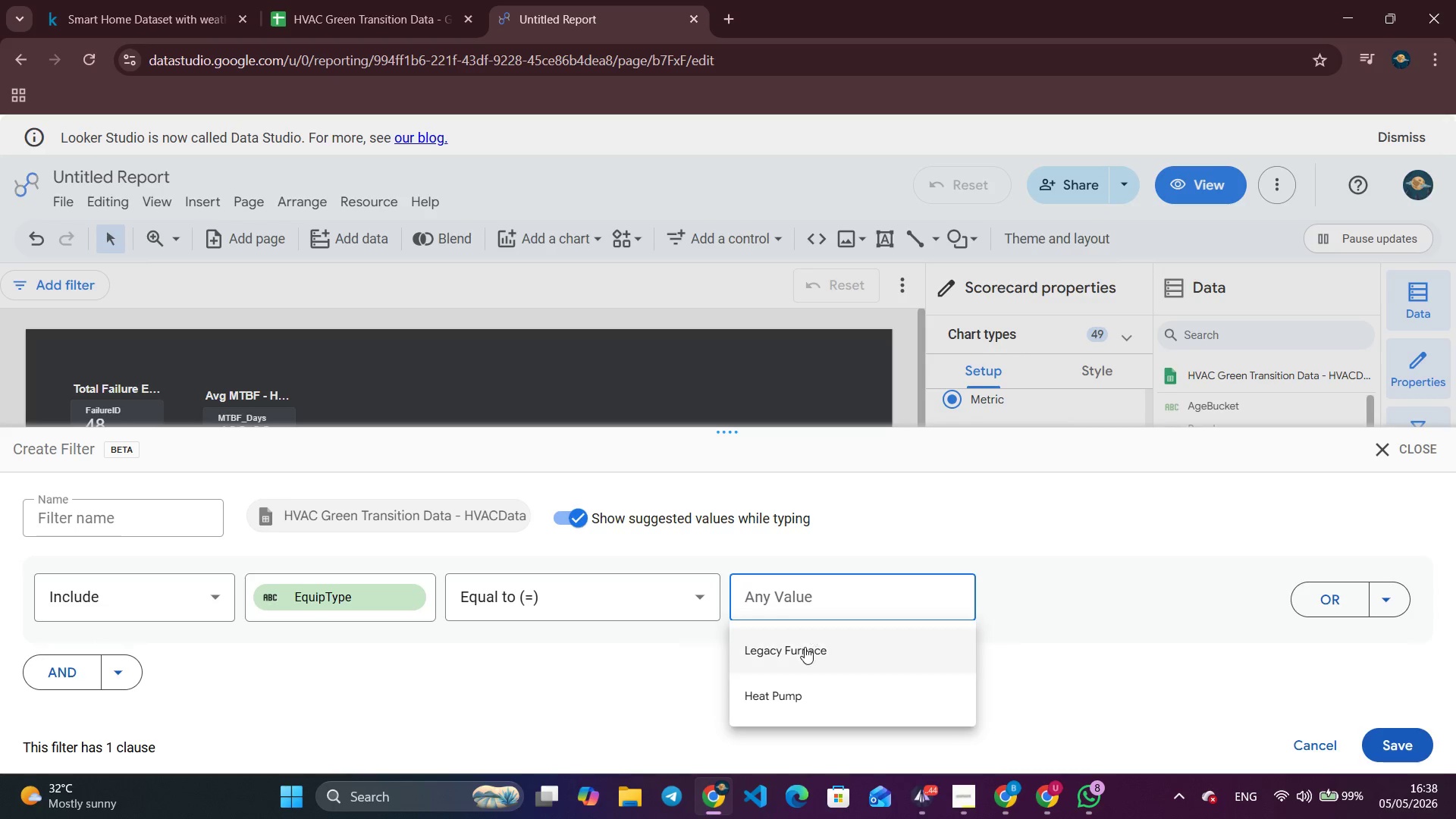 
left_click([805, 648])
 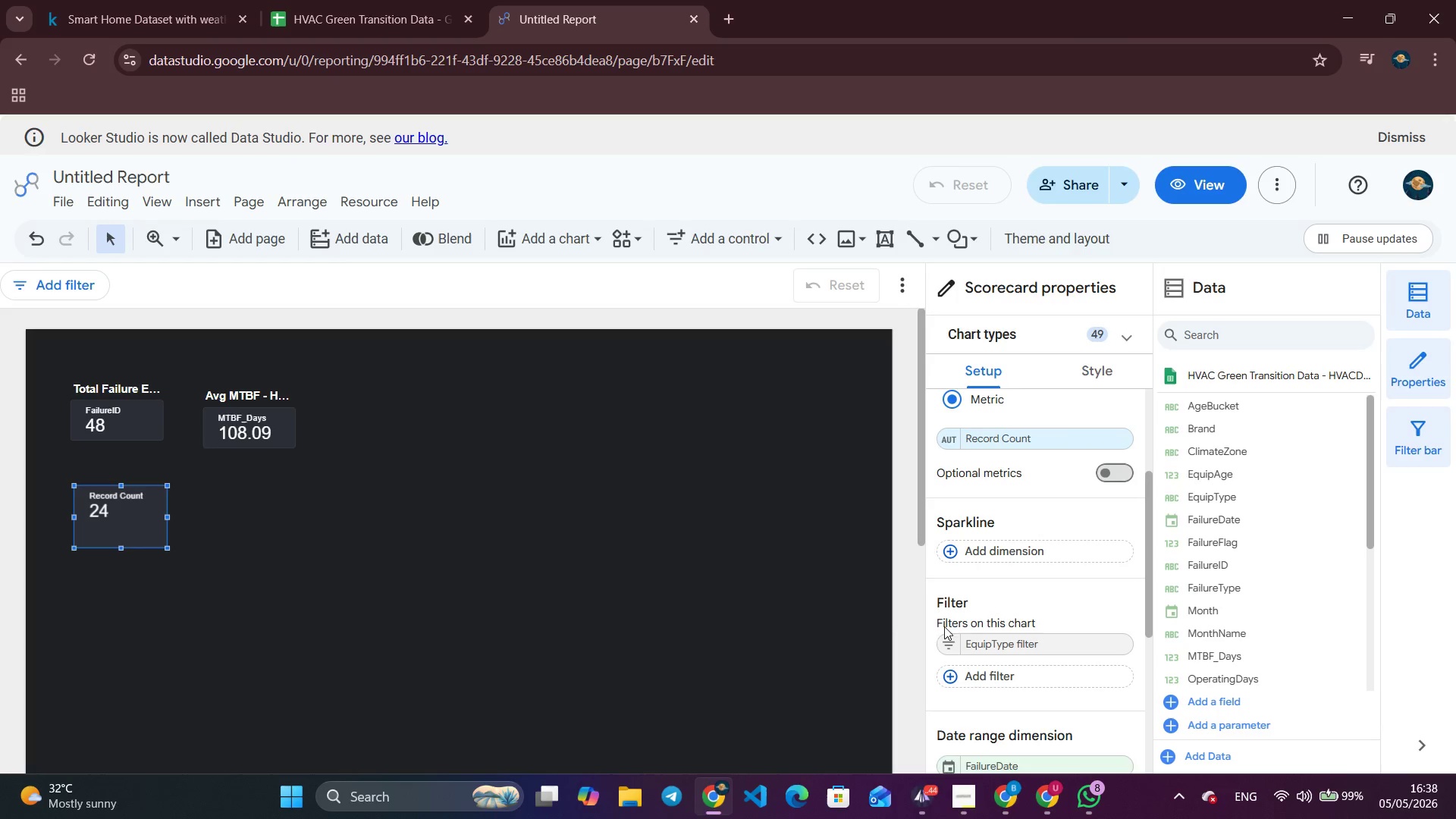 
wait(5.48)
 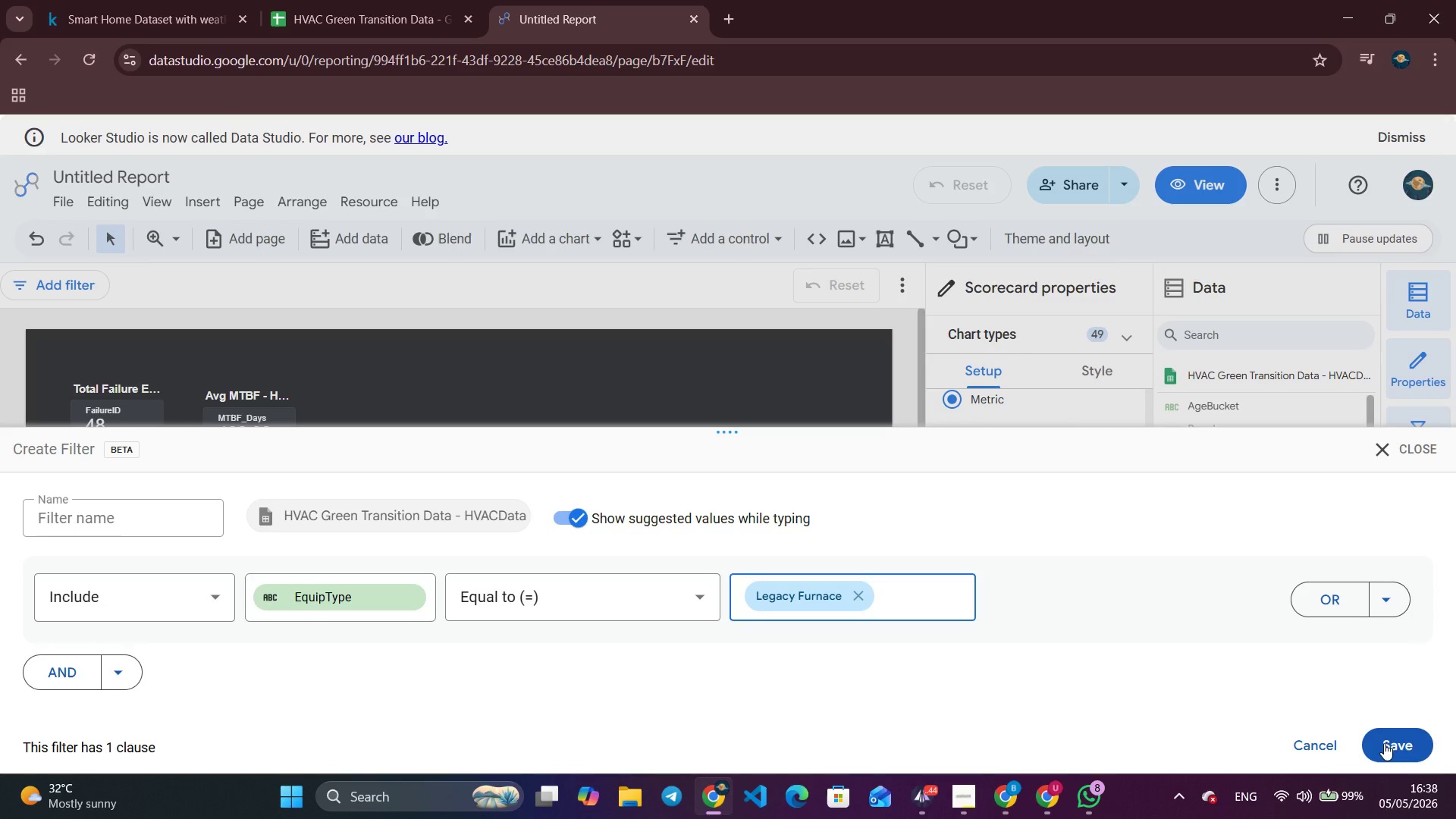 
scroll: coordinate [1003, 654], scroll_direction: up, amount: 10.0
 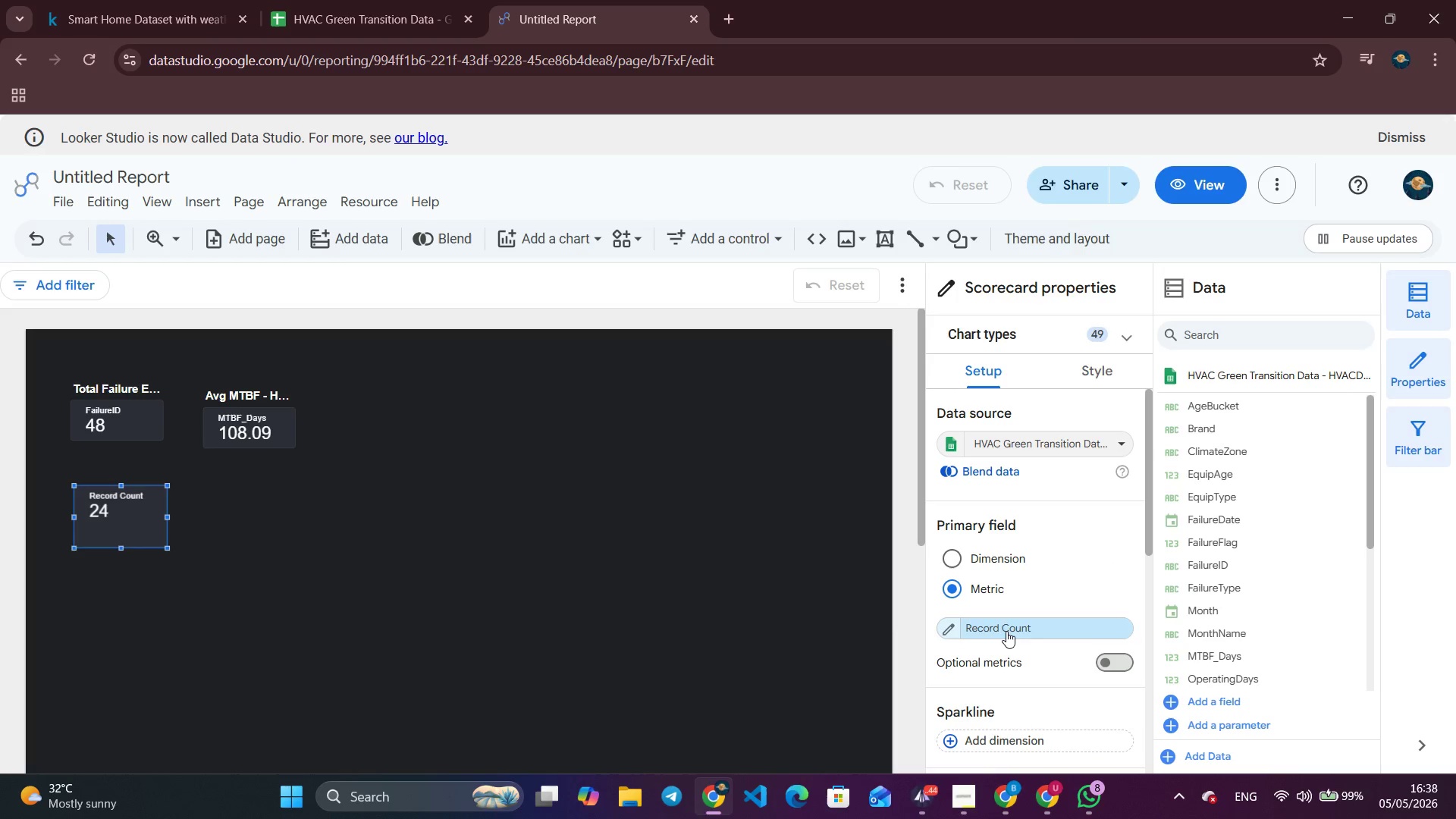 
left_click([1008, 631])
 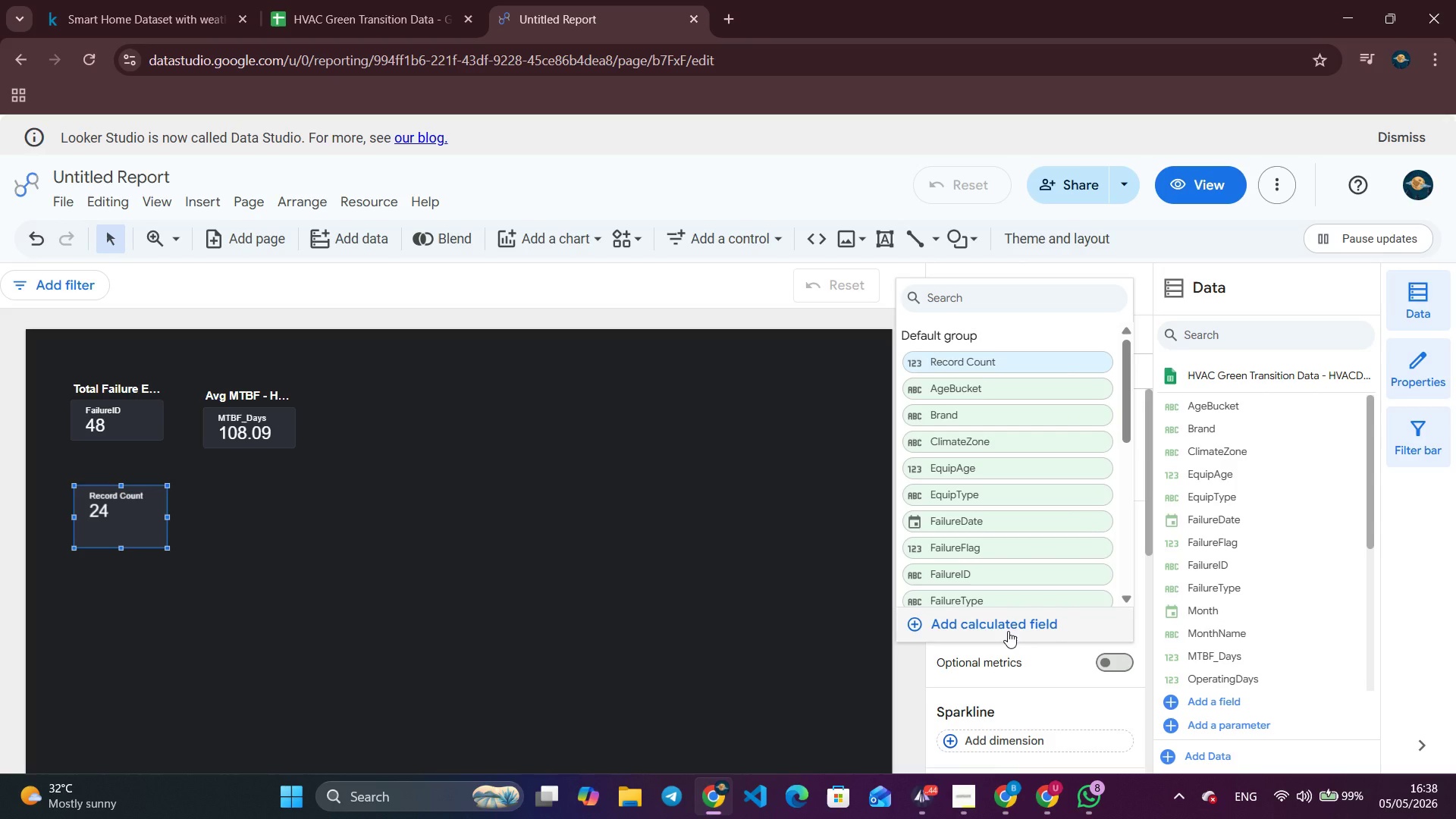 
scroll: coordinate [986, 516], scroll_direction: down, amount: 3.0
 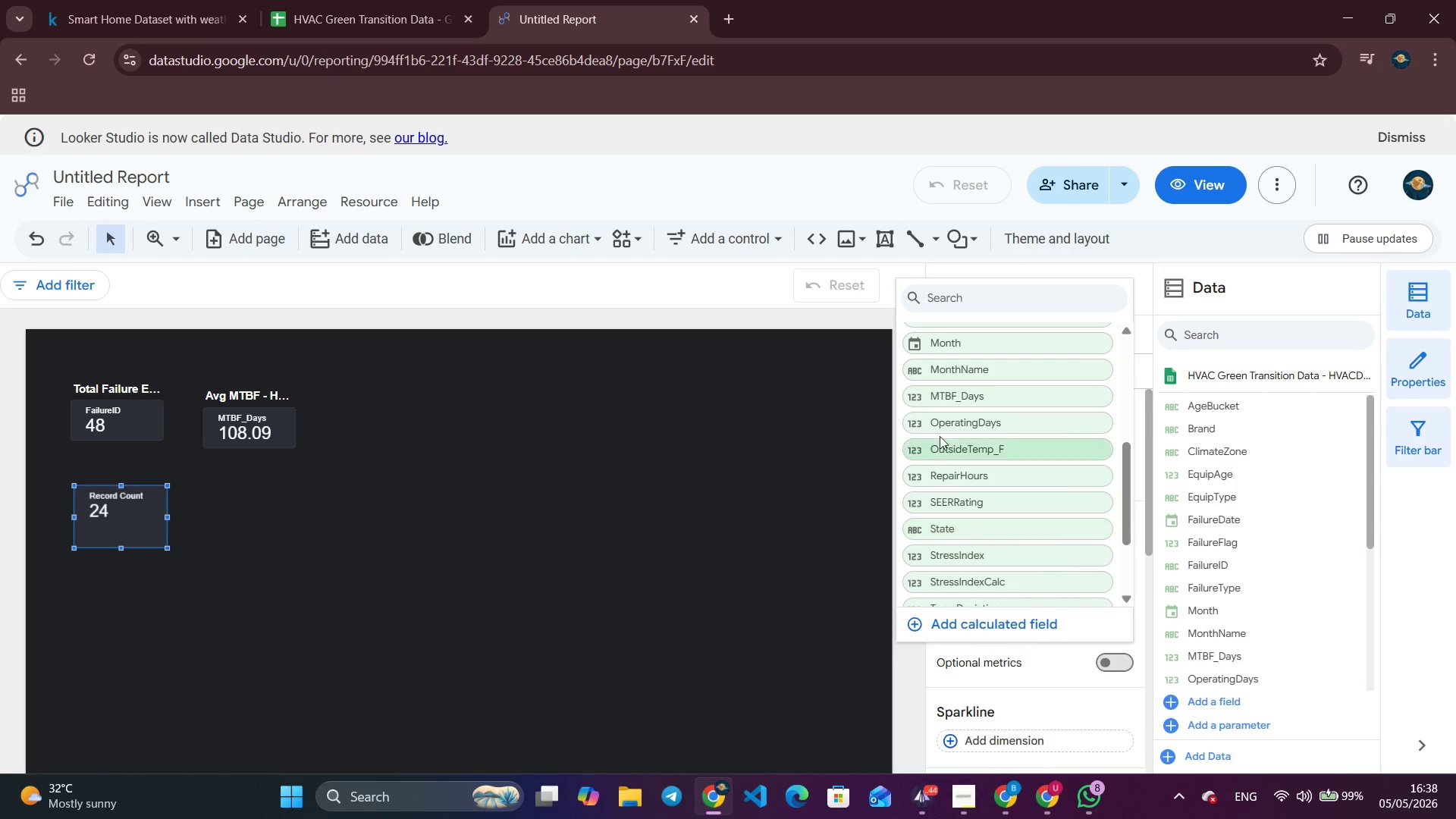 
left_click([953, 387])
 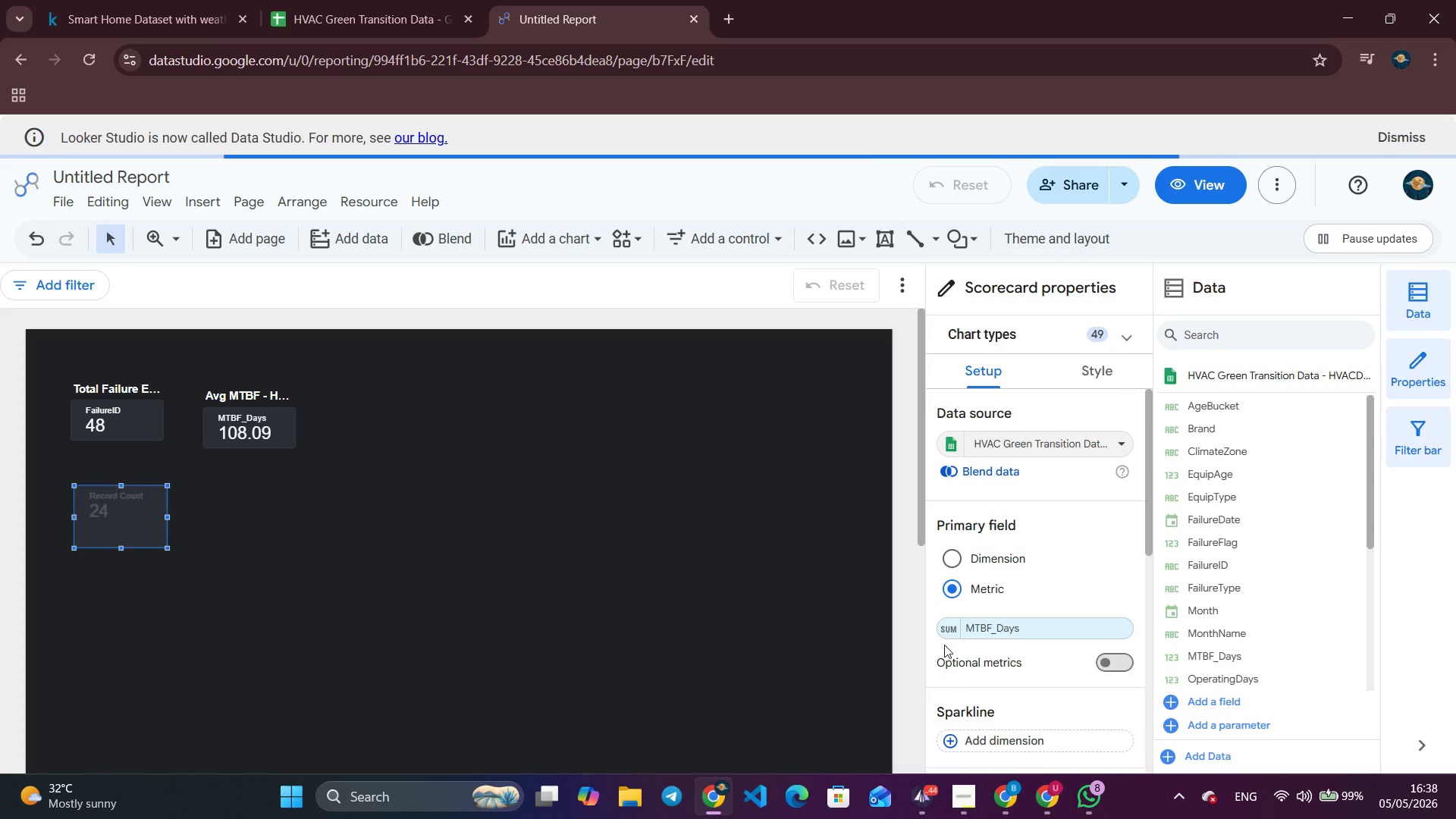 
left_click([944, 622])
 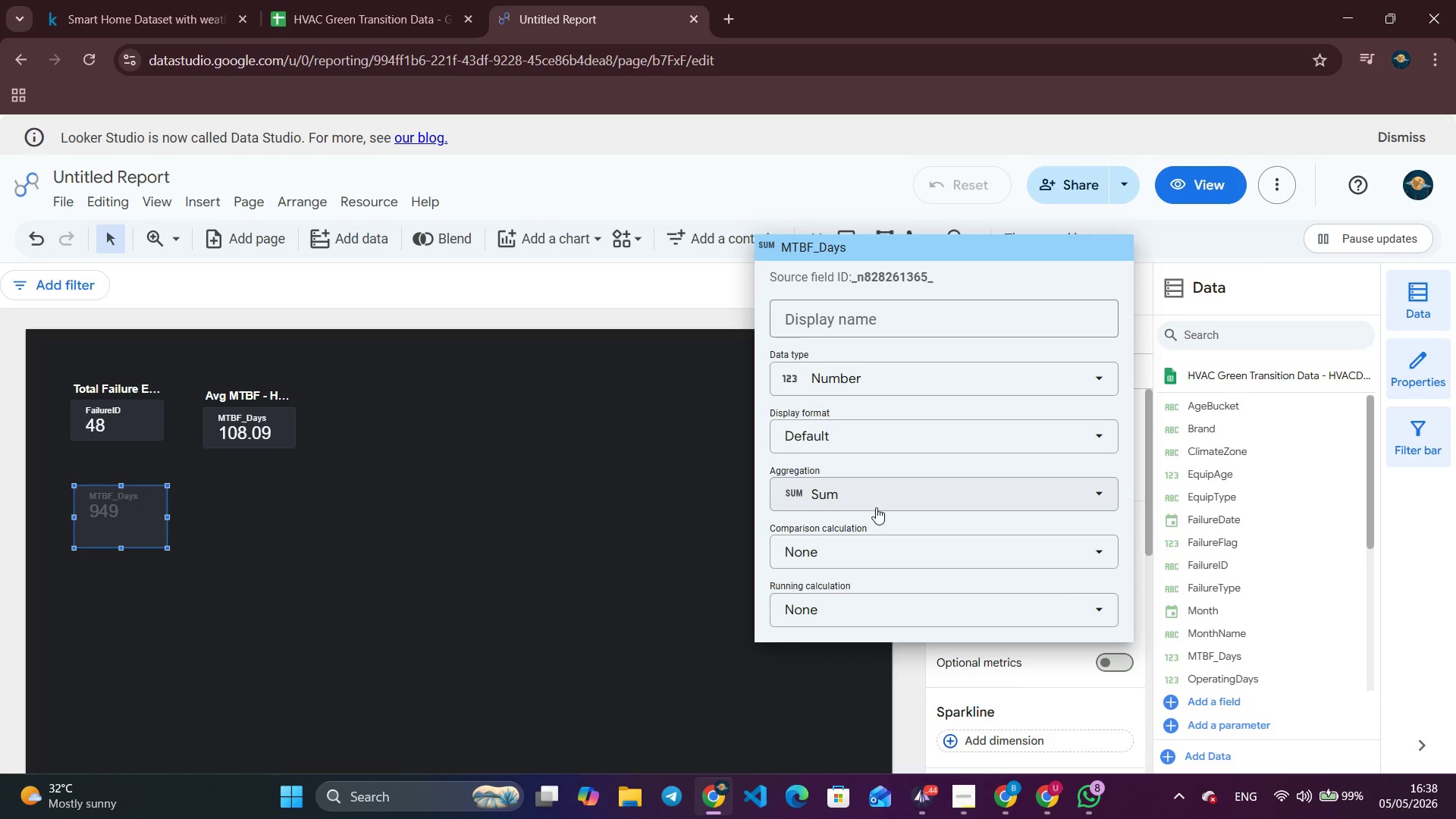 
left_click([880, 496])
 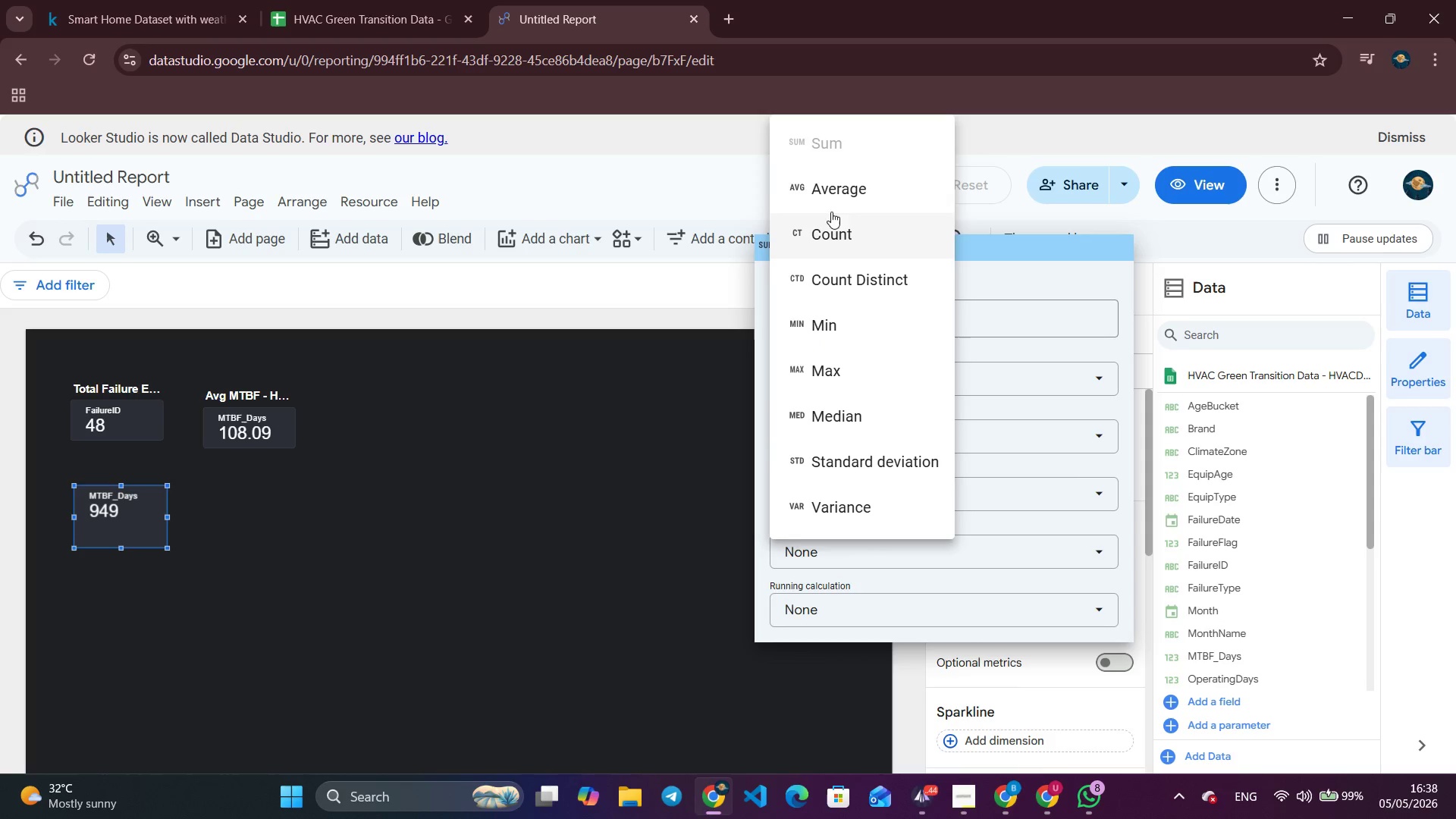 
left_click([833, 196])
 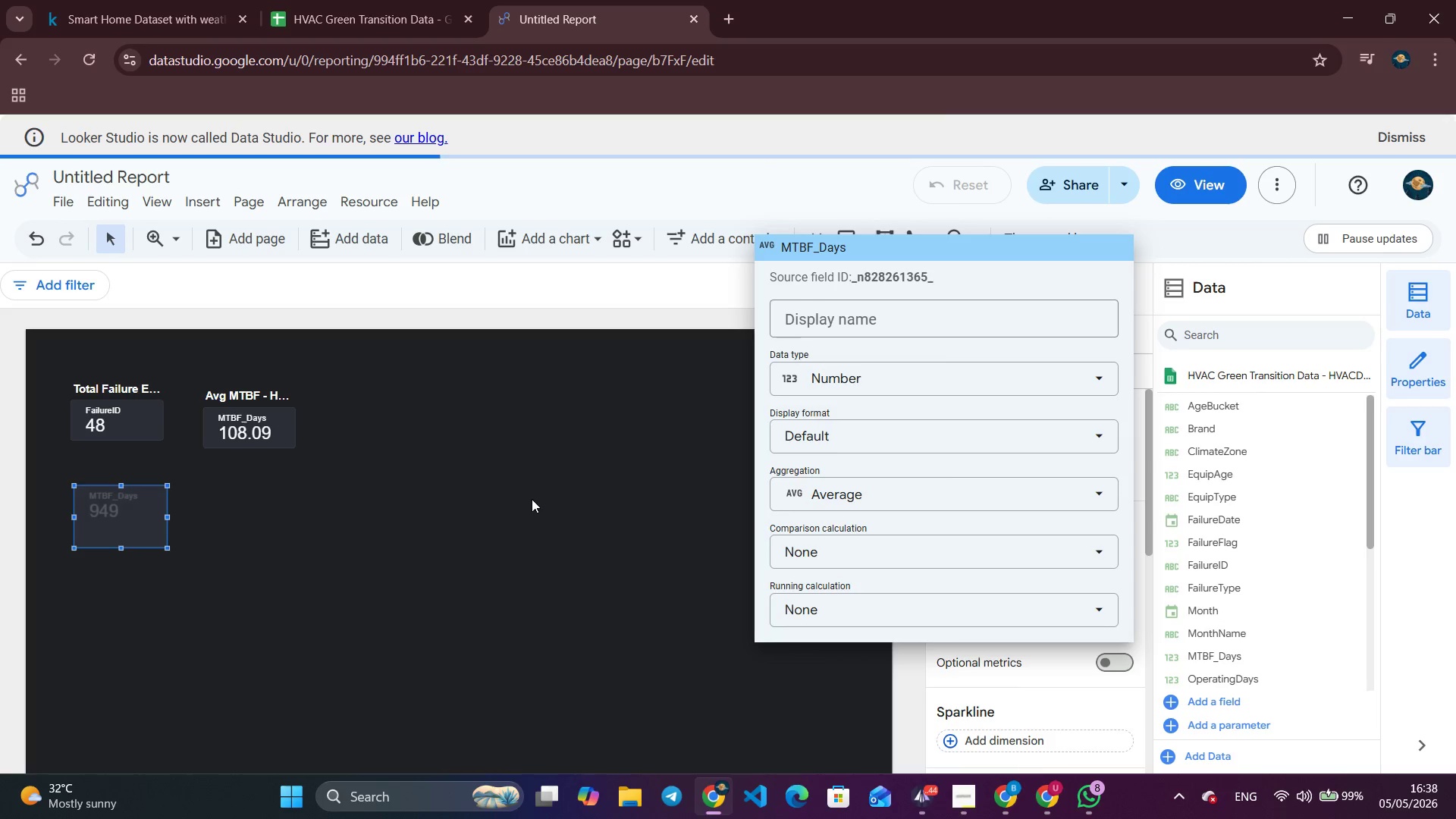 
left_click([532, 499])
 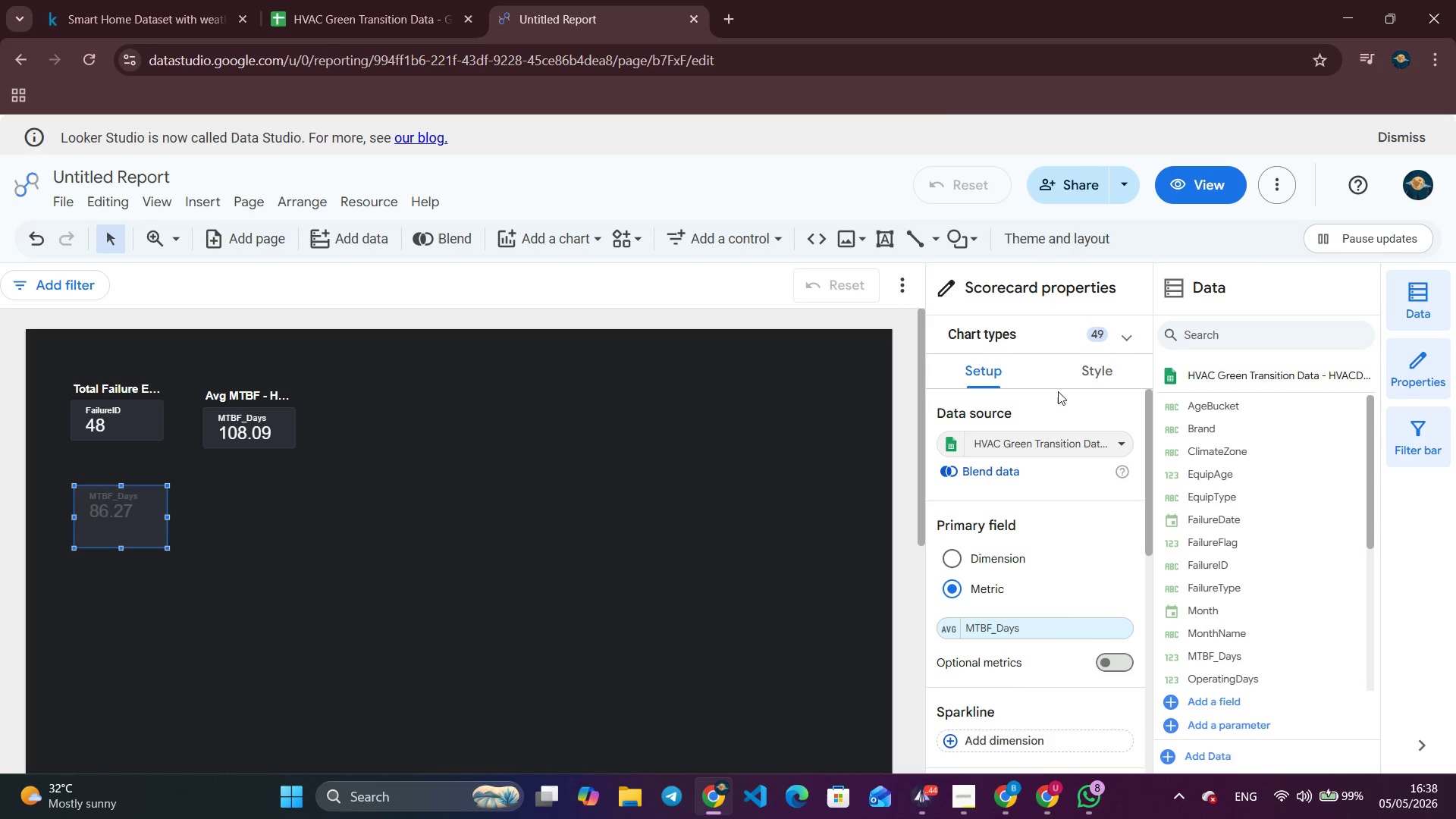 
left_click([1075, 369])
 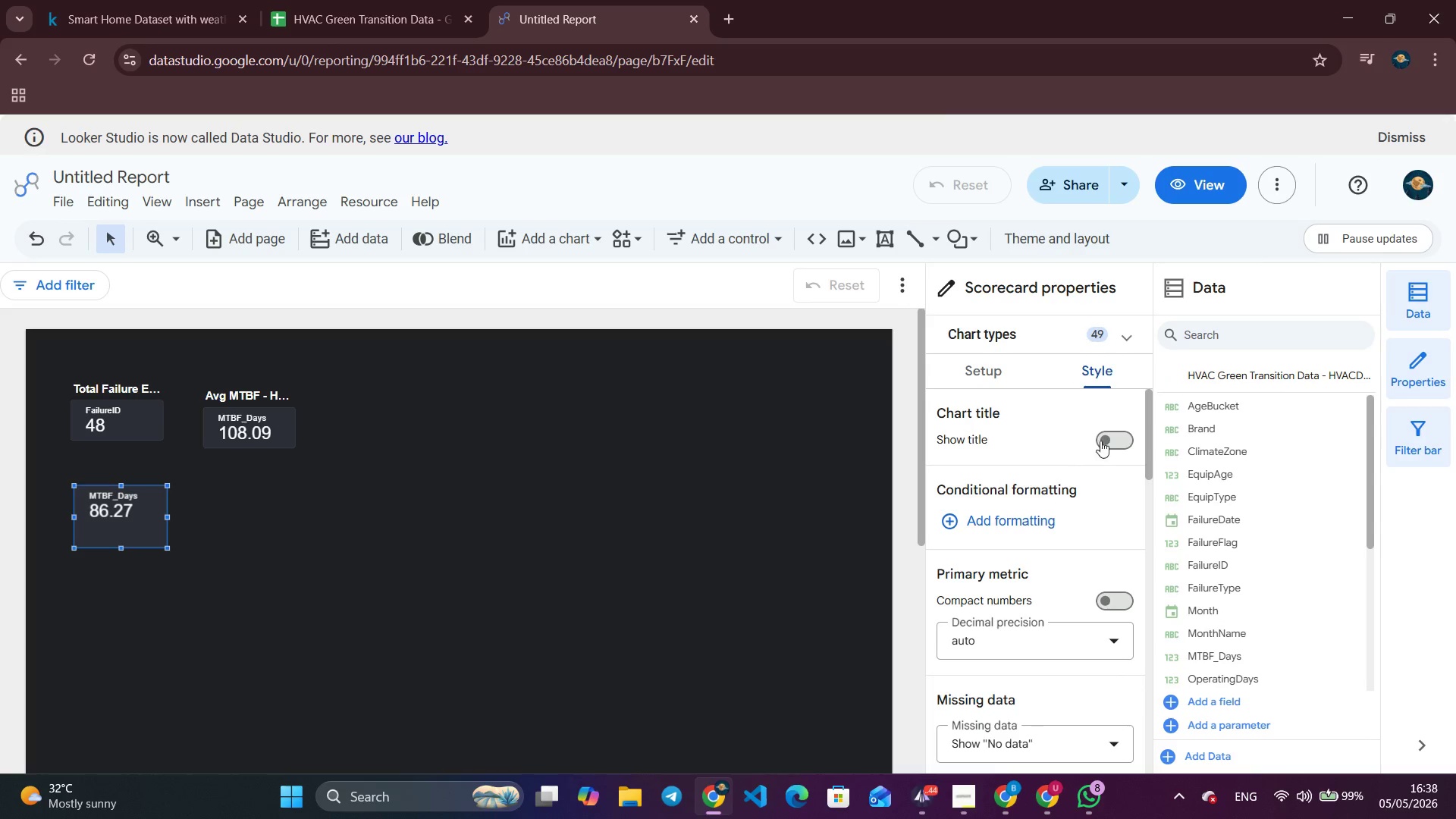 
left_click([1106, 432])
 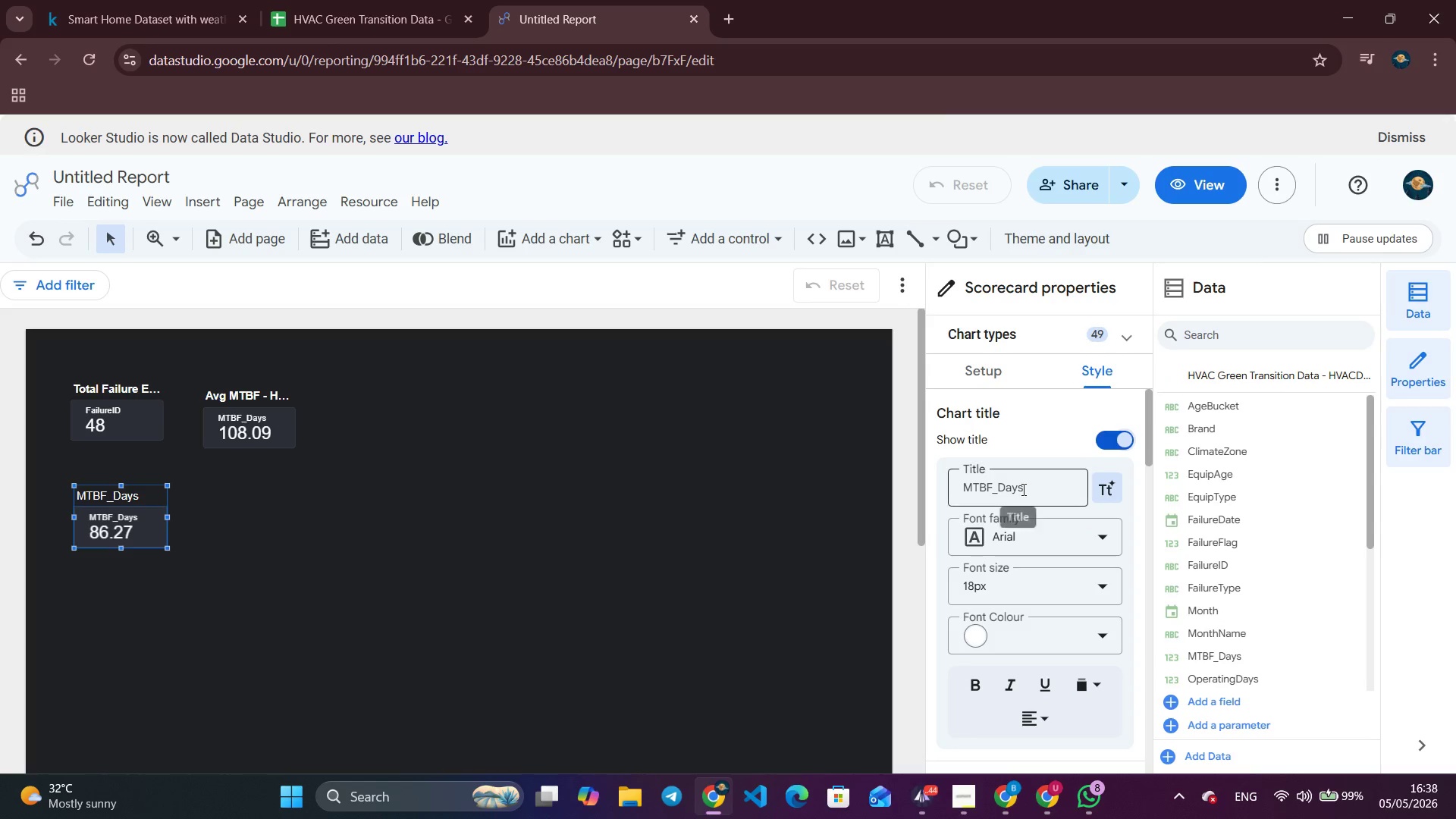 
double_click([1023, 488])
 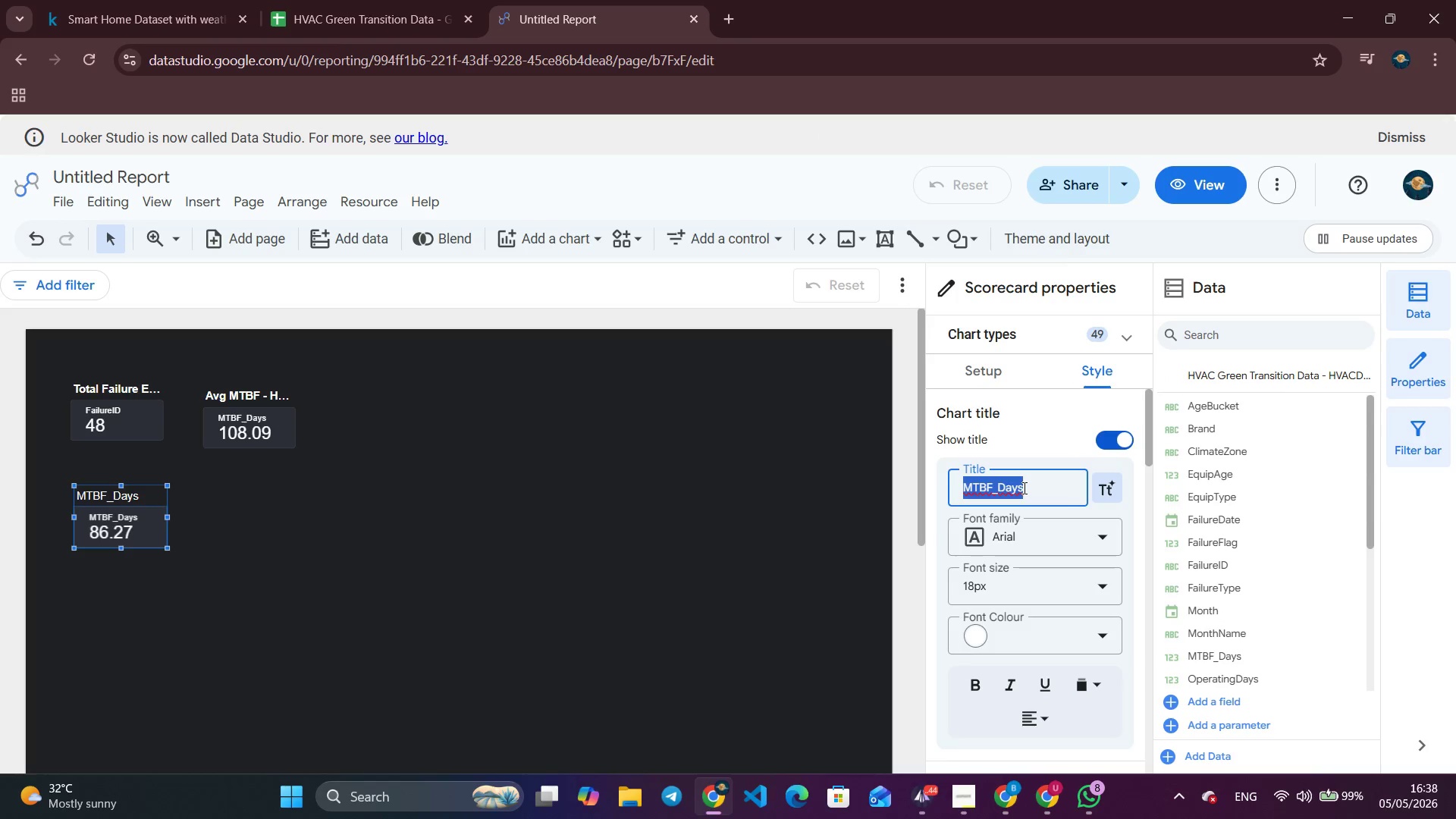 
triple_click([1023, 488])
 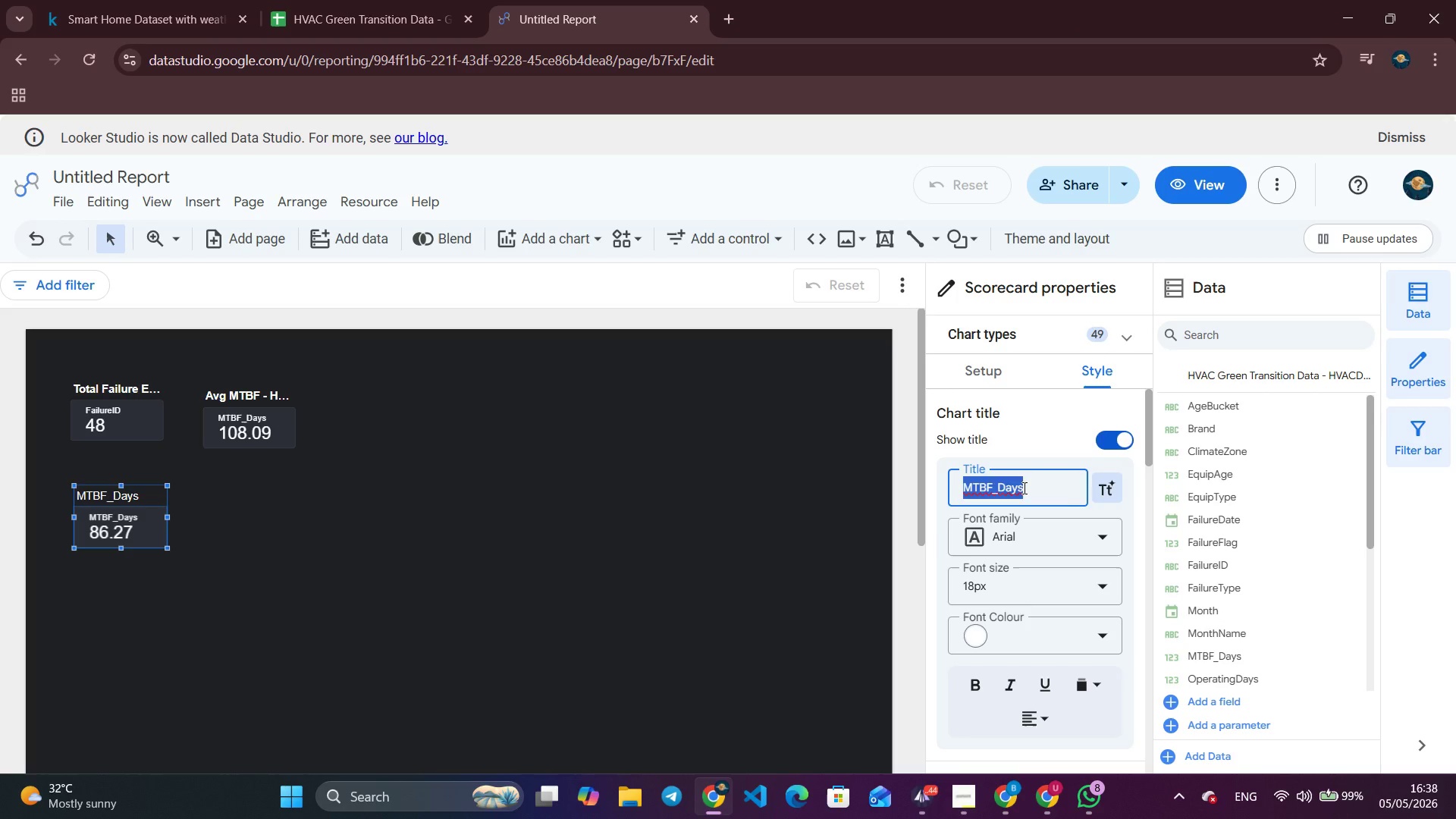 
key(Backspace)
type(Avg MTBF - Legacy Furnace (days))
 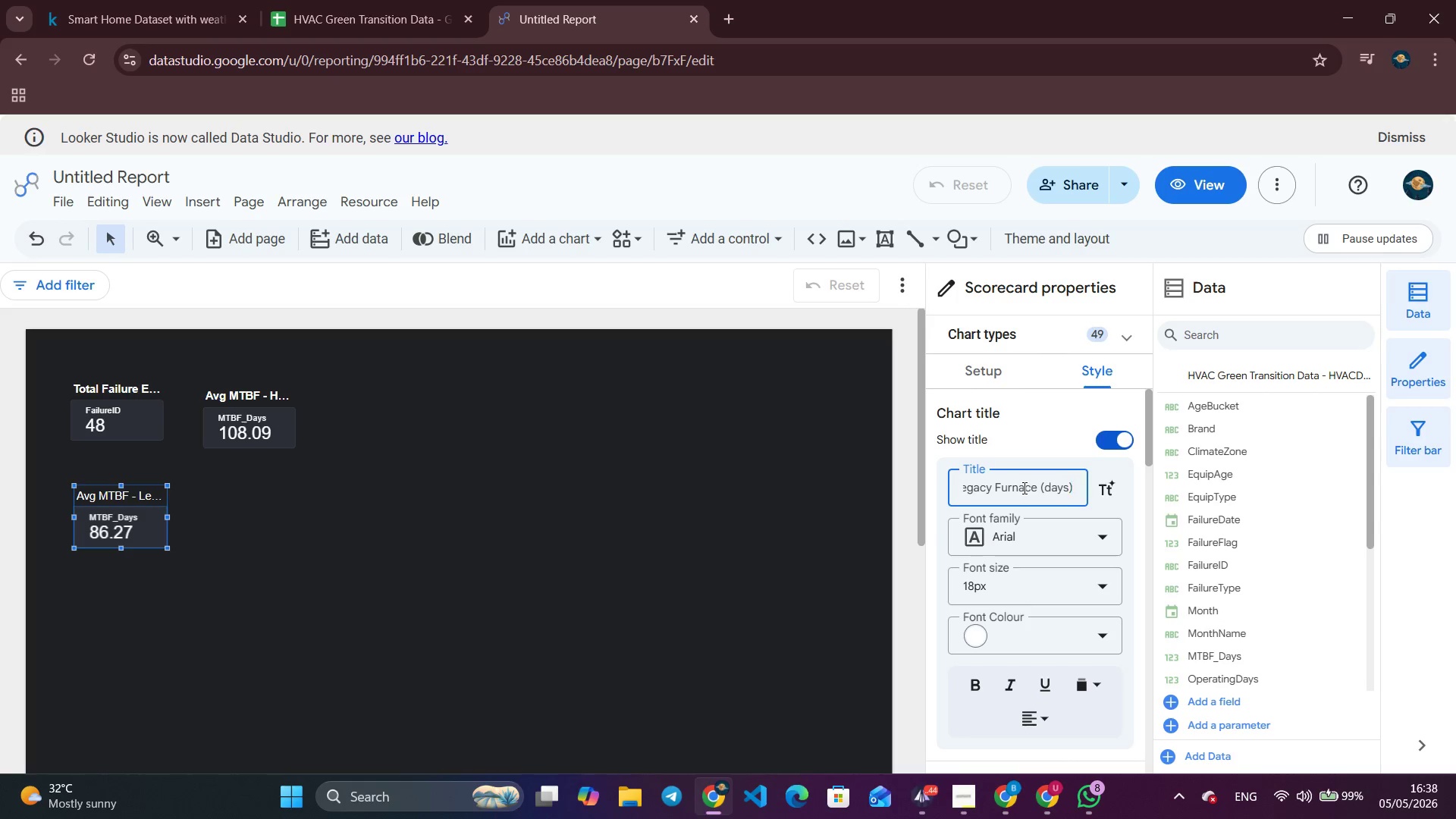 
double_click([502, 593])
 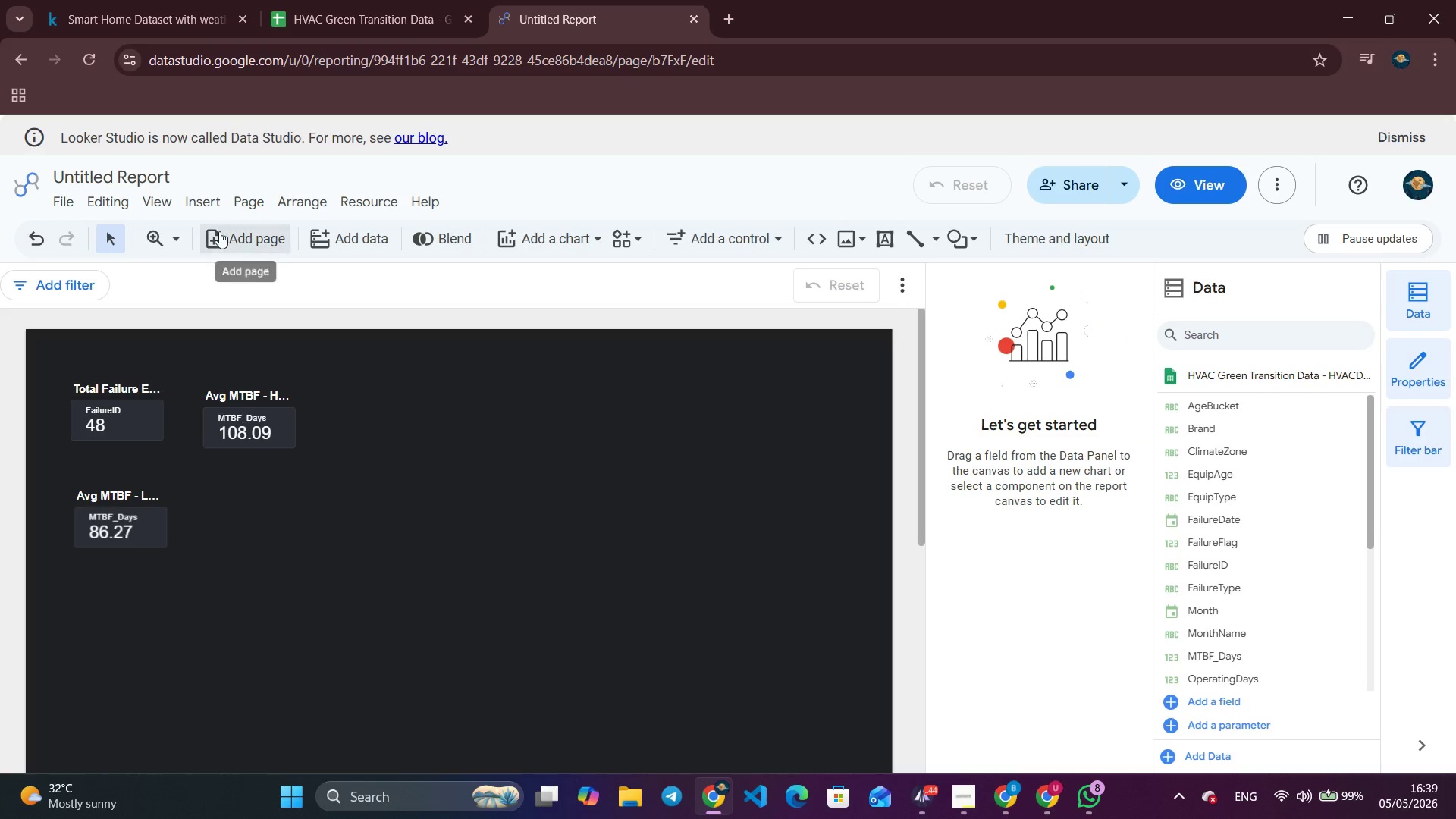 
left_click([215, 190])
 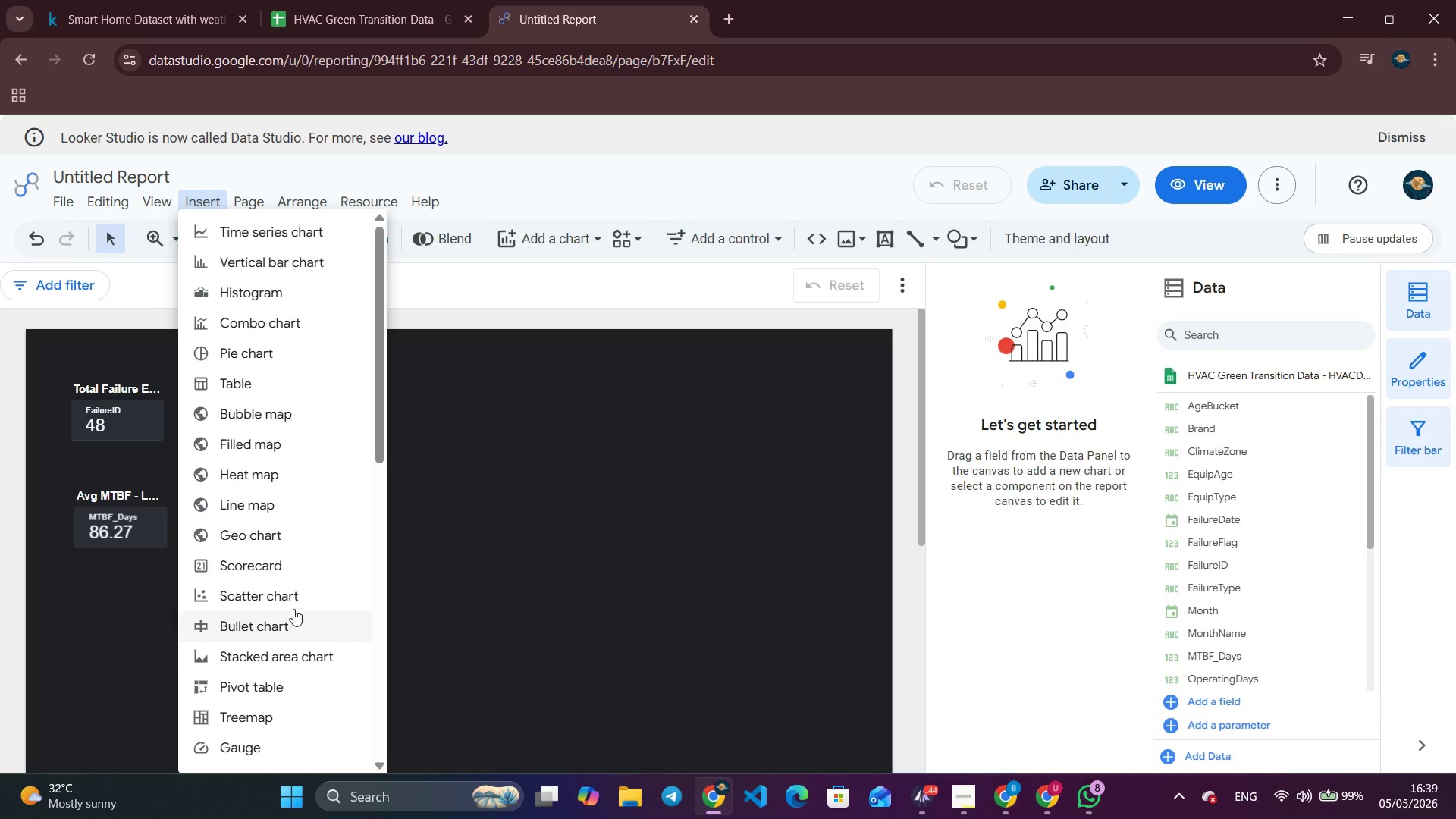 
left_click([284, 568])
 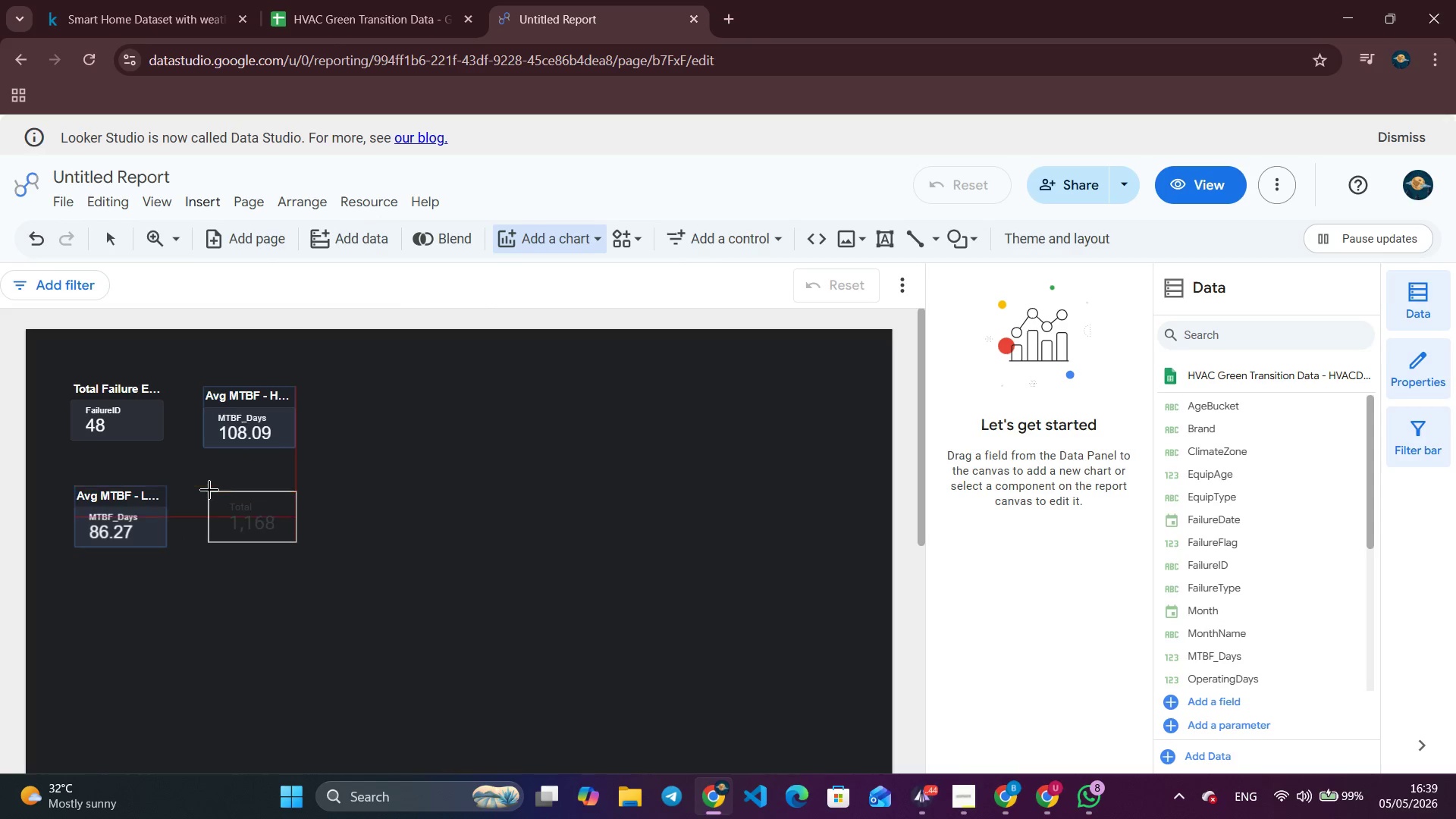 
left_click([209, 490])
 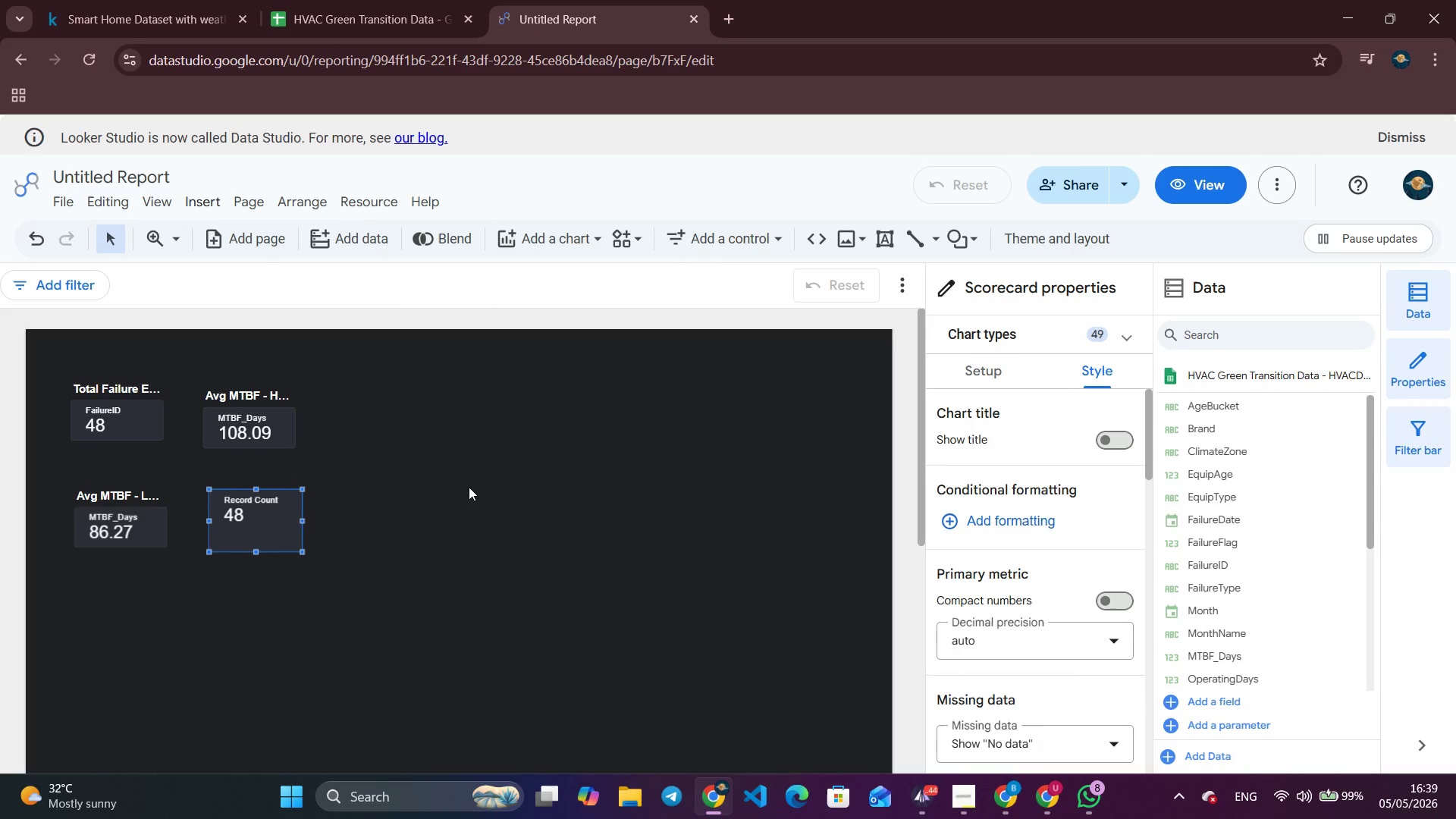 
wait(5.22)
 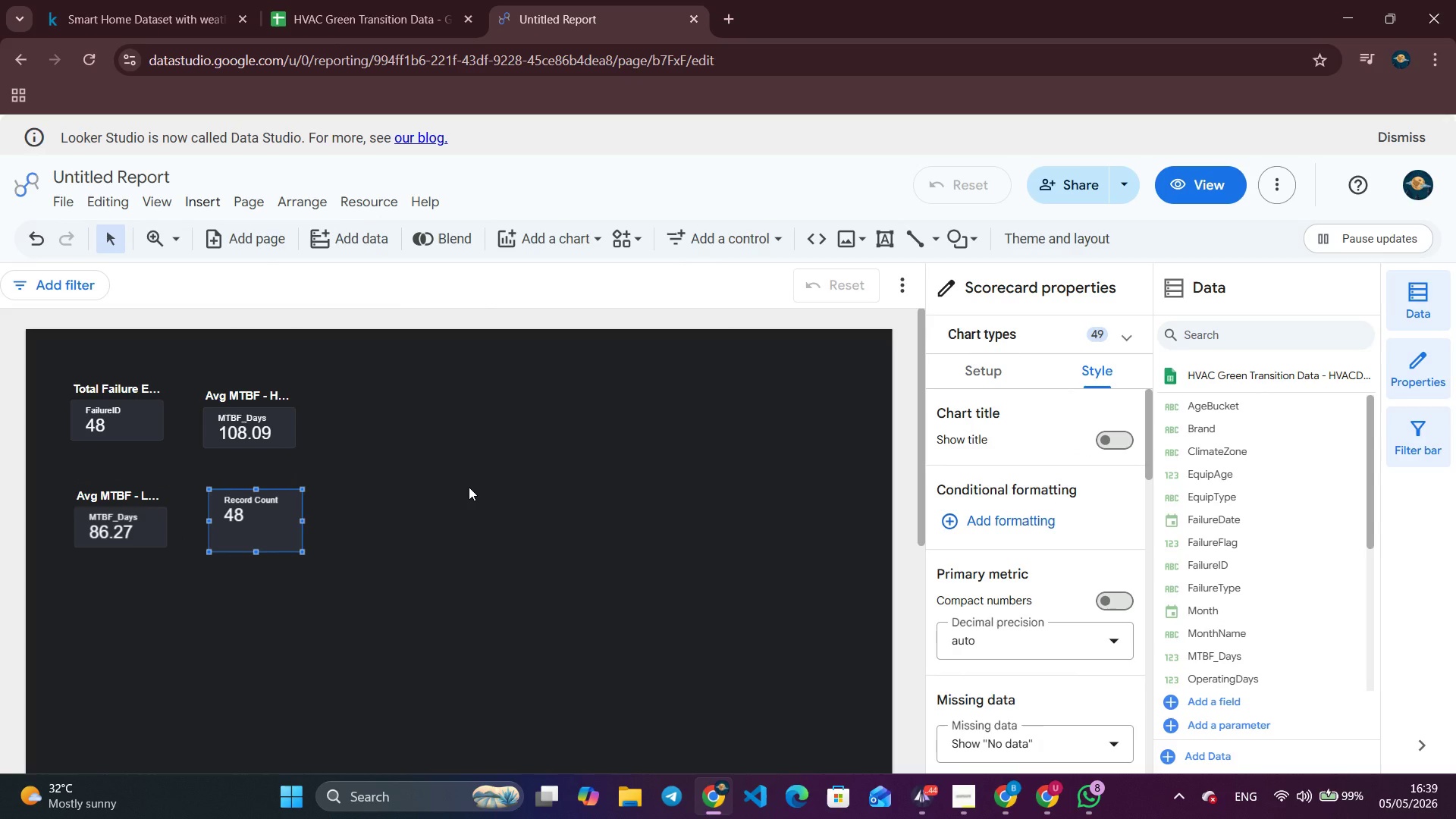 
left_click([1012, 375])
 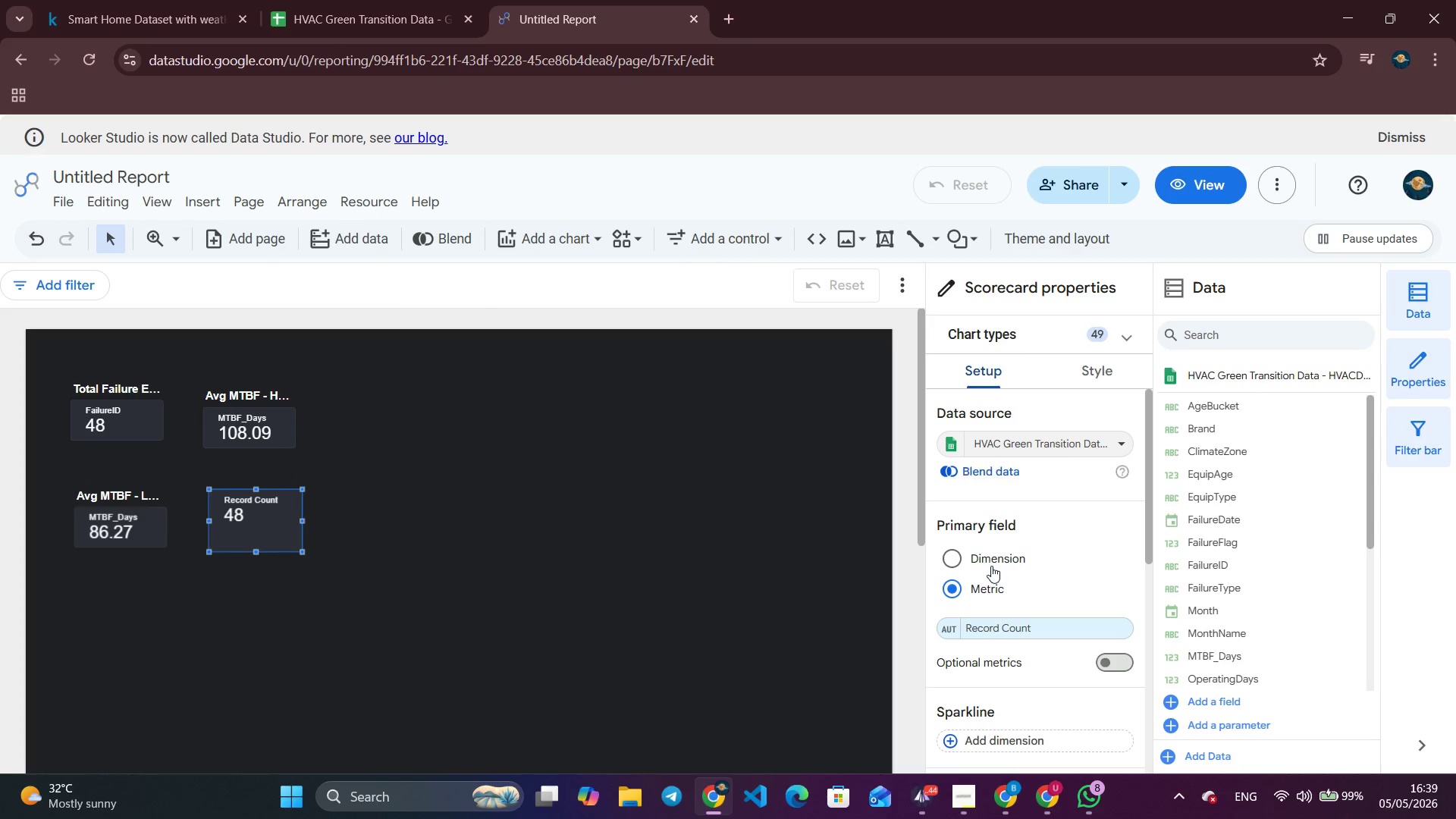 
left_click([1016, 623])
 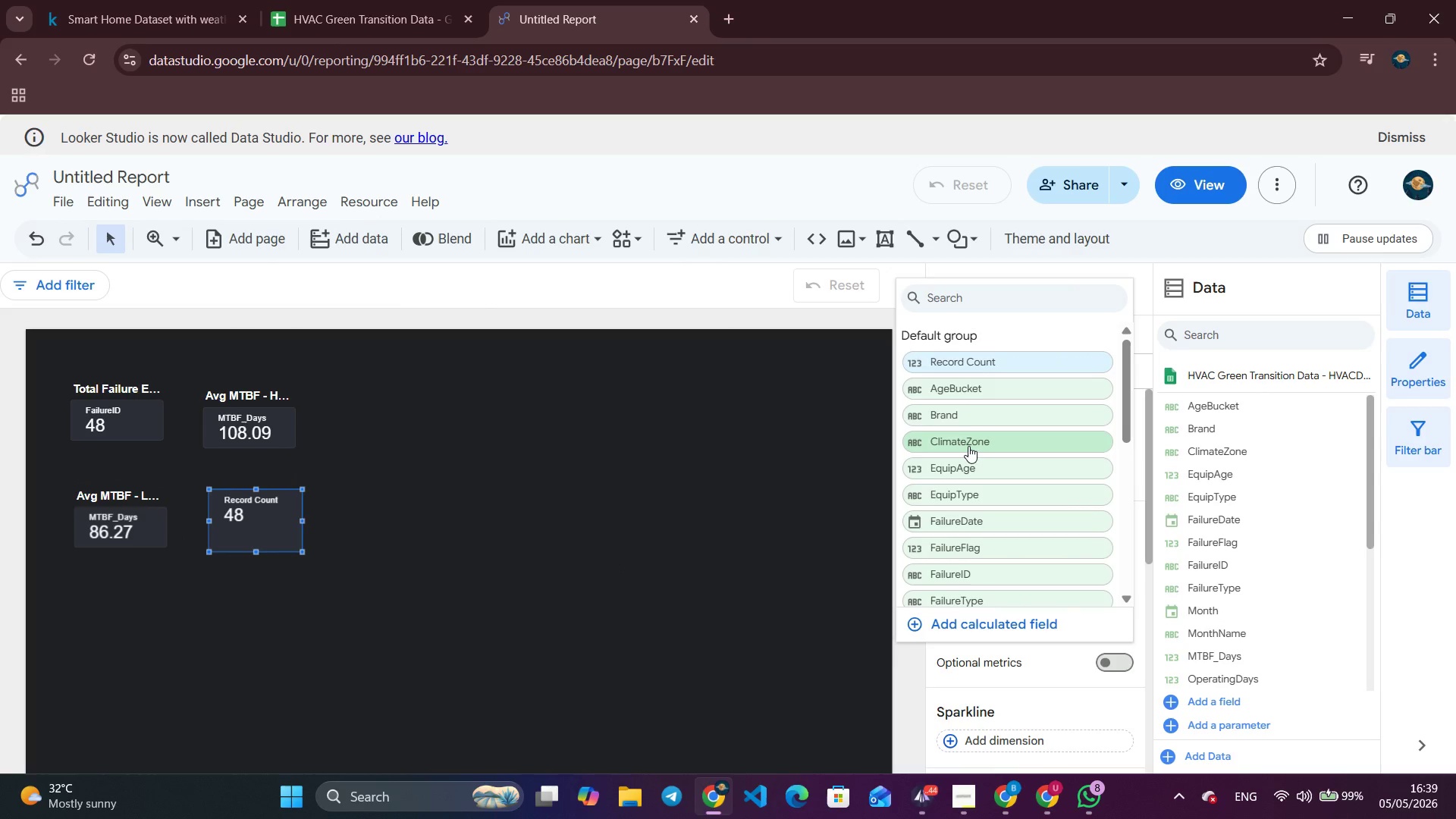 
scroll: coordinate [991, 566], scroll_direction: none, amount: 0.0
 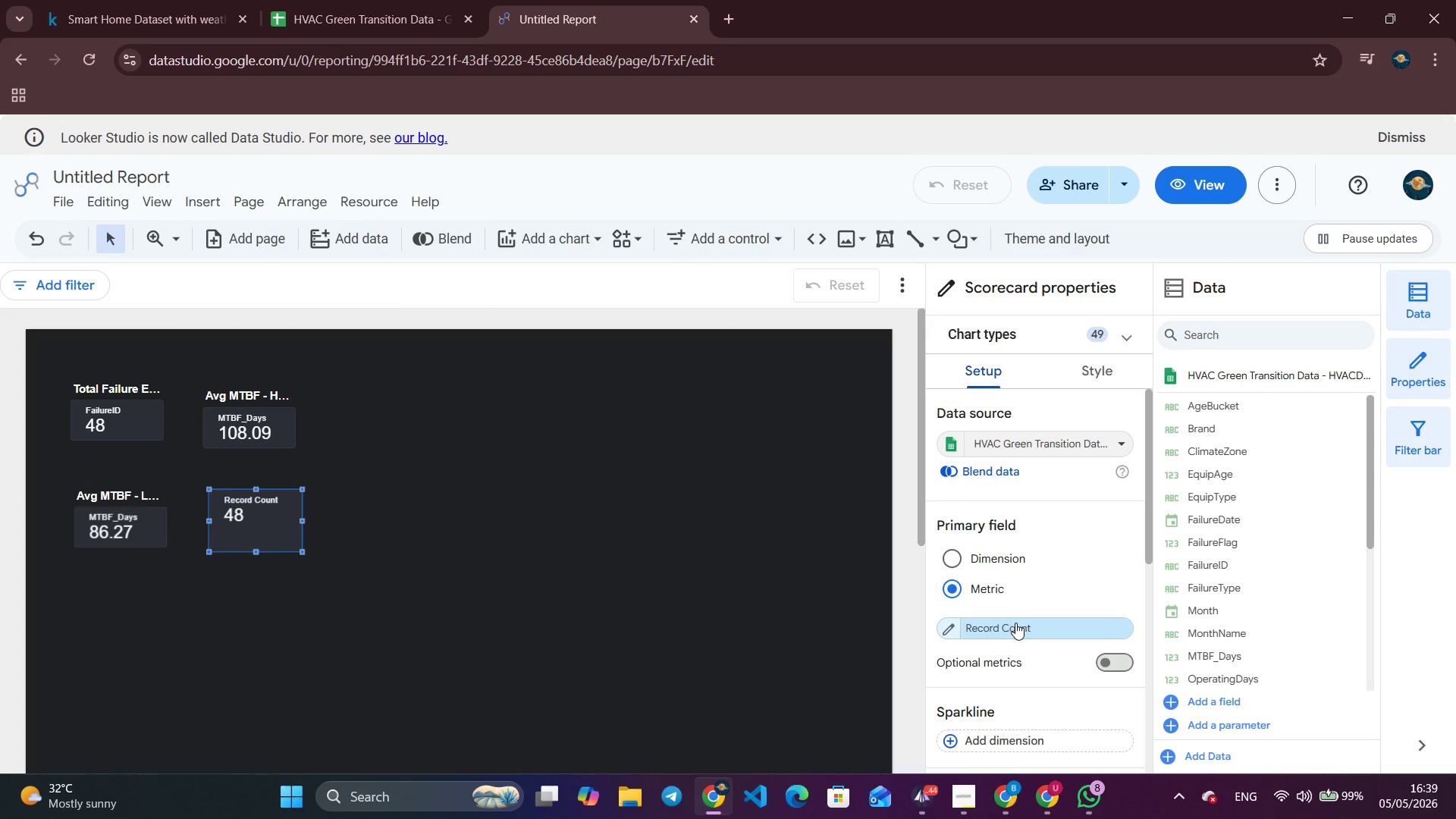 
scroll: coordinate [968, 446], scroll_direction: down, amount: 1.0
 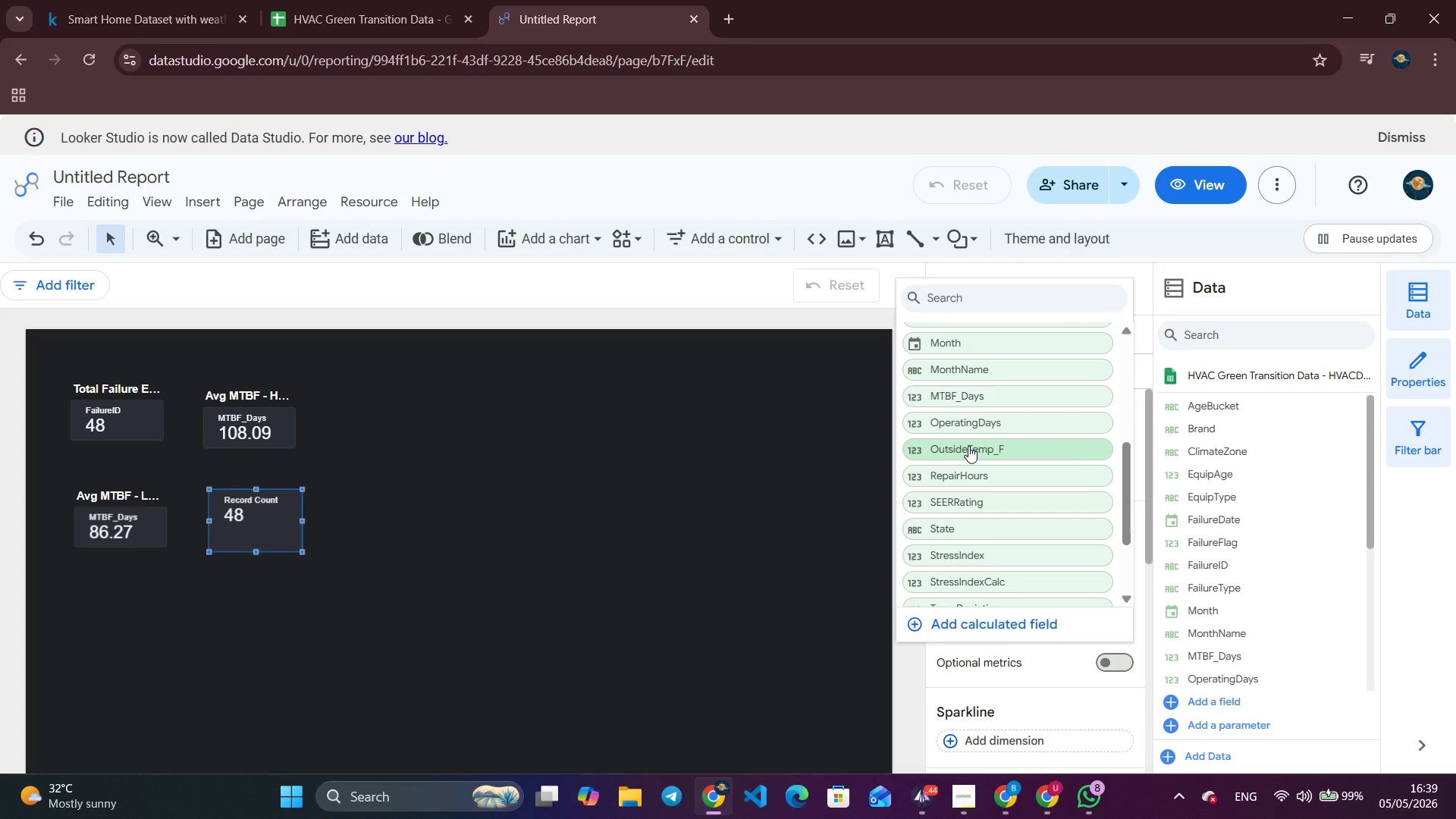 
hold_key(key=ControlLeft, duration=1.19)
scroll: coordinate [968, 446], scroll_direction: up, amount: 1.0
 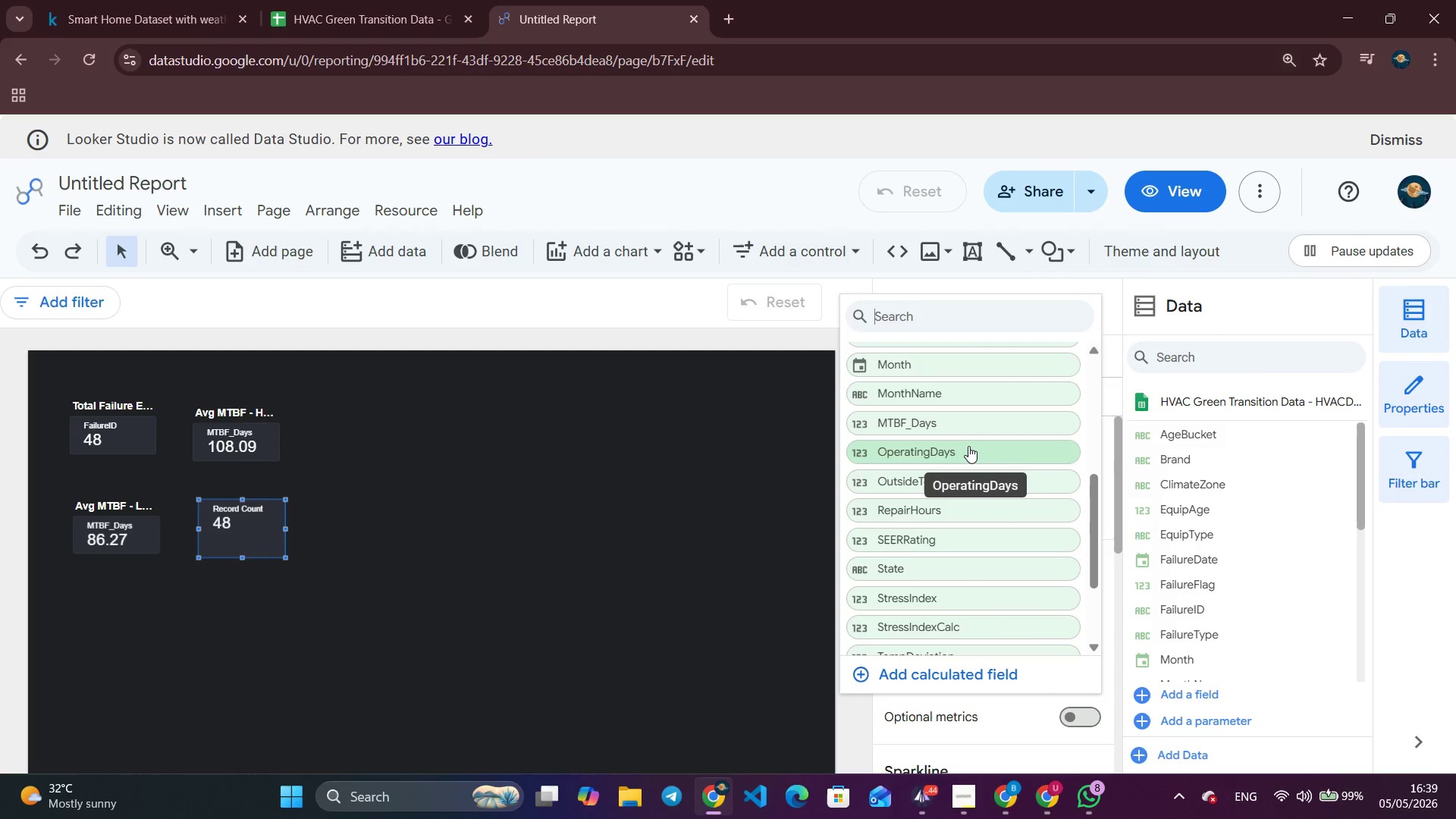 
scroll: coordinate [968, 446], scroll_direction: down, amount: 2.0
 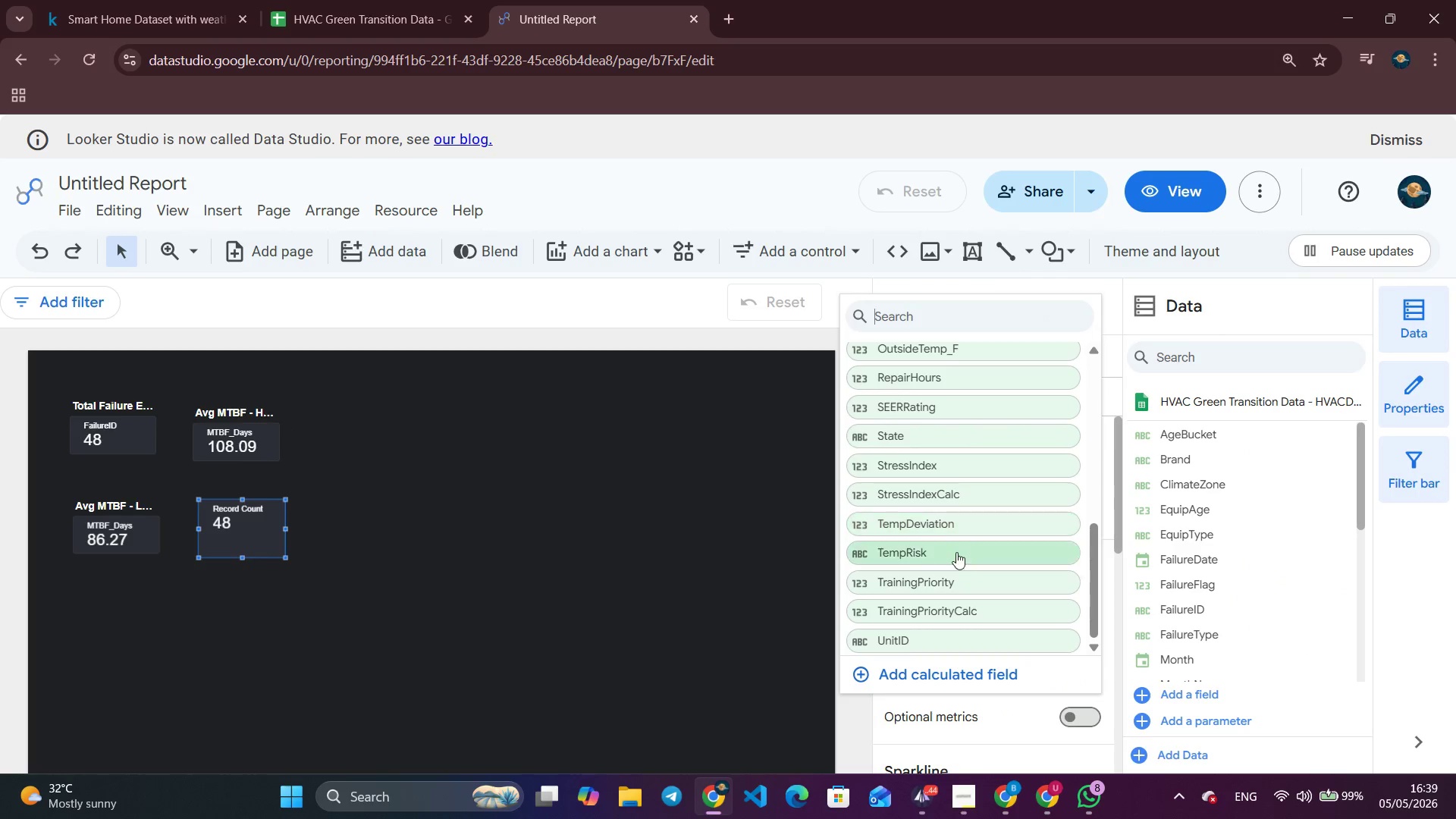 
left_click([949, 576])
 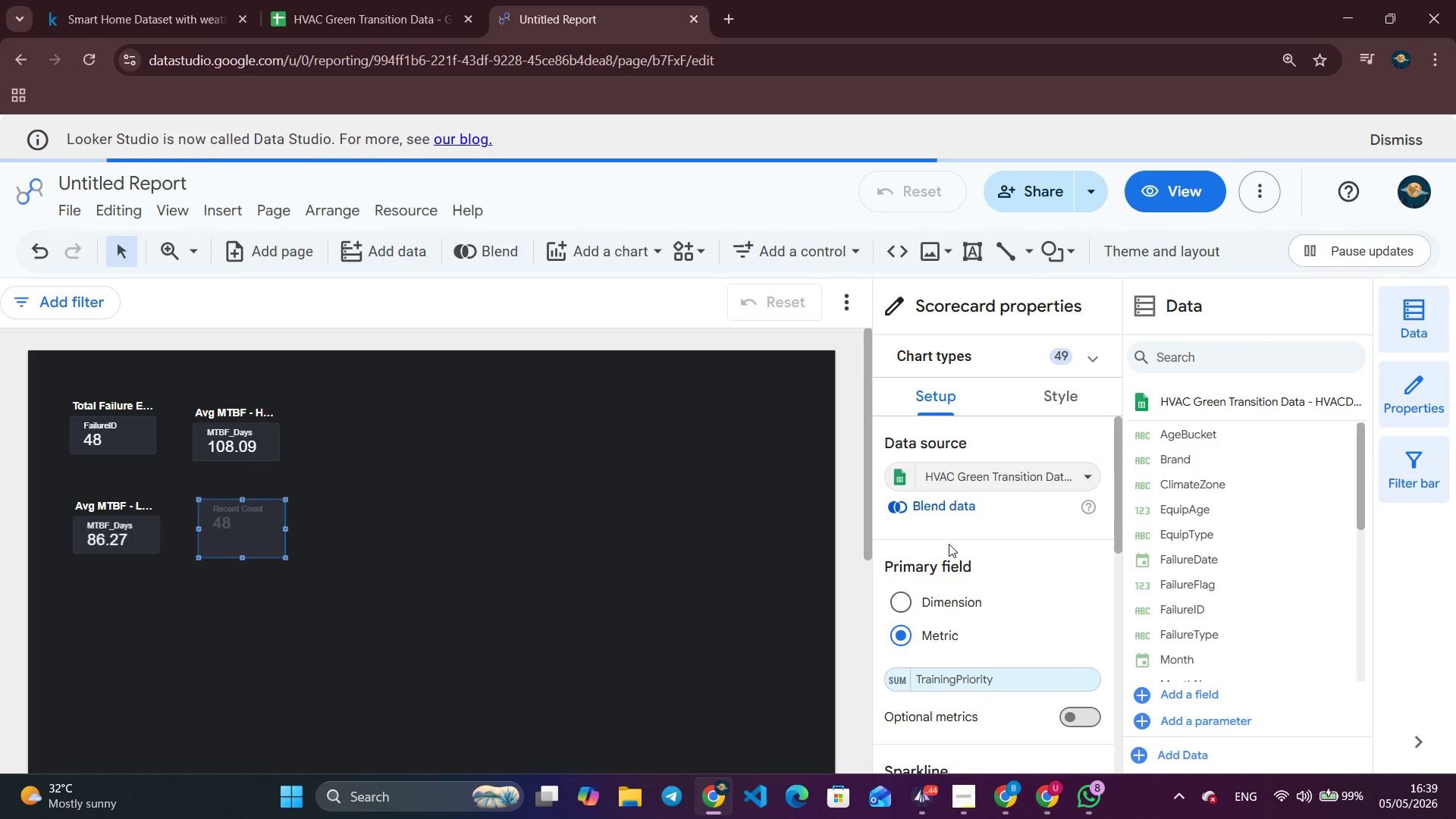 
scroll: coordinate [949, 544], scroll_direction: none, amount: 0.0
 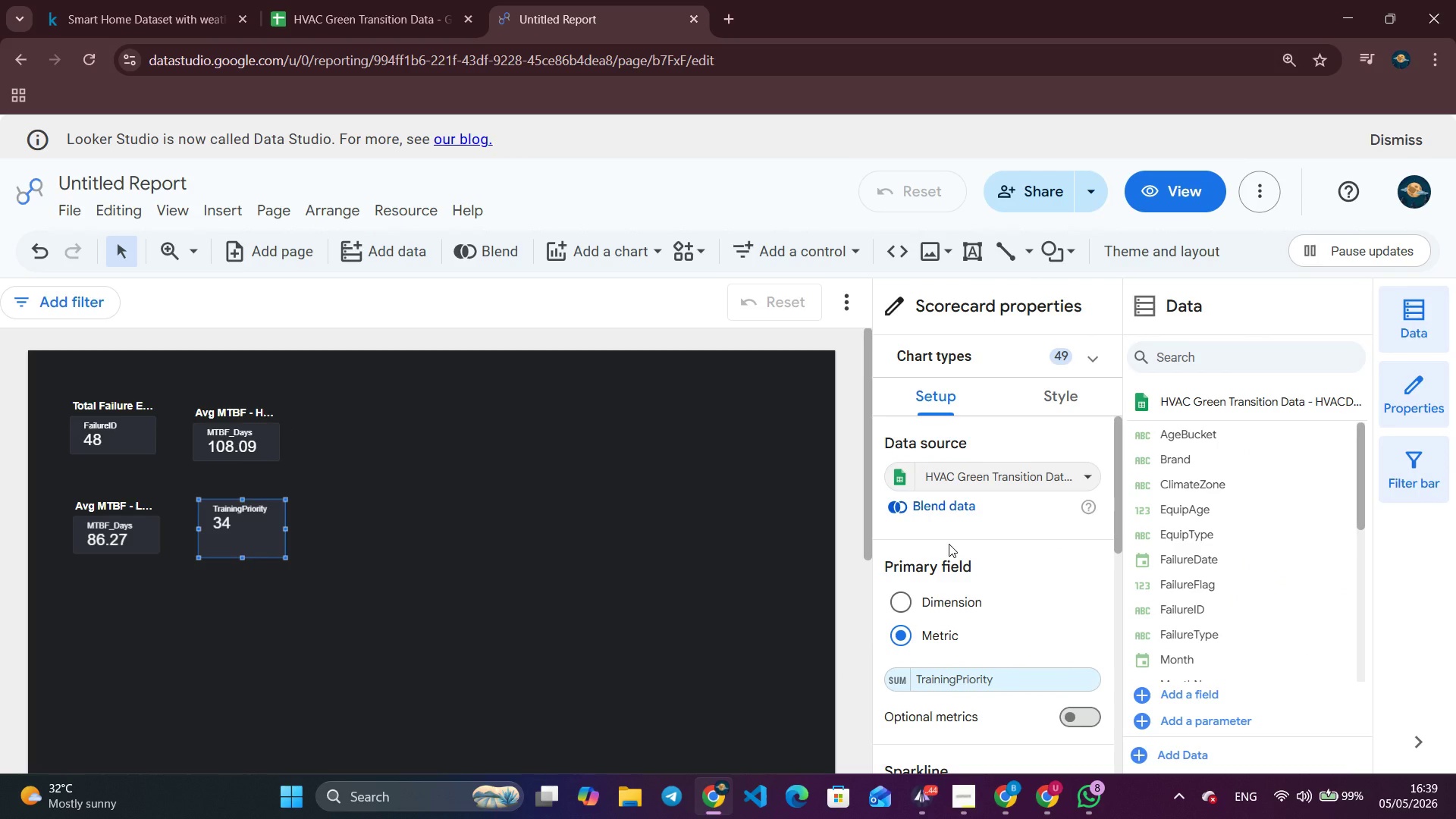 
hold_key(key=ControlLeft, duration=0.62)
scroll: coordinate [949, 544], scroll_direction: down, amount: 1.0
 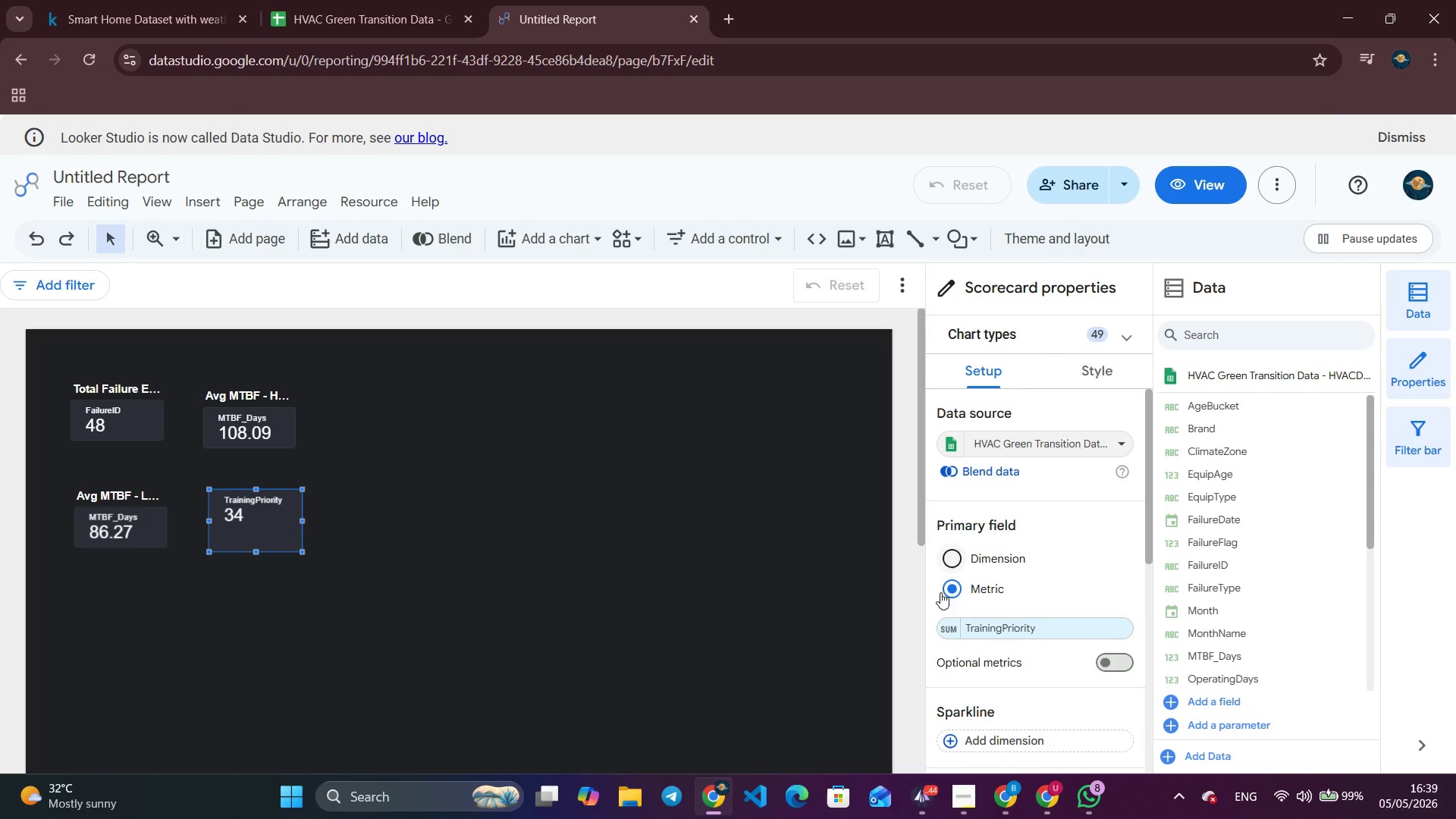 
left_click([951, 632])
 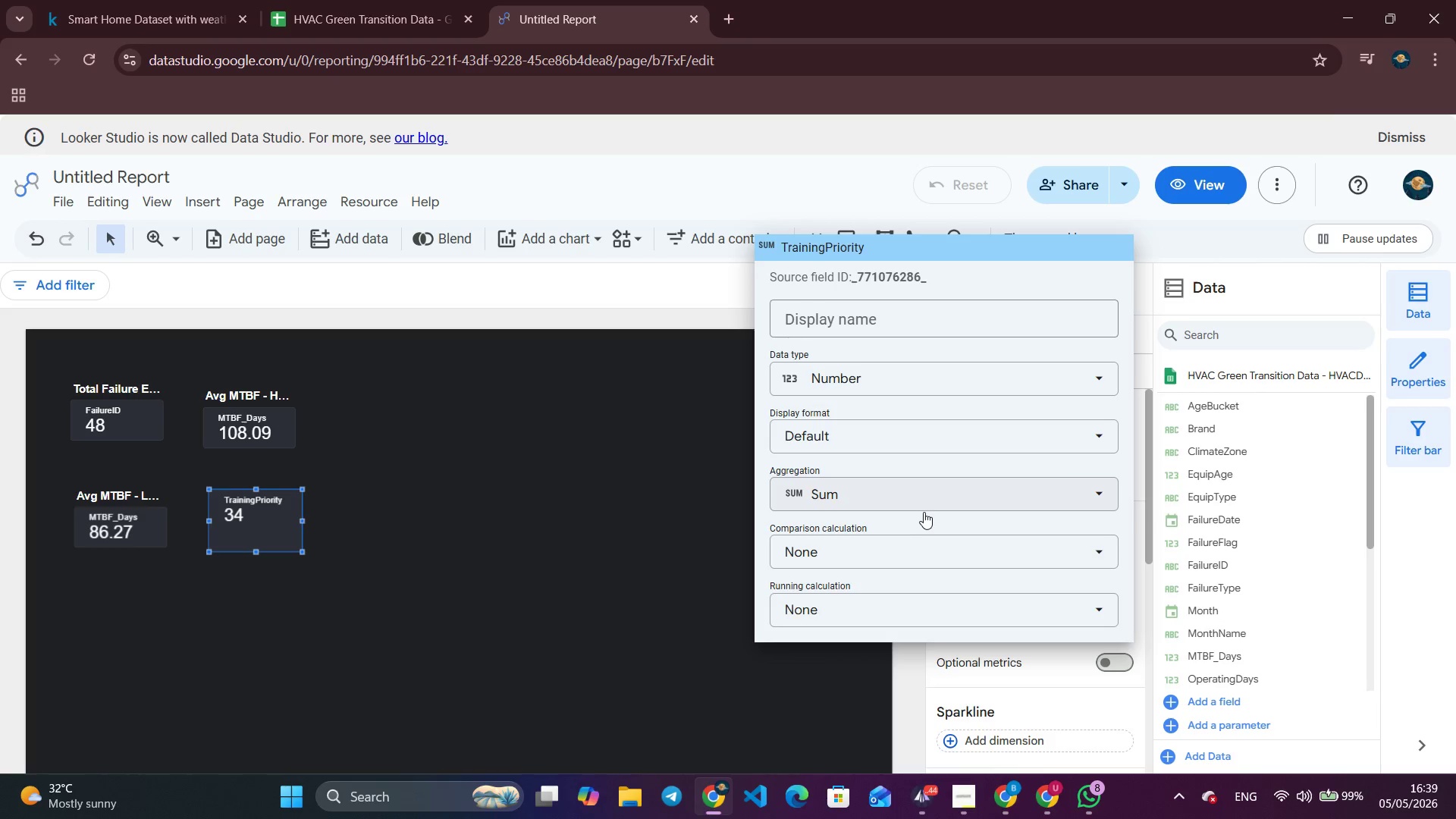 
left_click([924, 512])
 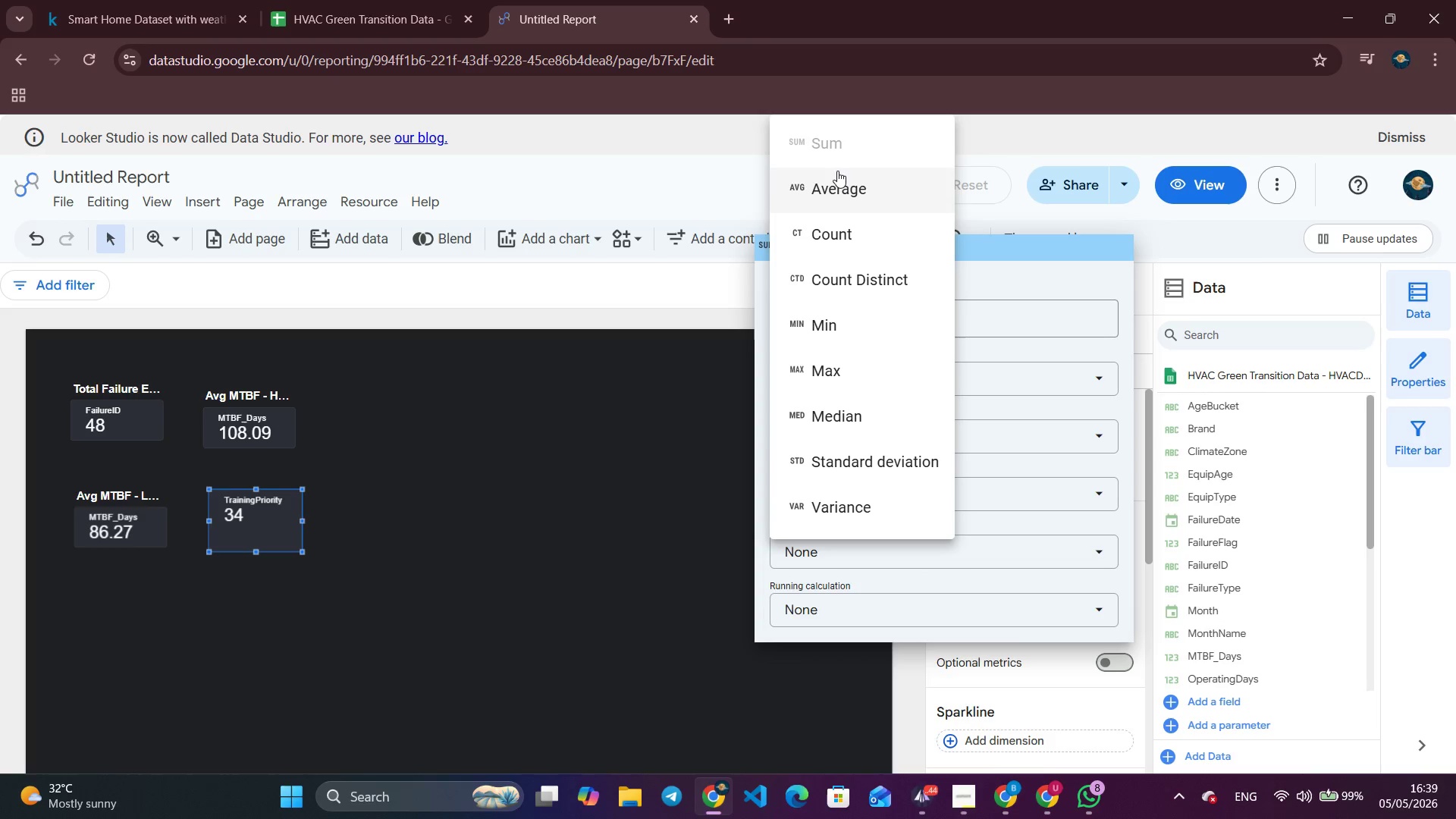 
left_click([837, 169])
 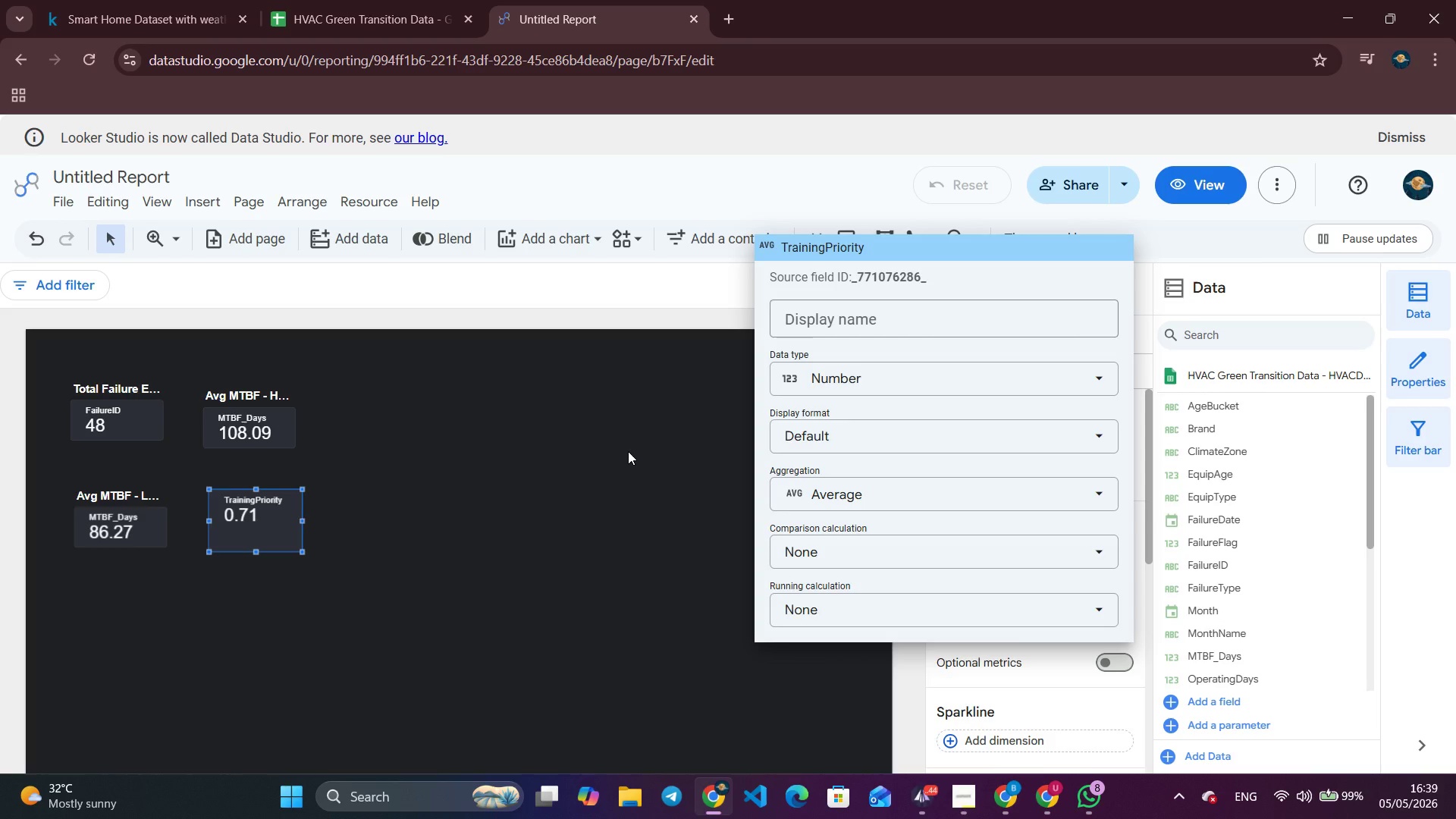 
left_click([566, 506])
 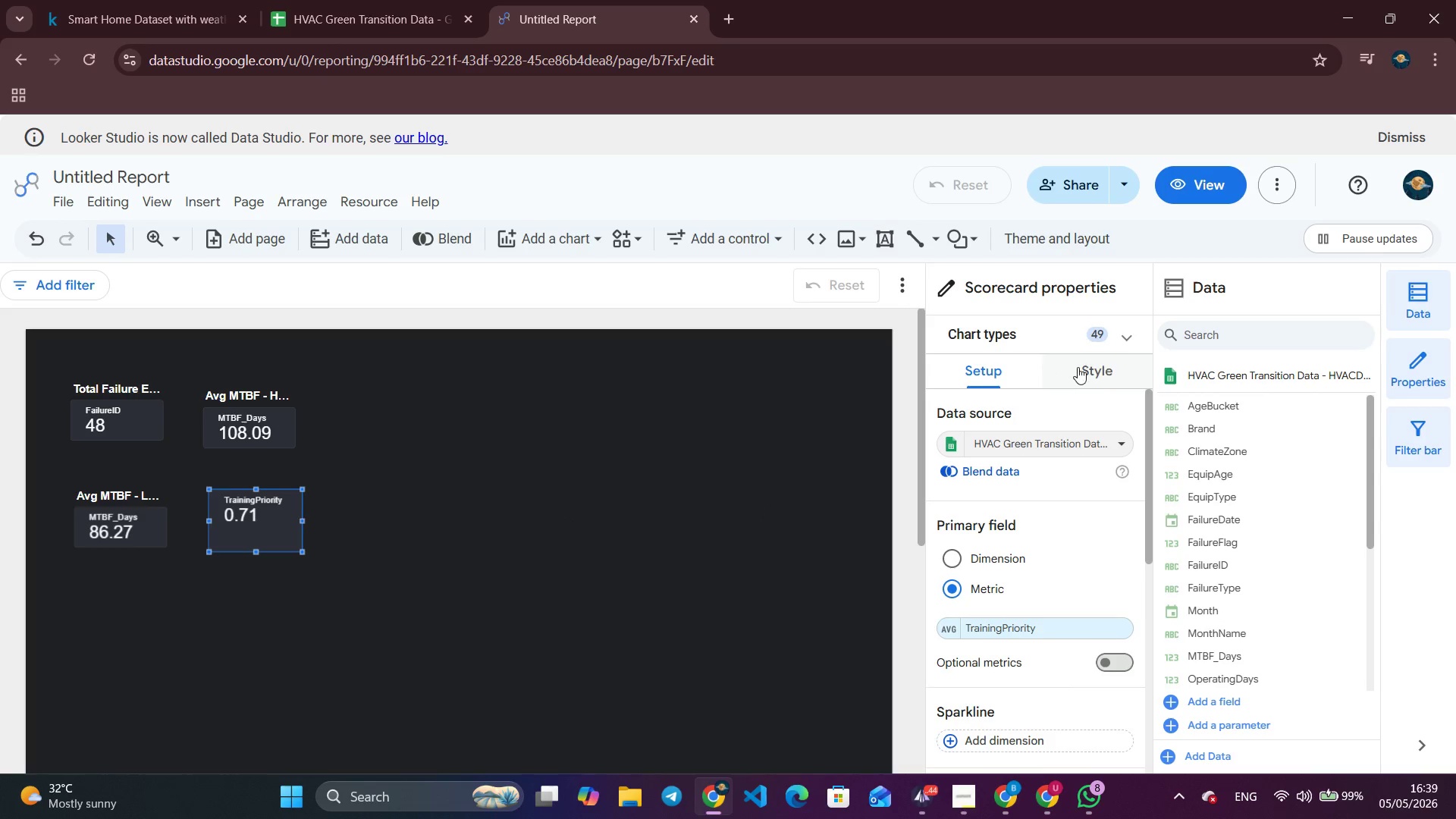 
left_click([1103, 385])
 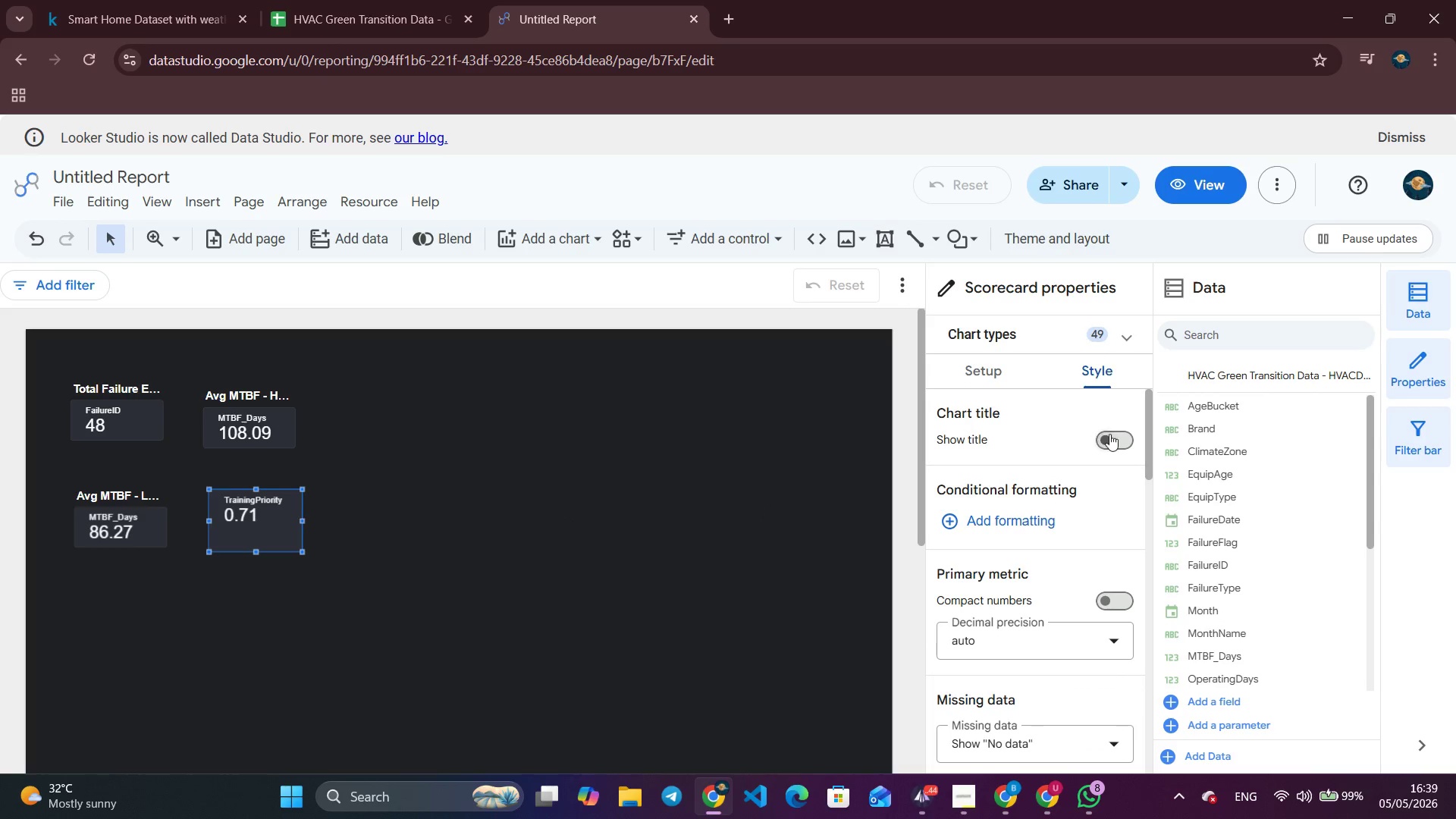 
left_click([1111, 434])
 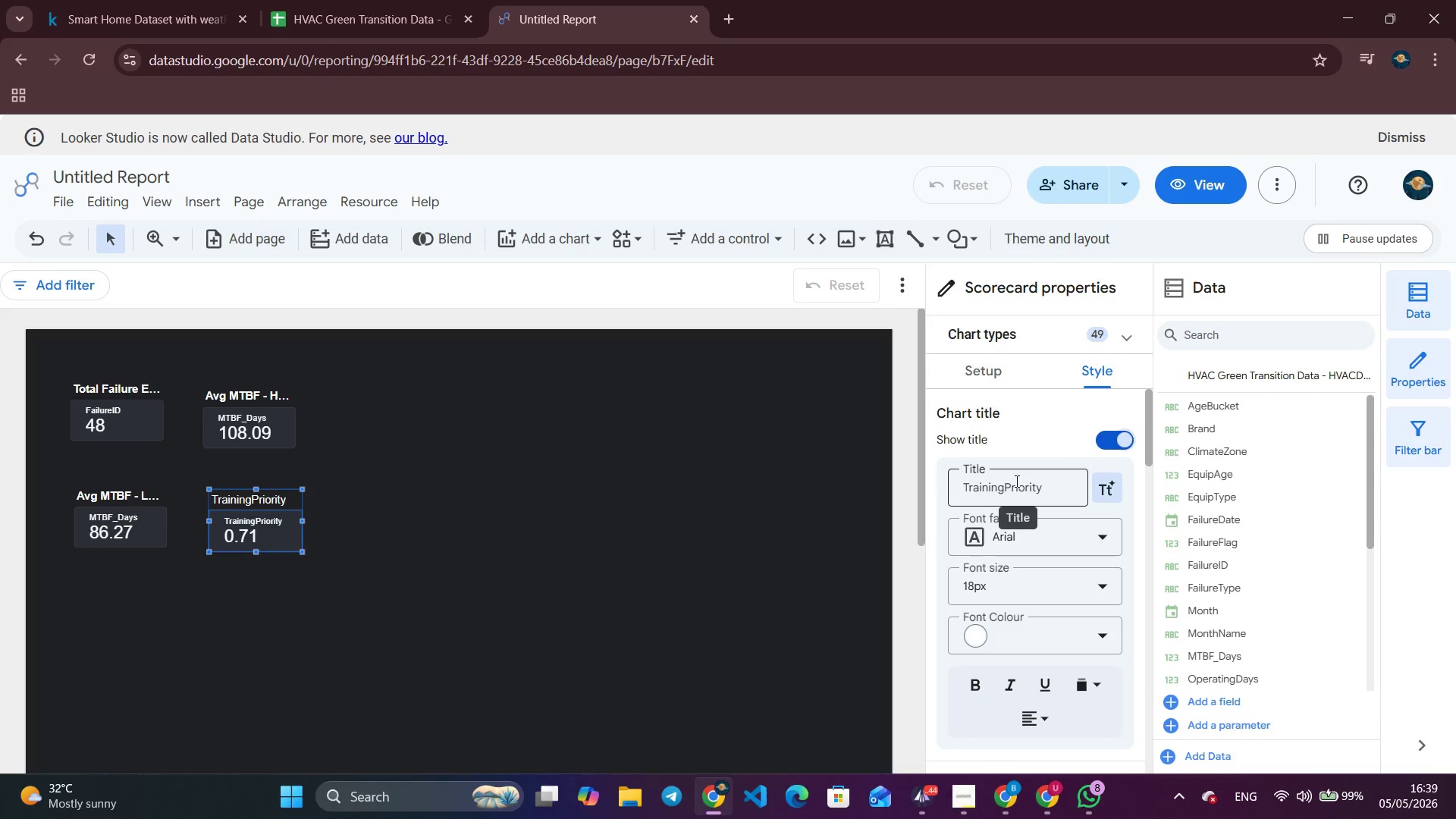 
double_click([1015, 481])
 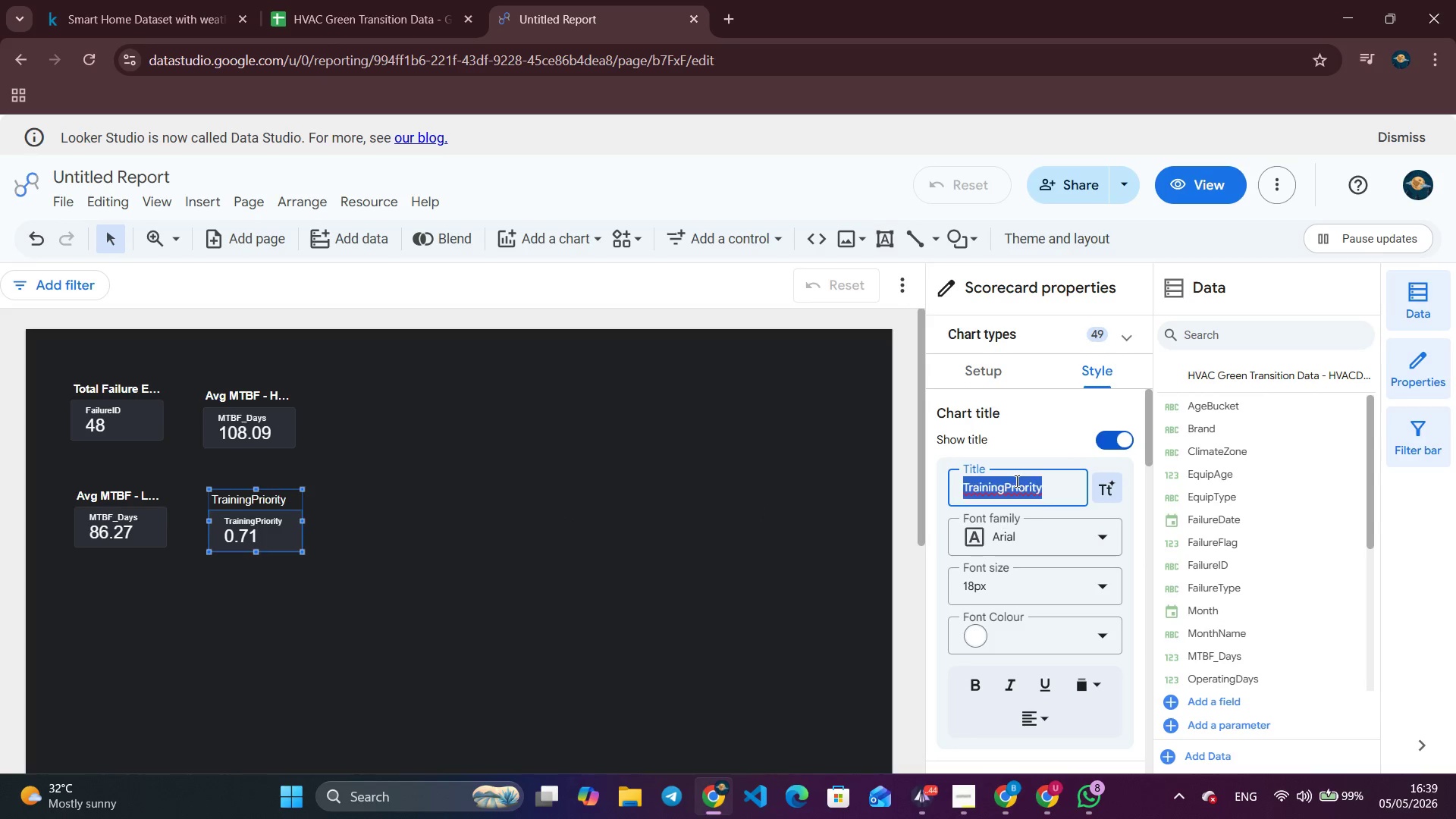 
triple_click([1015, 481])
 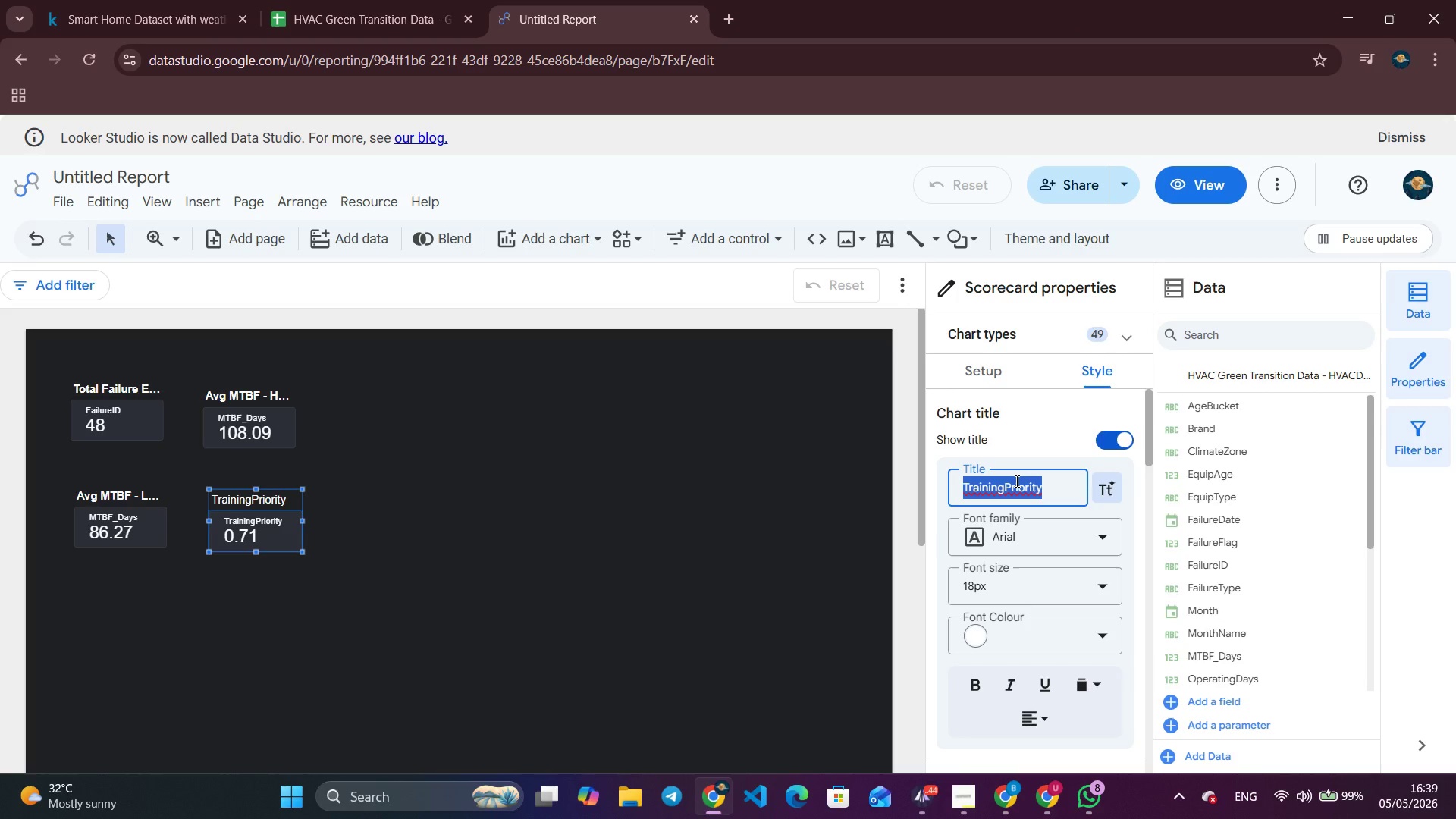 
type(Avg Training Priority Score)
 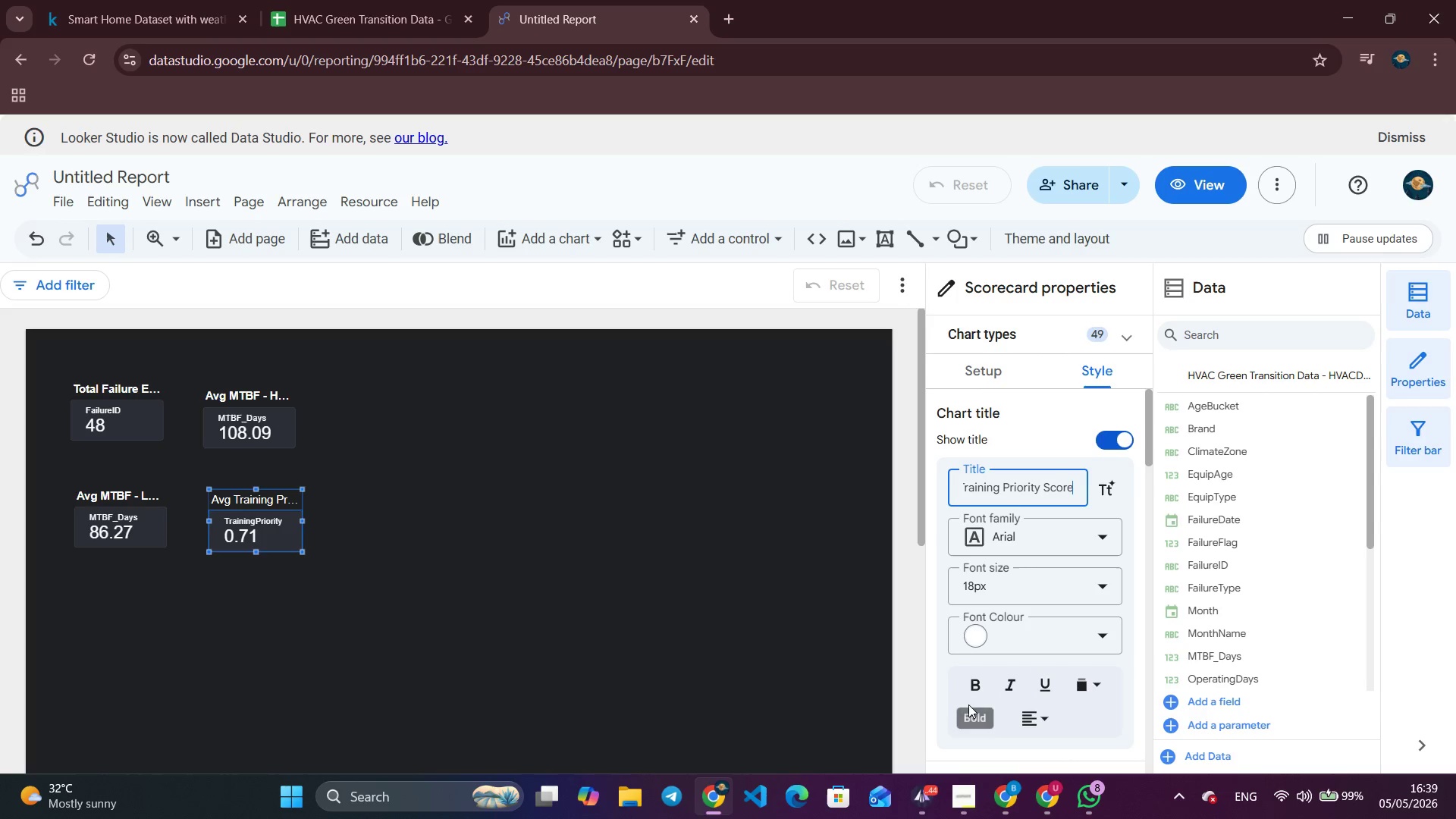 
left_click([986, 692])
 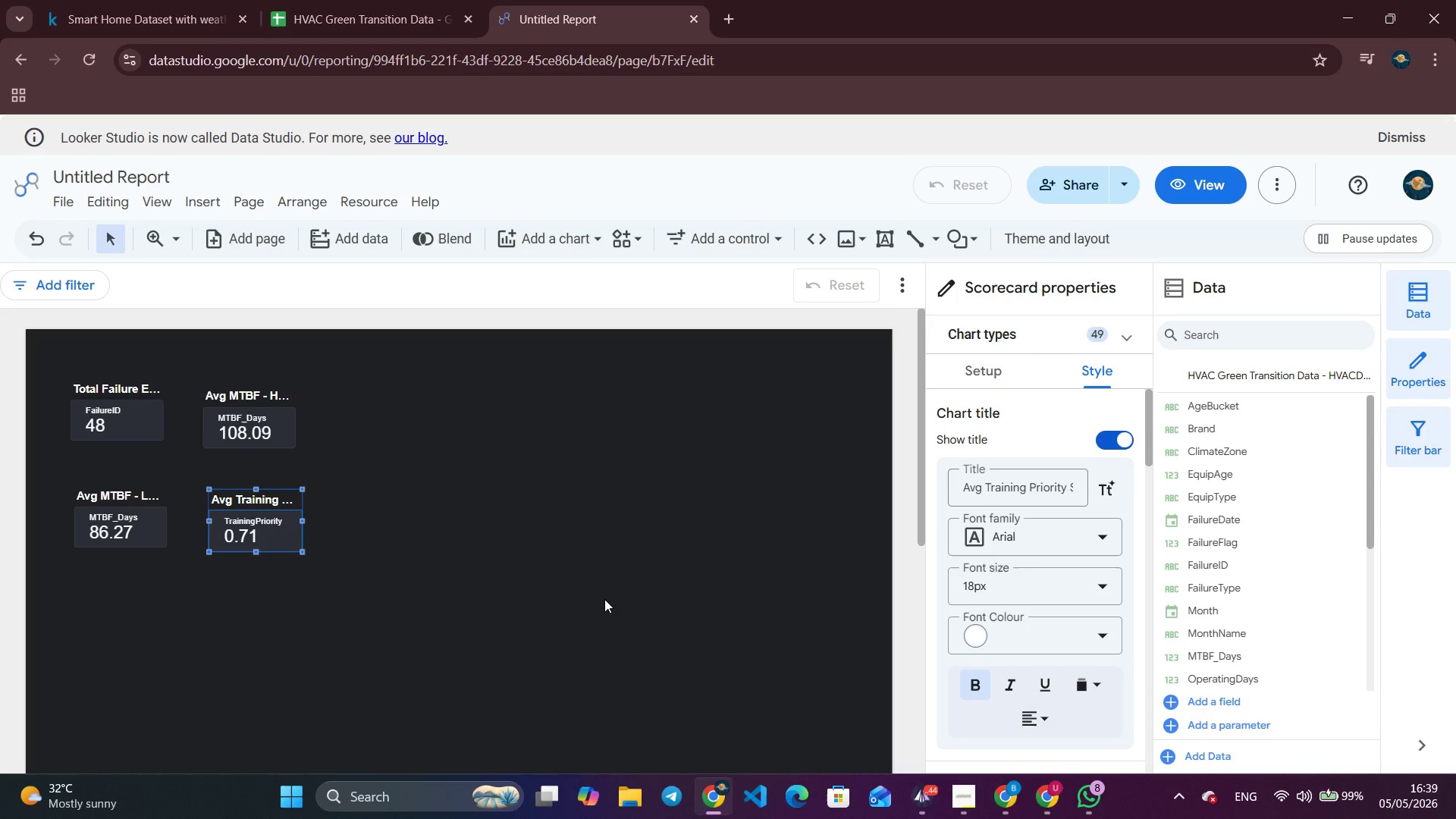 
wait(8.7)
 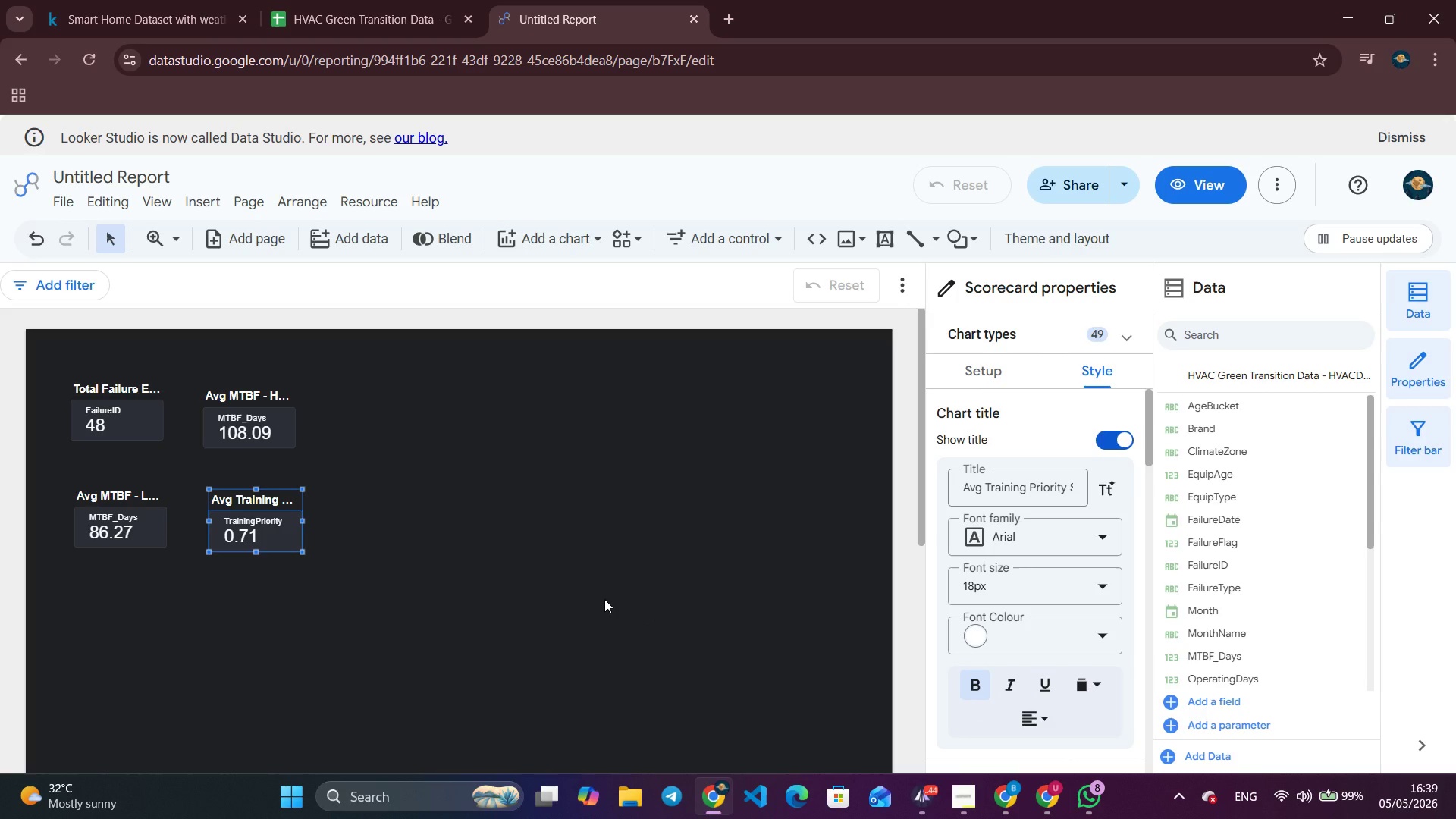 
scroll: coordinate [410, 367], scroll_direction: down, amount: 1.0
 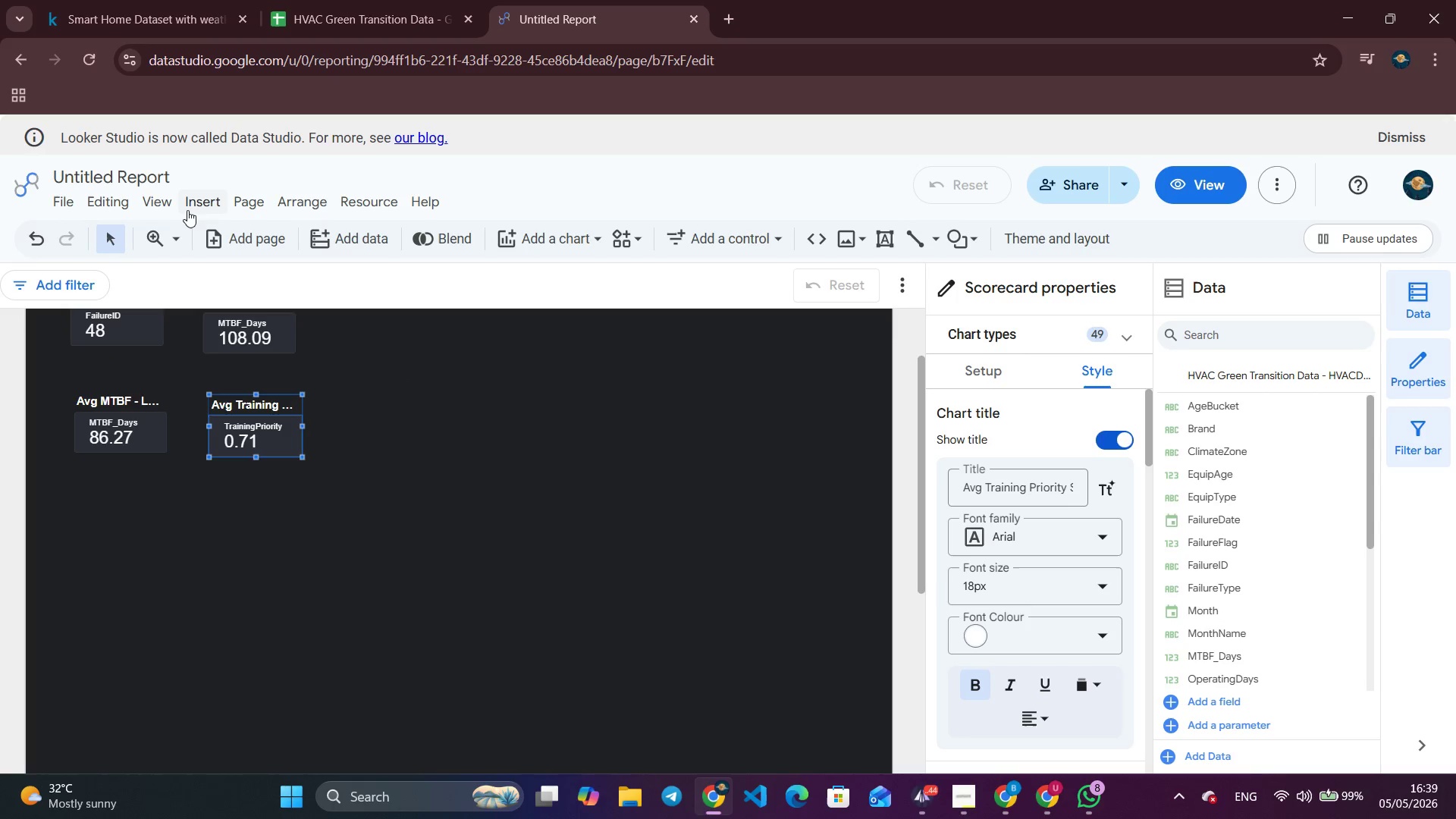 
left_click([196, 204])
 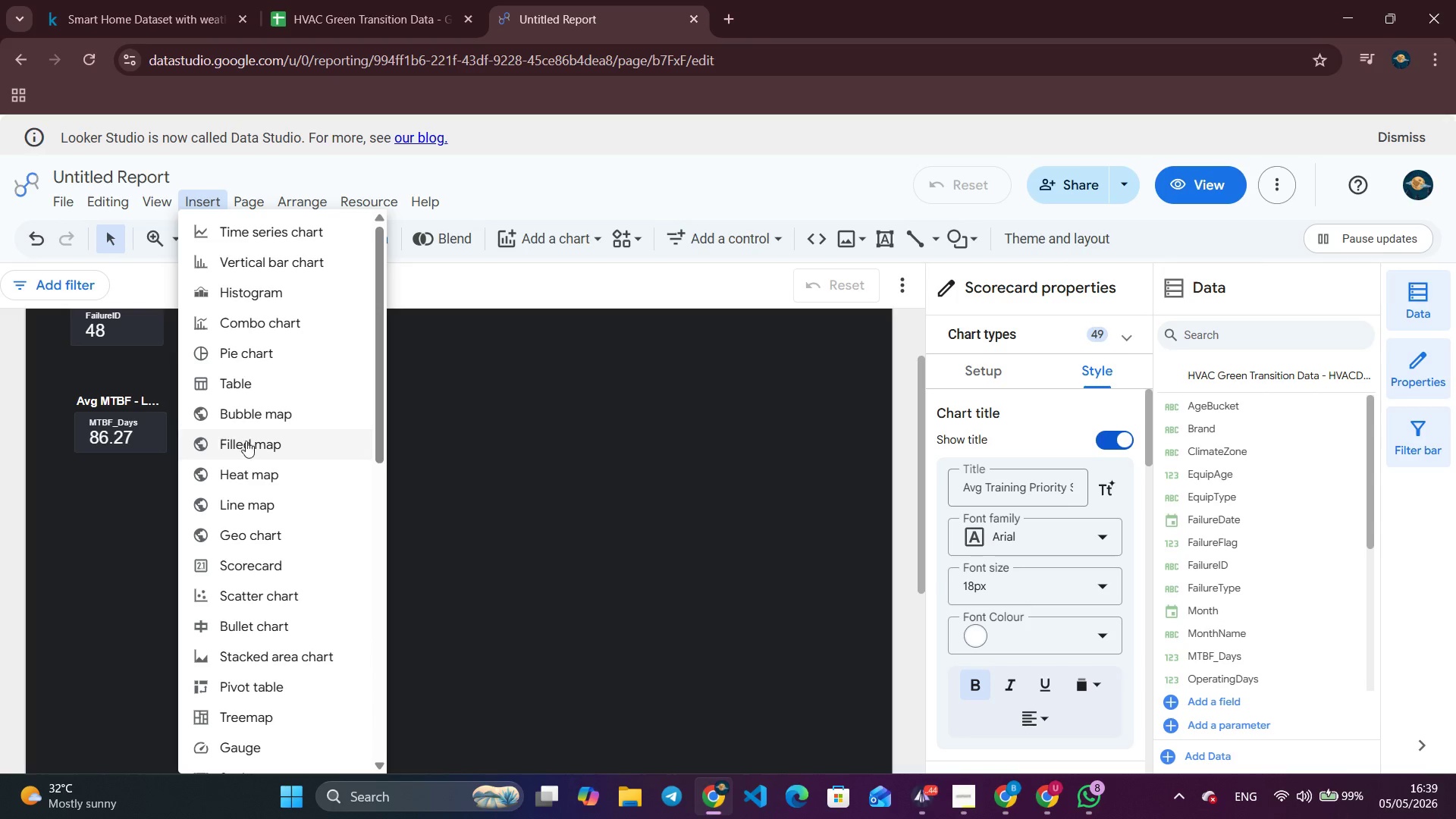 
left_click([256, 382])
 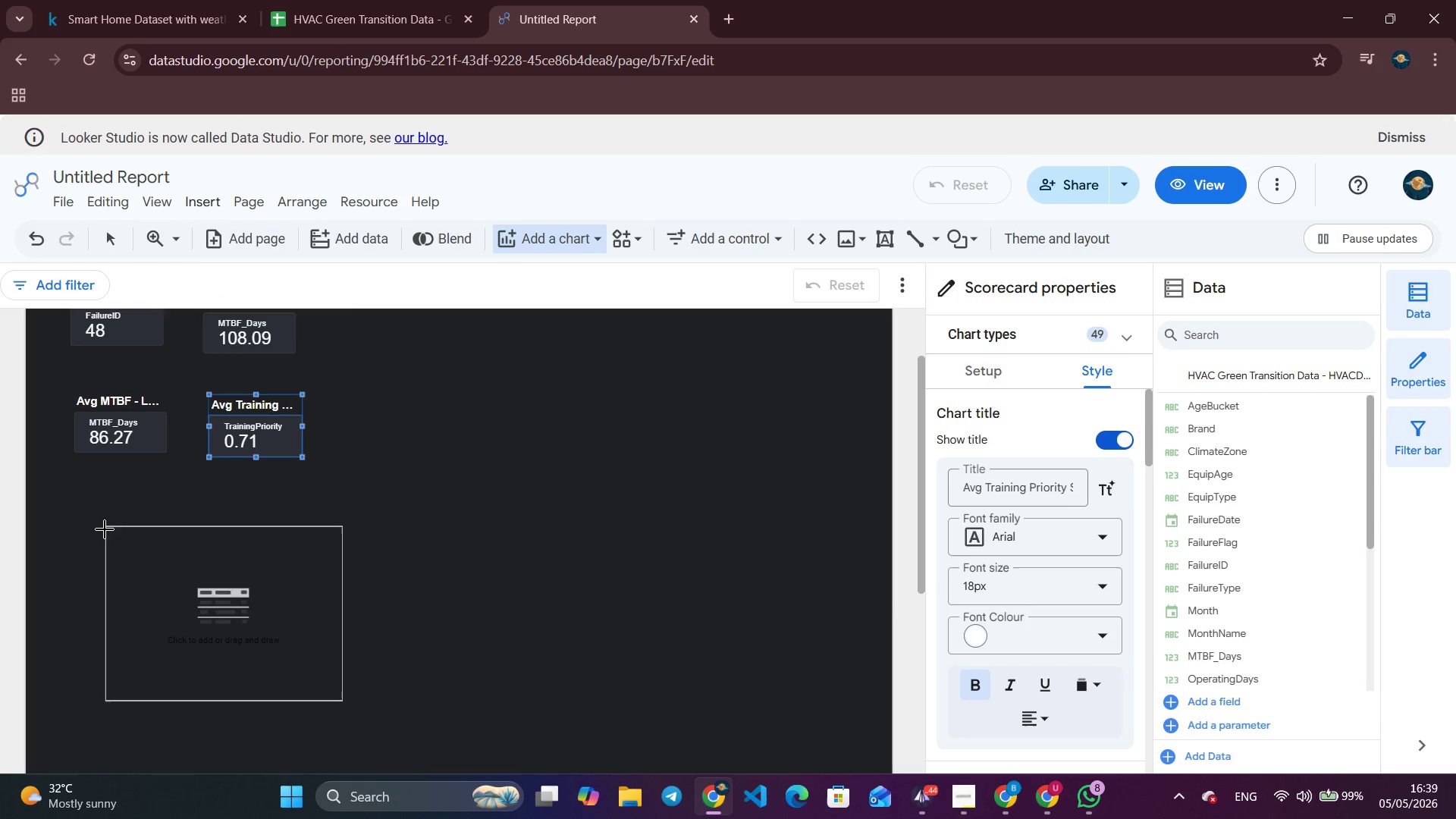 
left_click([96, 533])
 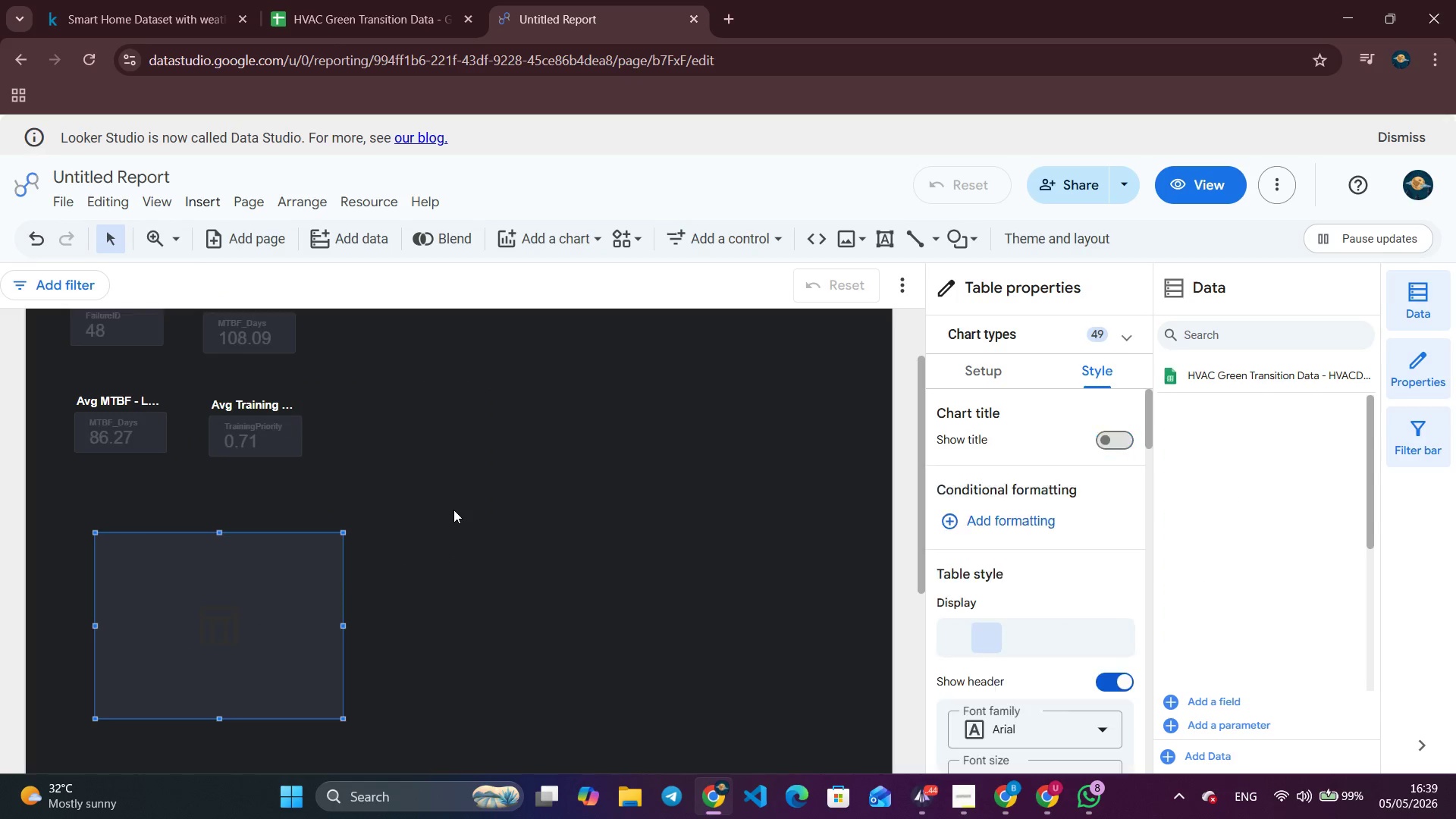 
scroll: coordinate [453, 510], scroll_direction: up, amount: 1.0
 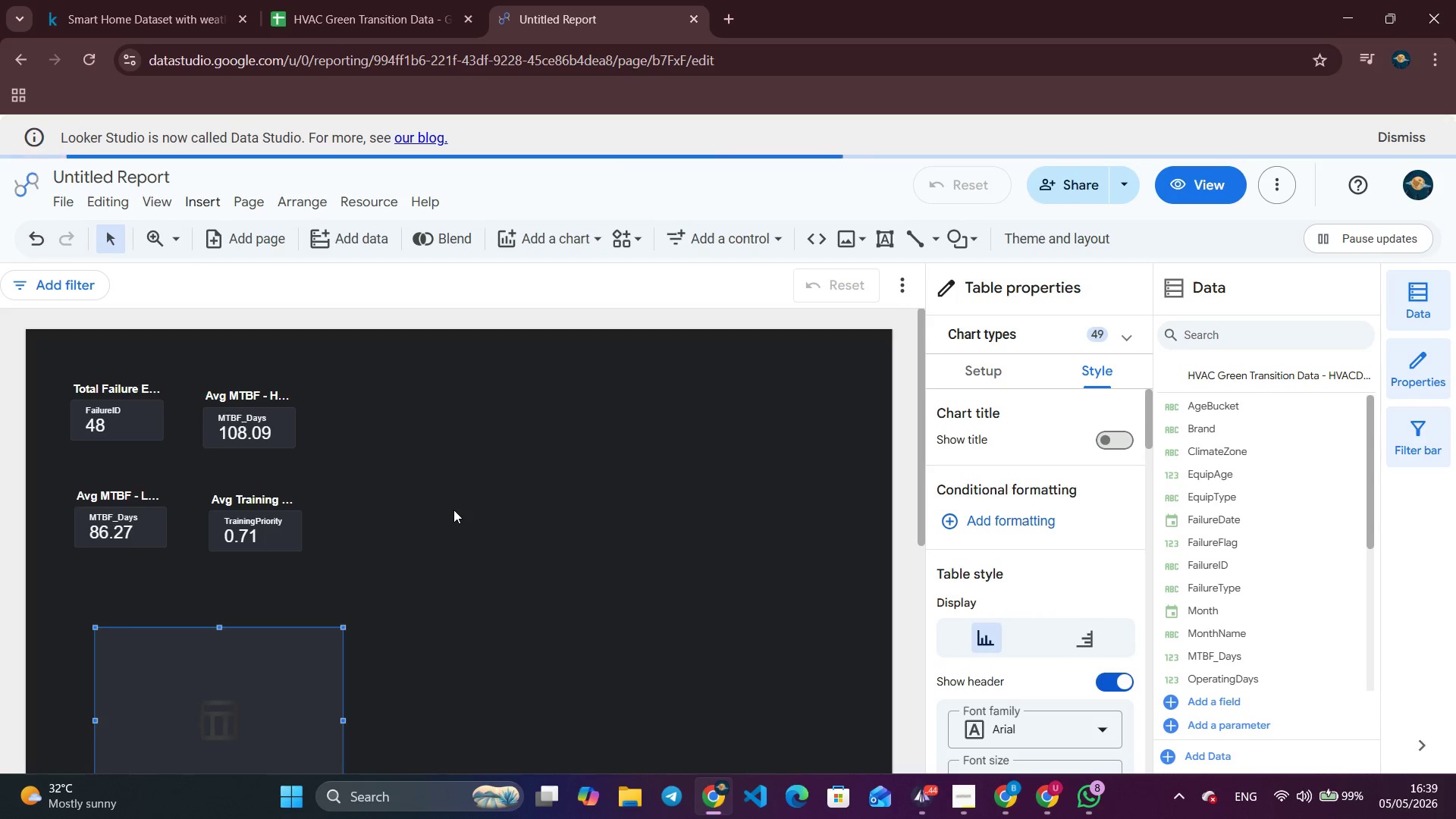 
scroll: coordinate [453, 510], scroll_direction: down, amount: 2.0
 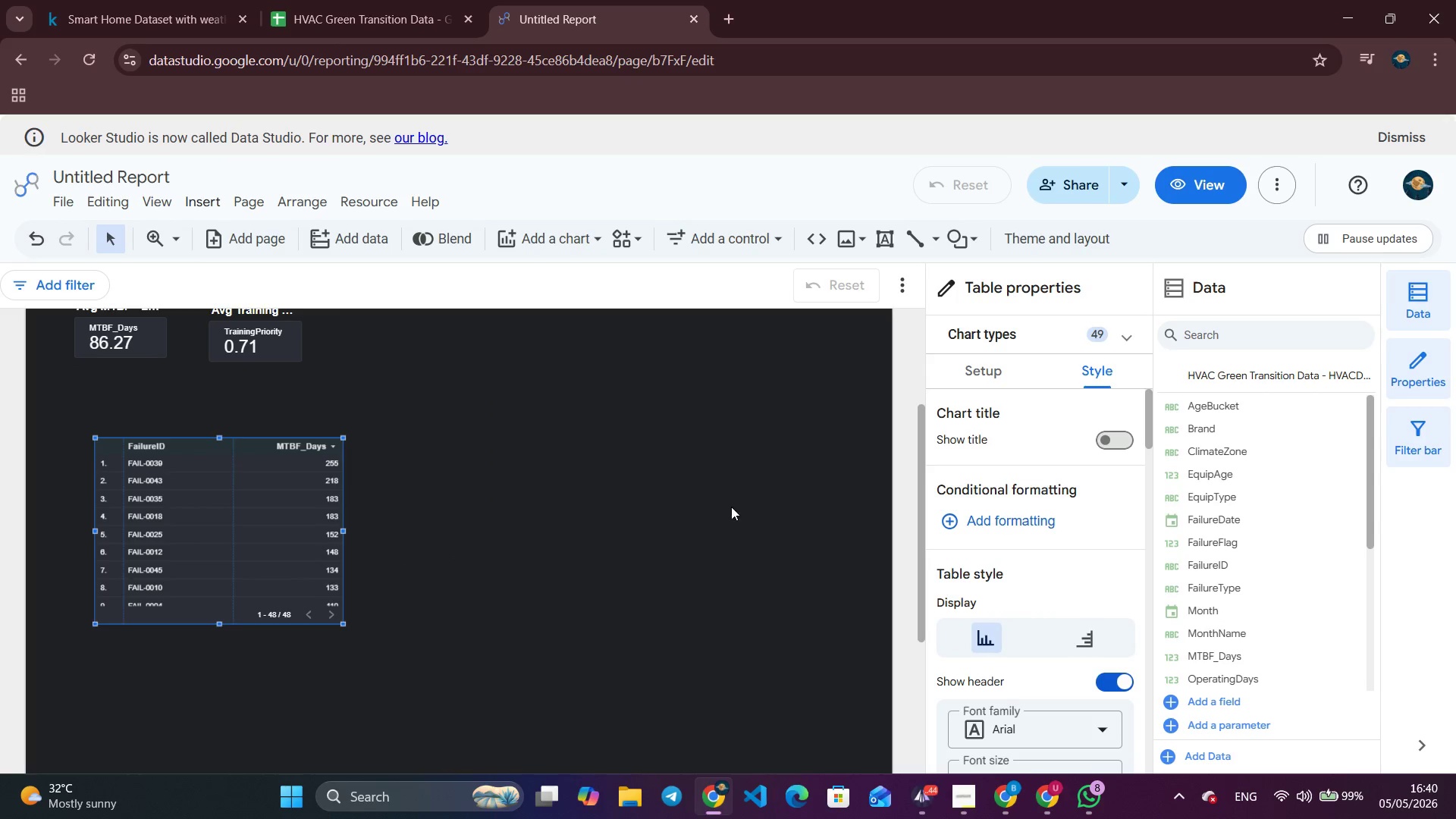 
scroll: coordinate [1021, 546], scroll_direction: up, amount: 6.0
 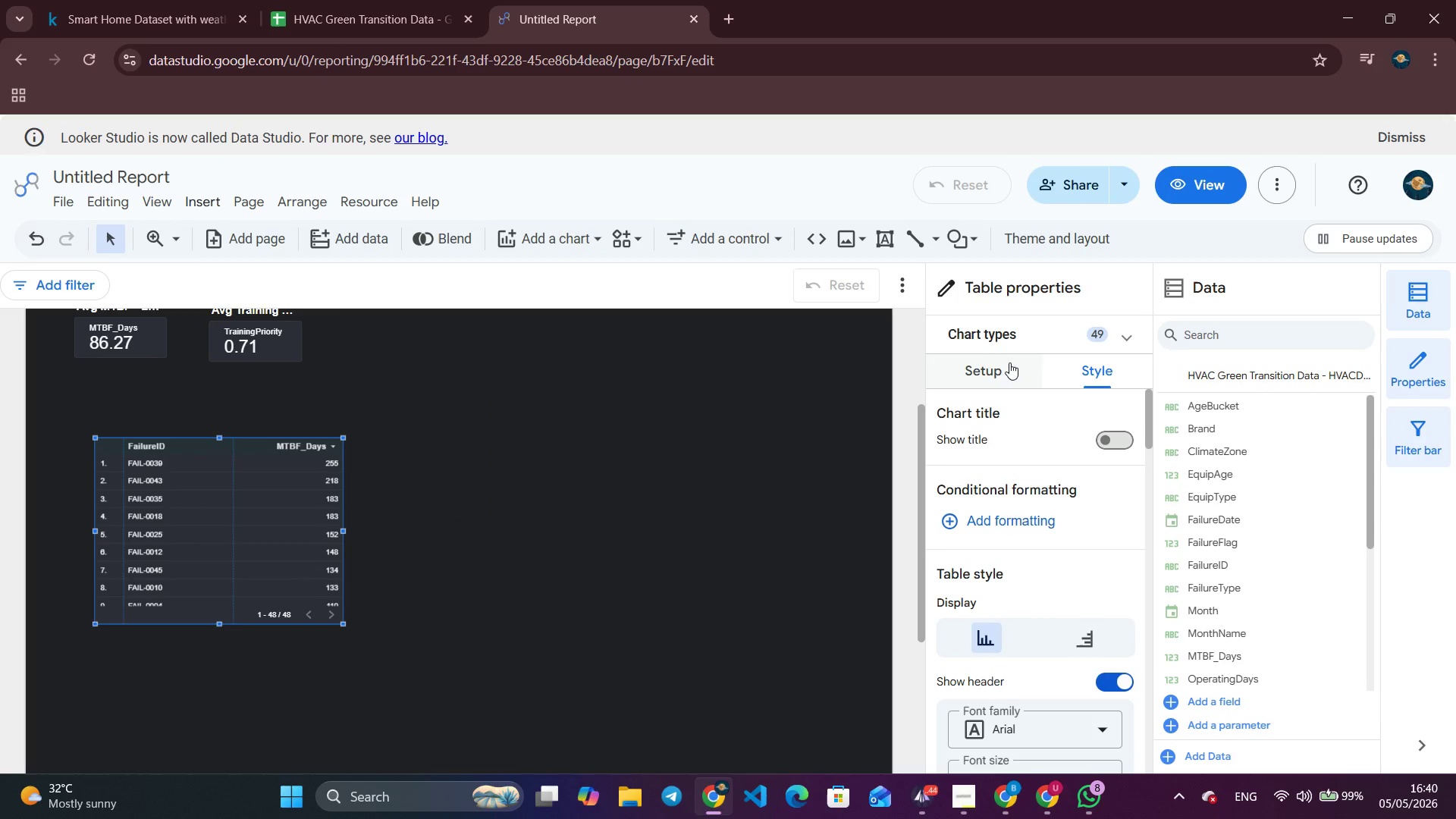 
left_click([1009, 362])
 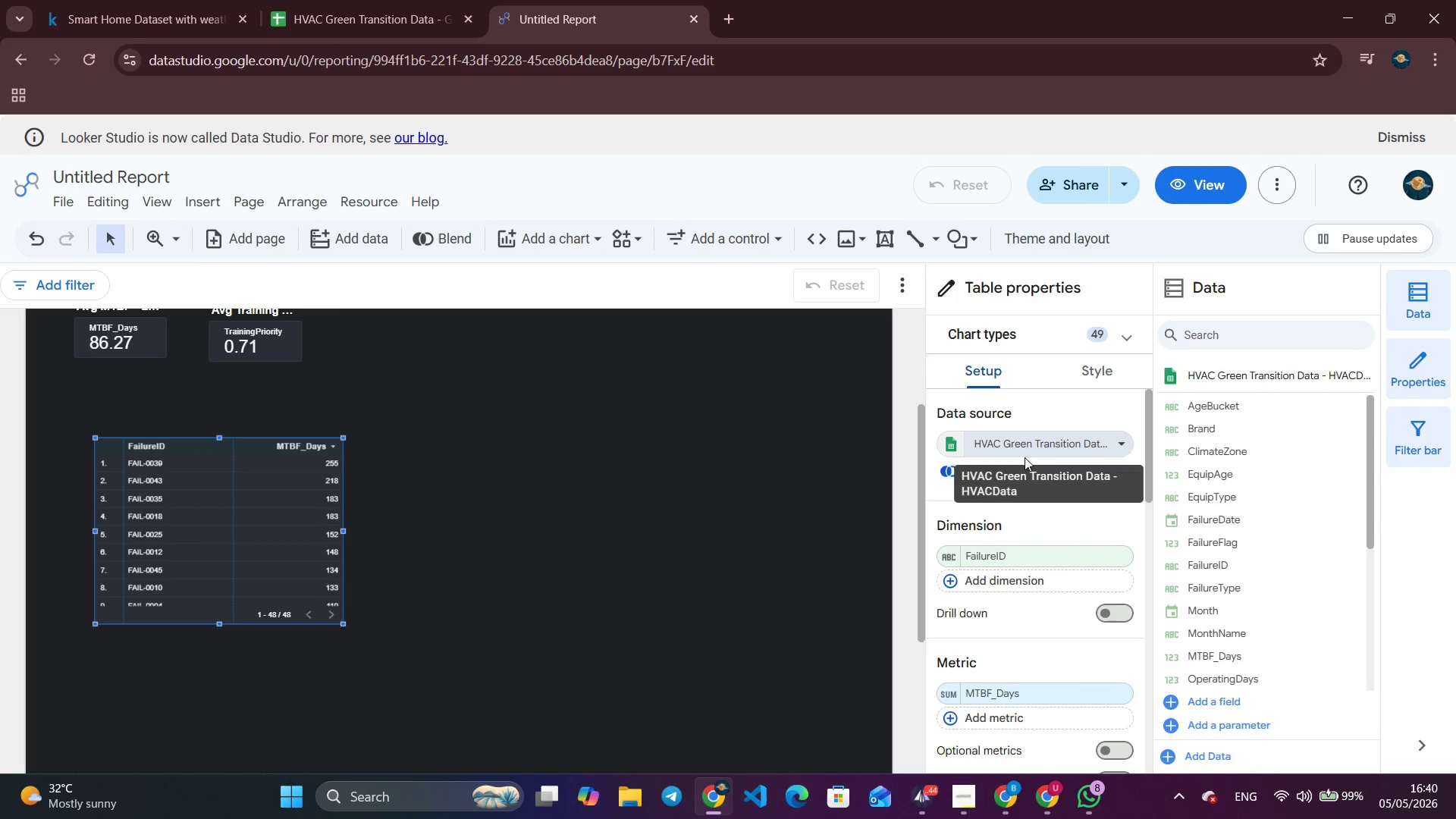 
scroll: coordinate [1025, 458], scroll_direction: up, amount: 3.0
 